 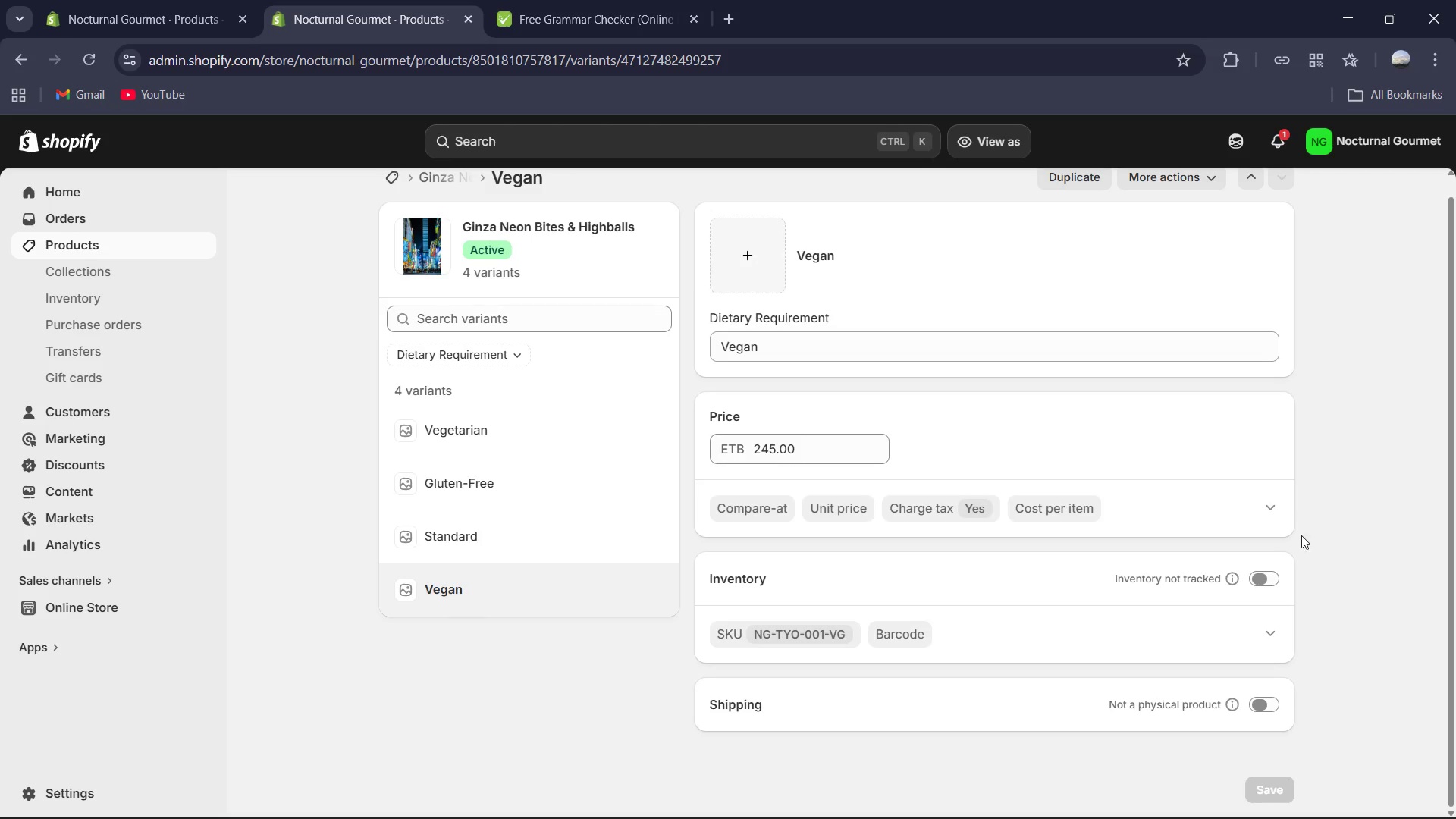 
scroll: coordinate [956, 438], scroll_direction: up, amount: 1.0
 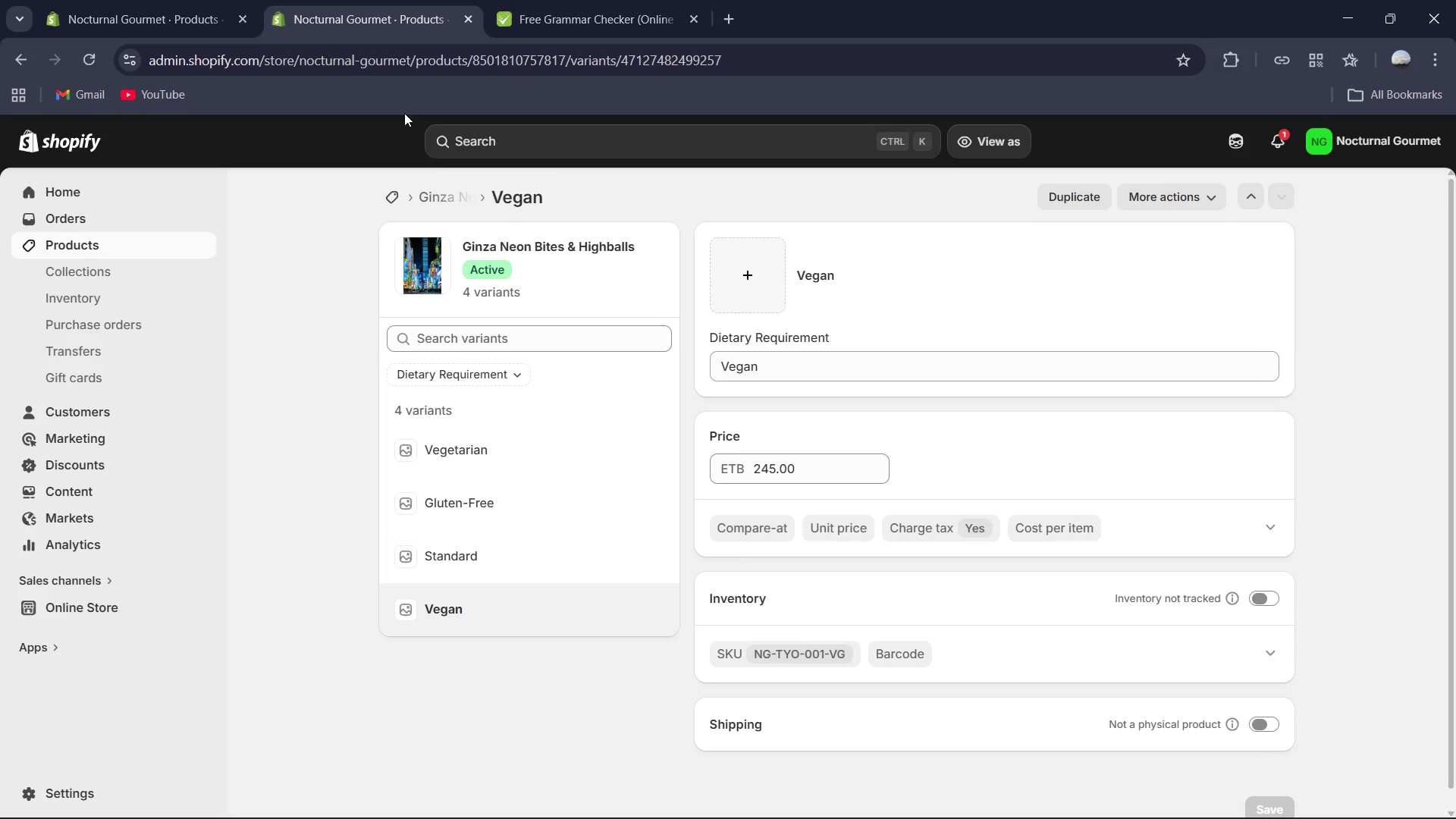 
left_click([442, 204])
 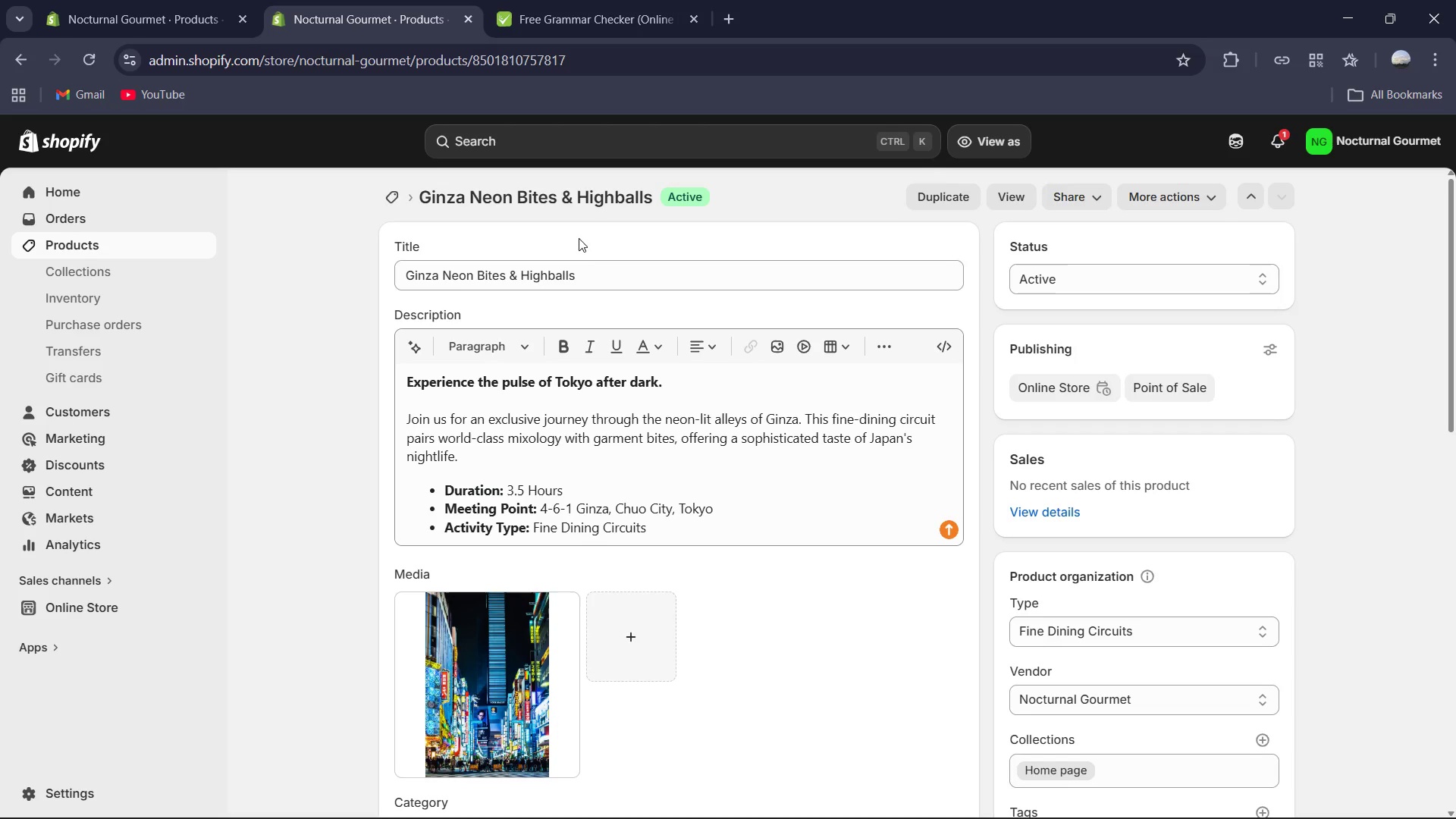 
wait(12.53)
 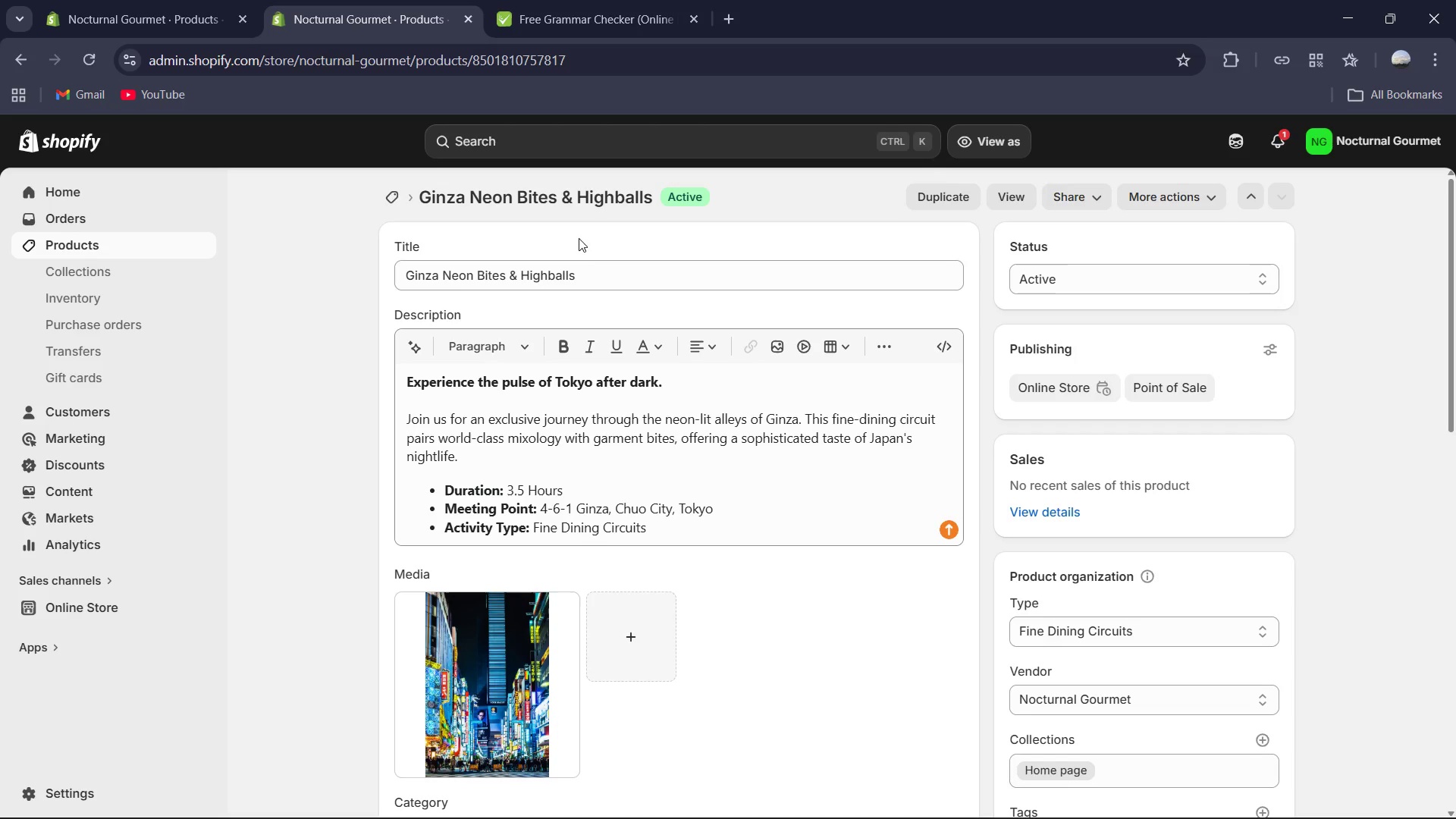 
scroll: coordinate [855, 406], scroll_direction: down, amount: 5.0
 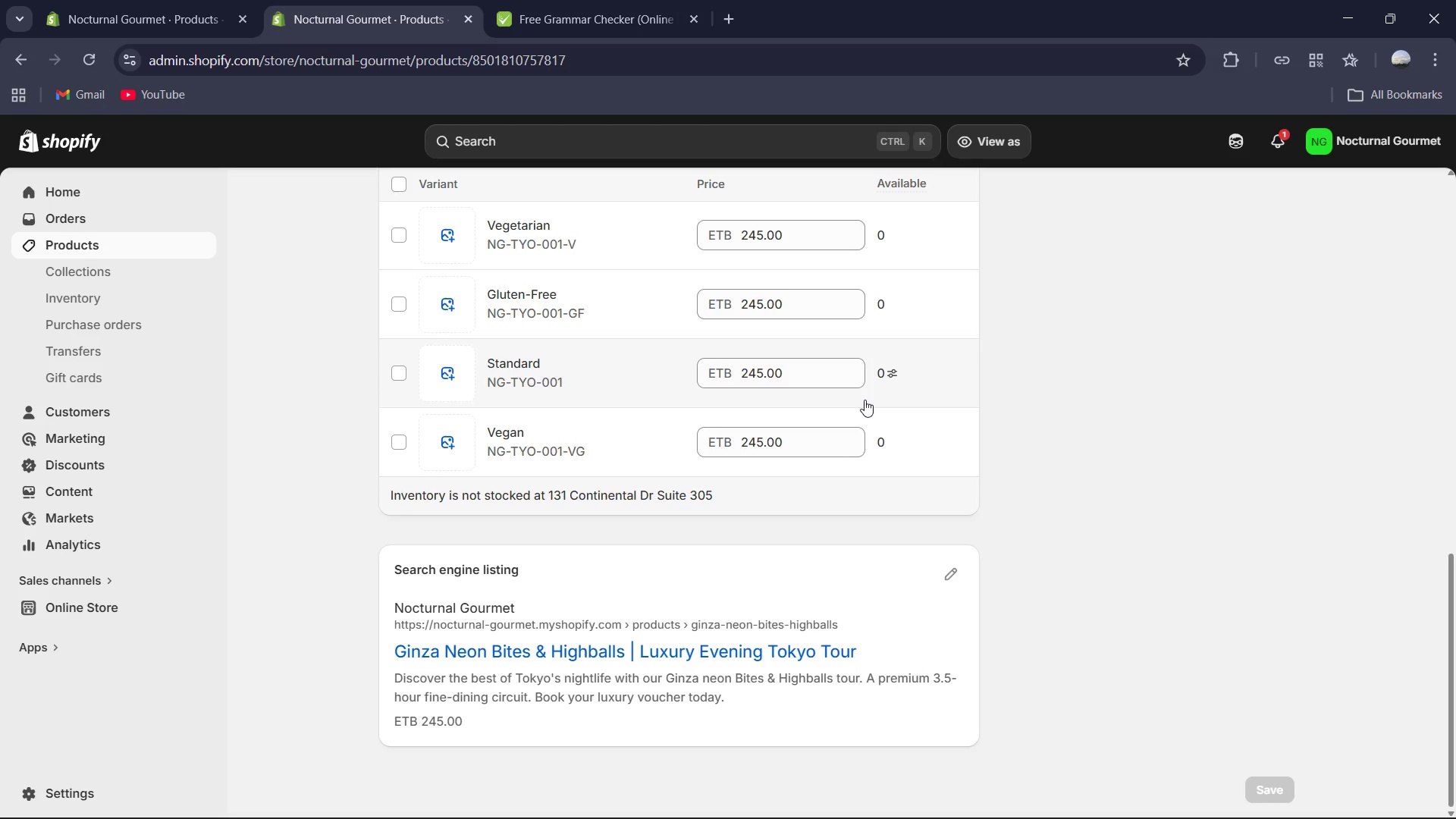 
scroll: coordinate [864, 400], scroll_direction: up, amount: 1.0
 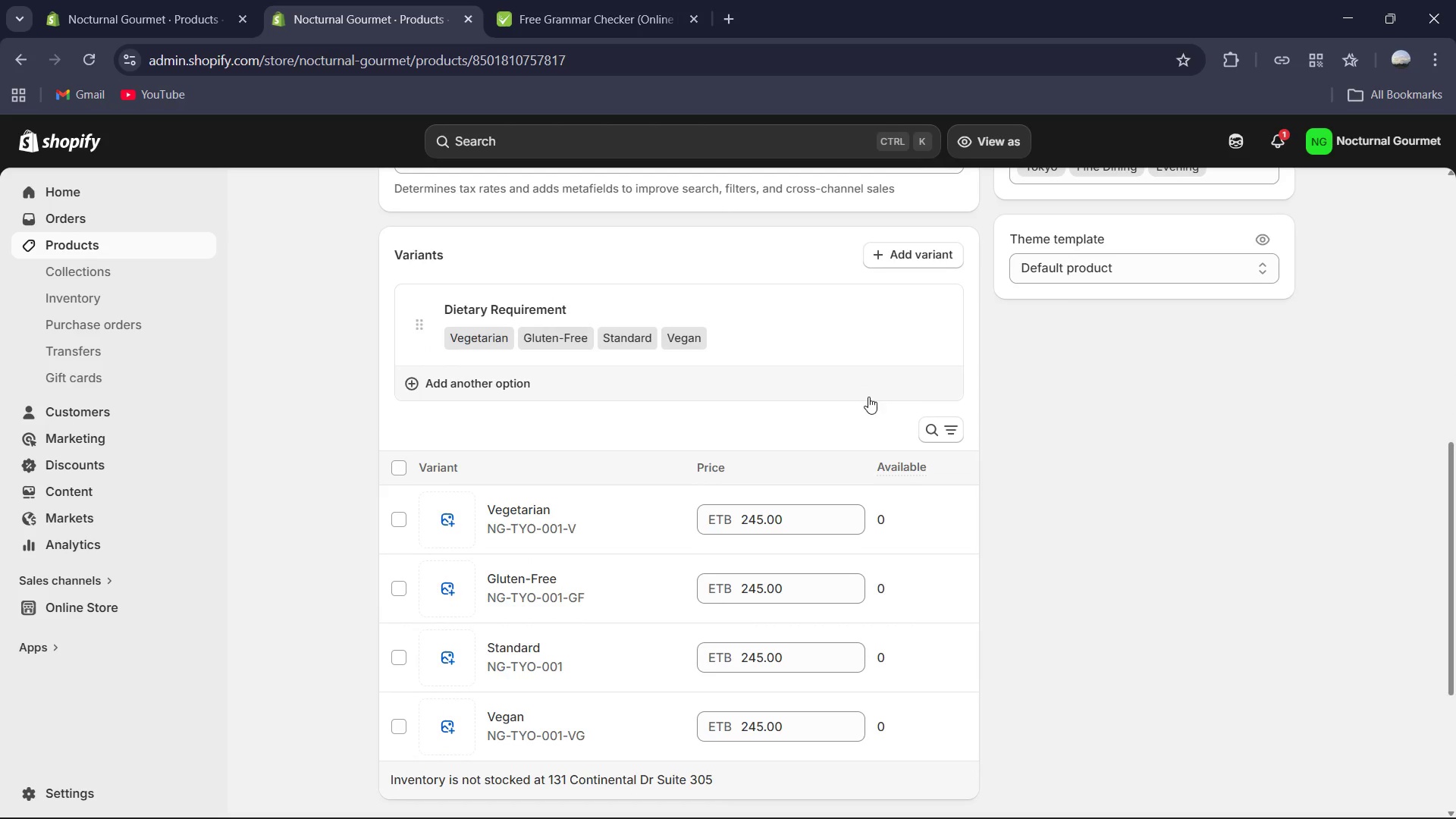 
scroll: coordinate [868, 397], scroll_direction: down, amount: 3.0
 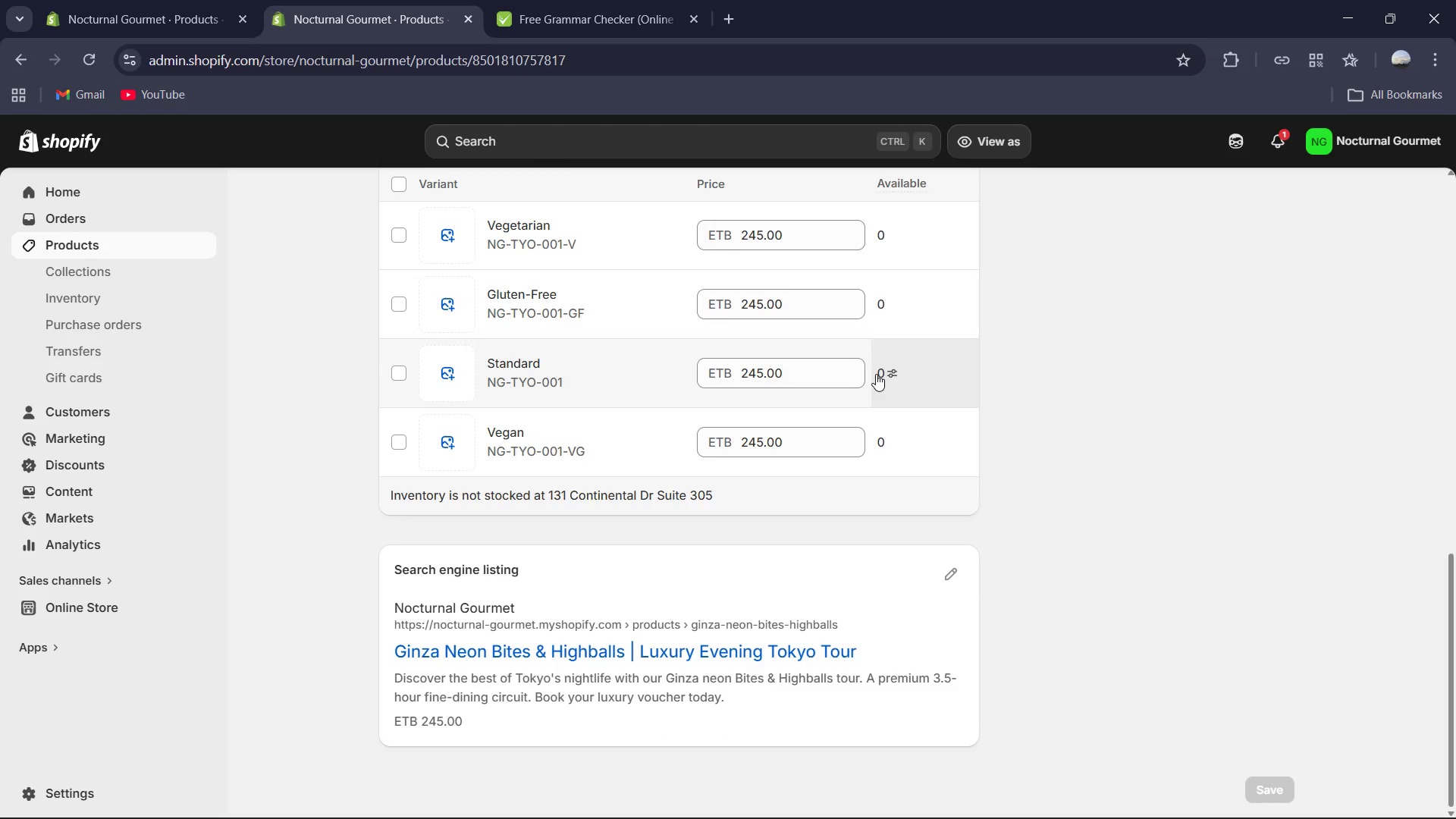 
scroll: coordinate [869, 394], scroll_direction: up, amount: 10.0
 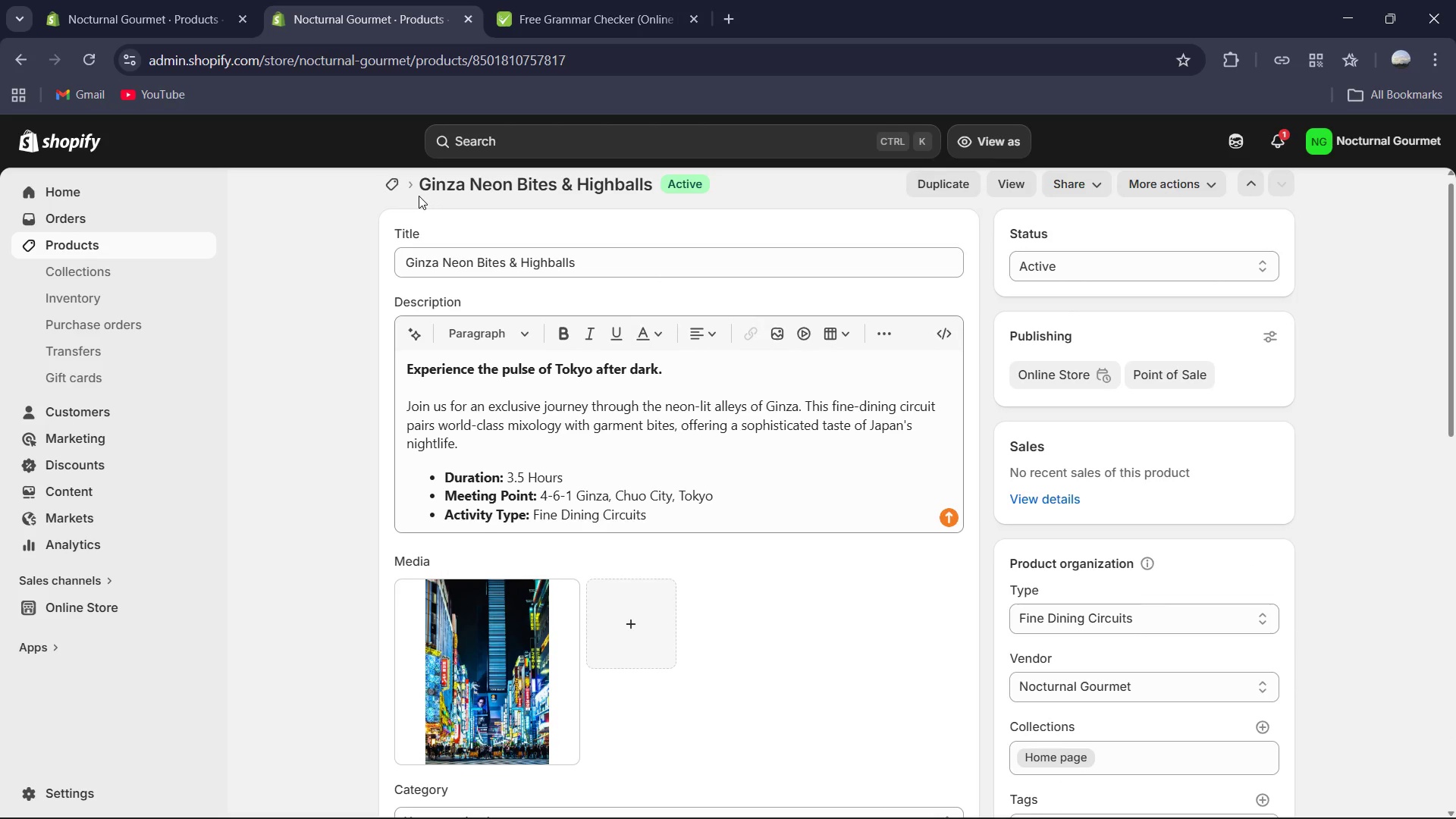 
left_click([400, 189])
 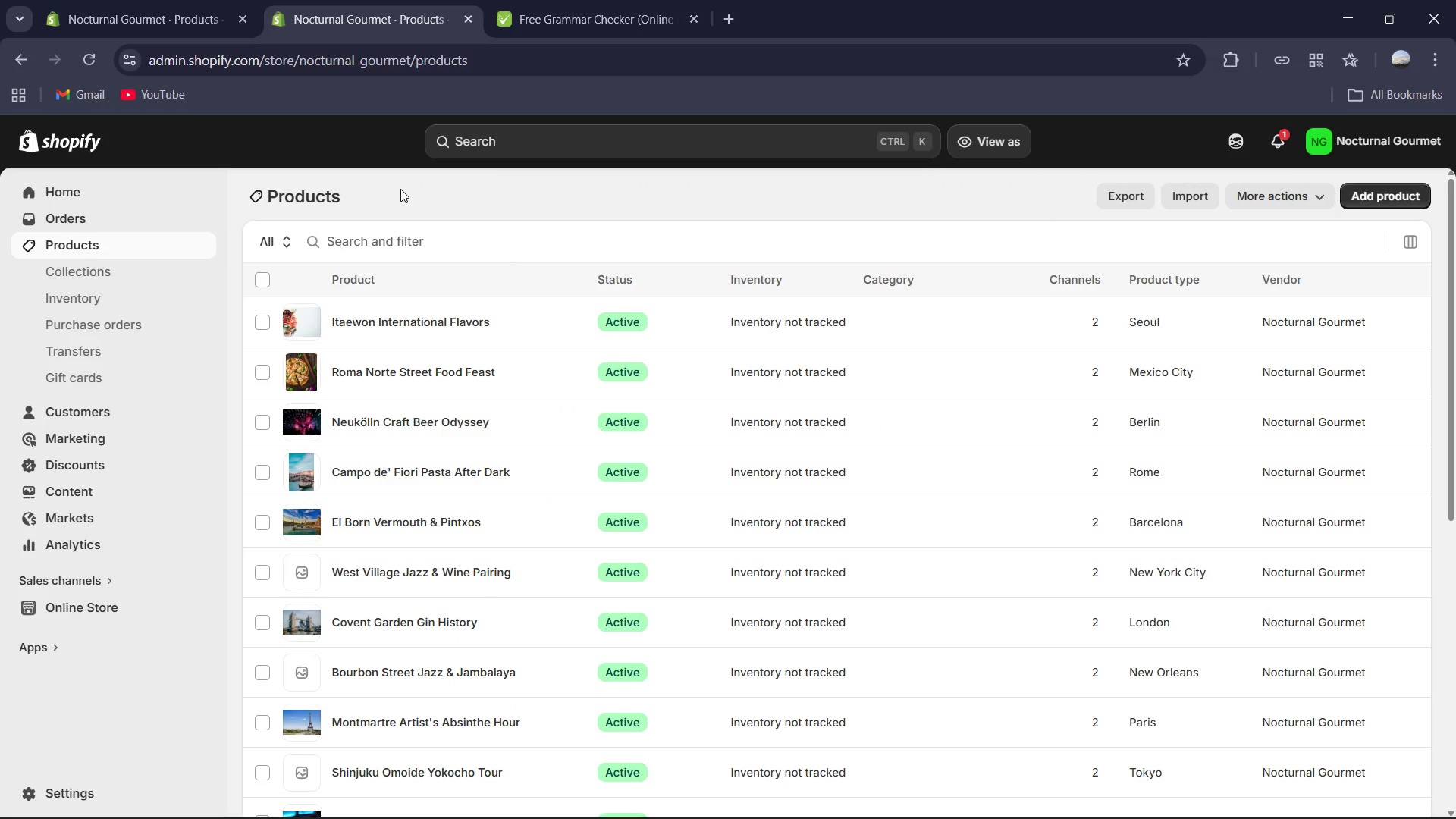 
wait(5.22)
 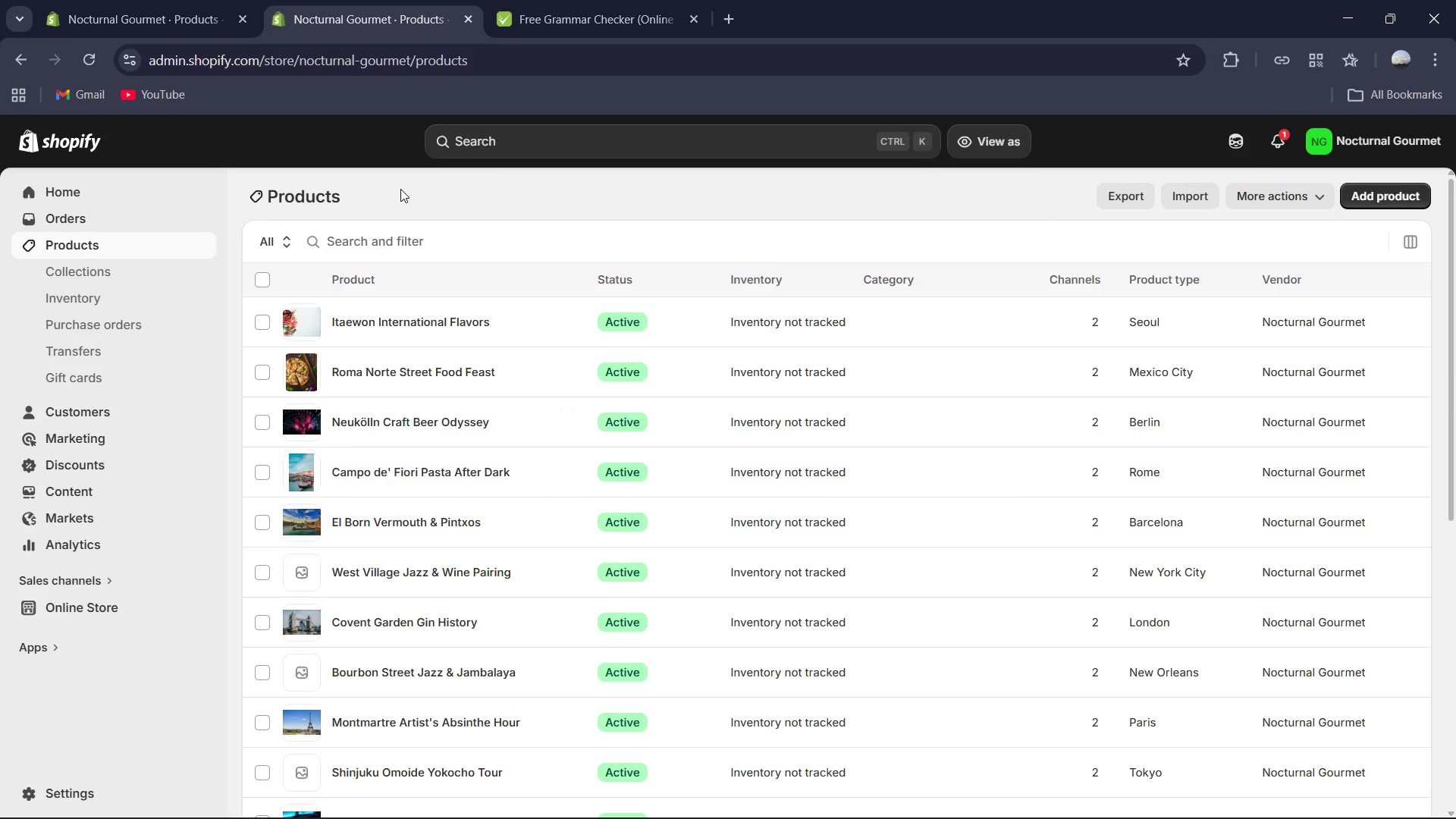 
scroll: coordinate [383, 526], scroll_direction: down, amount: 8.0
 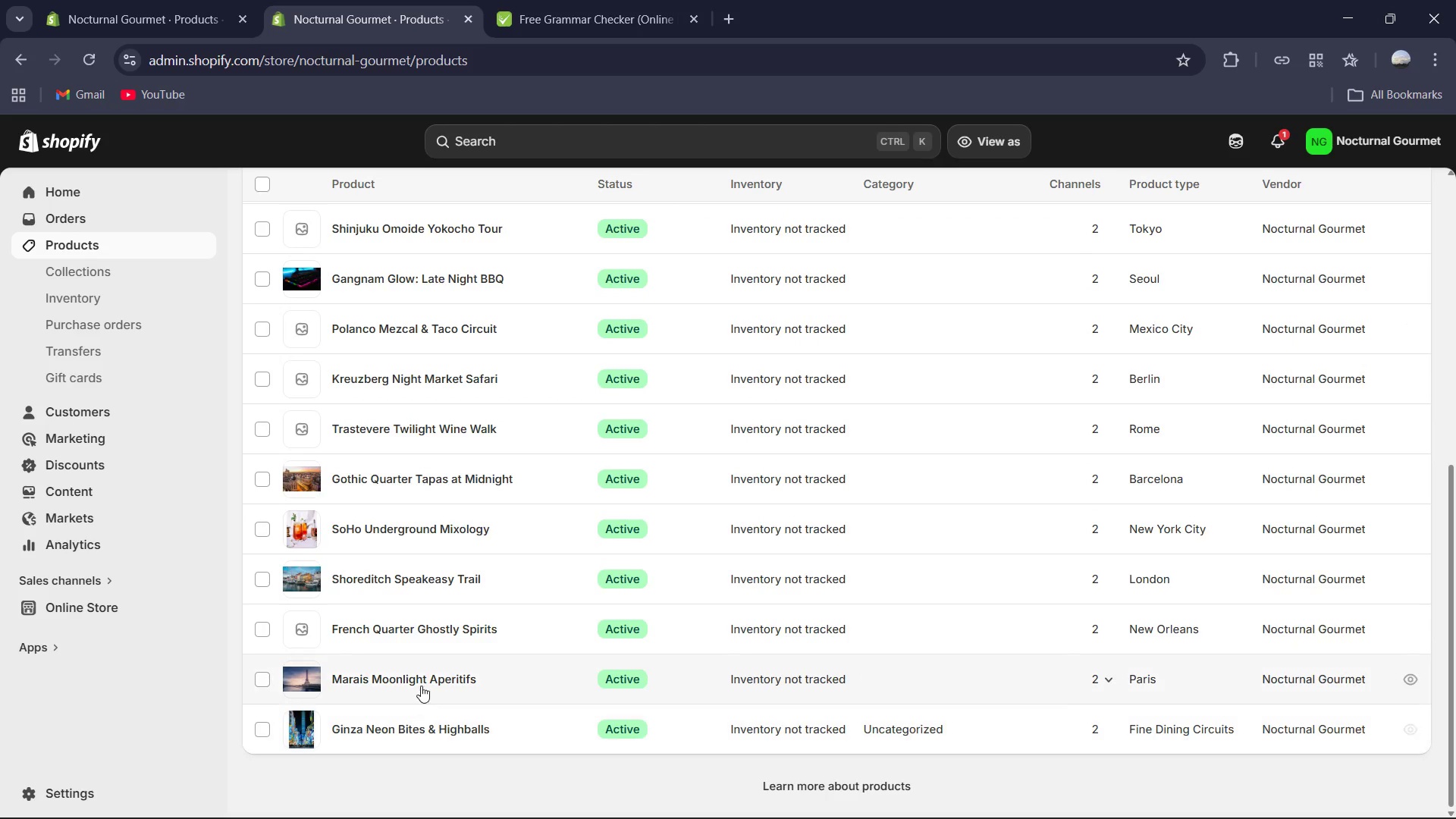 
left_click([422, 686])
 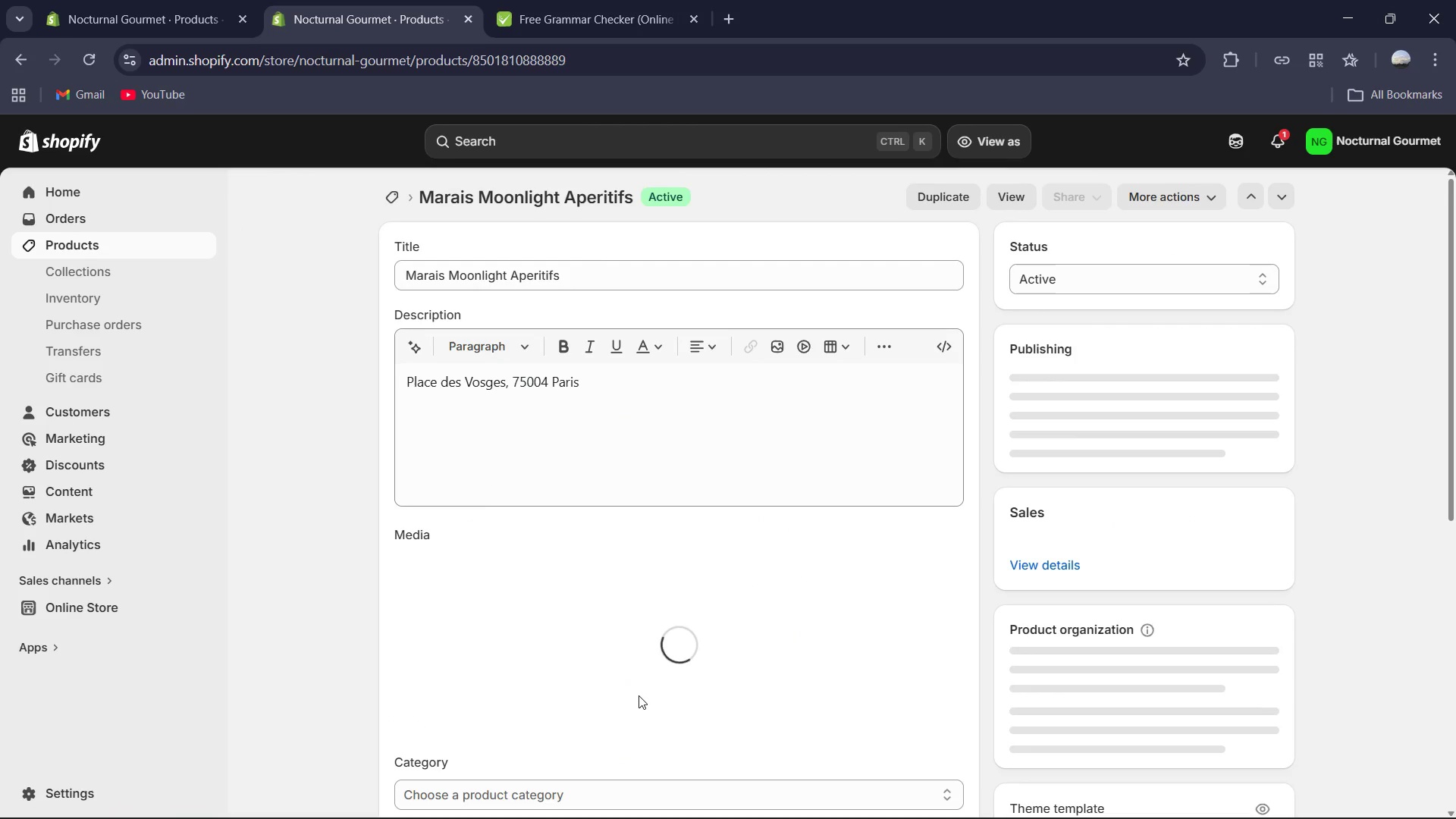 
left_click([560, 436])
 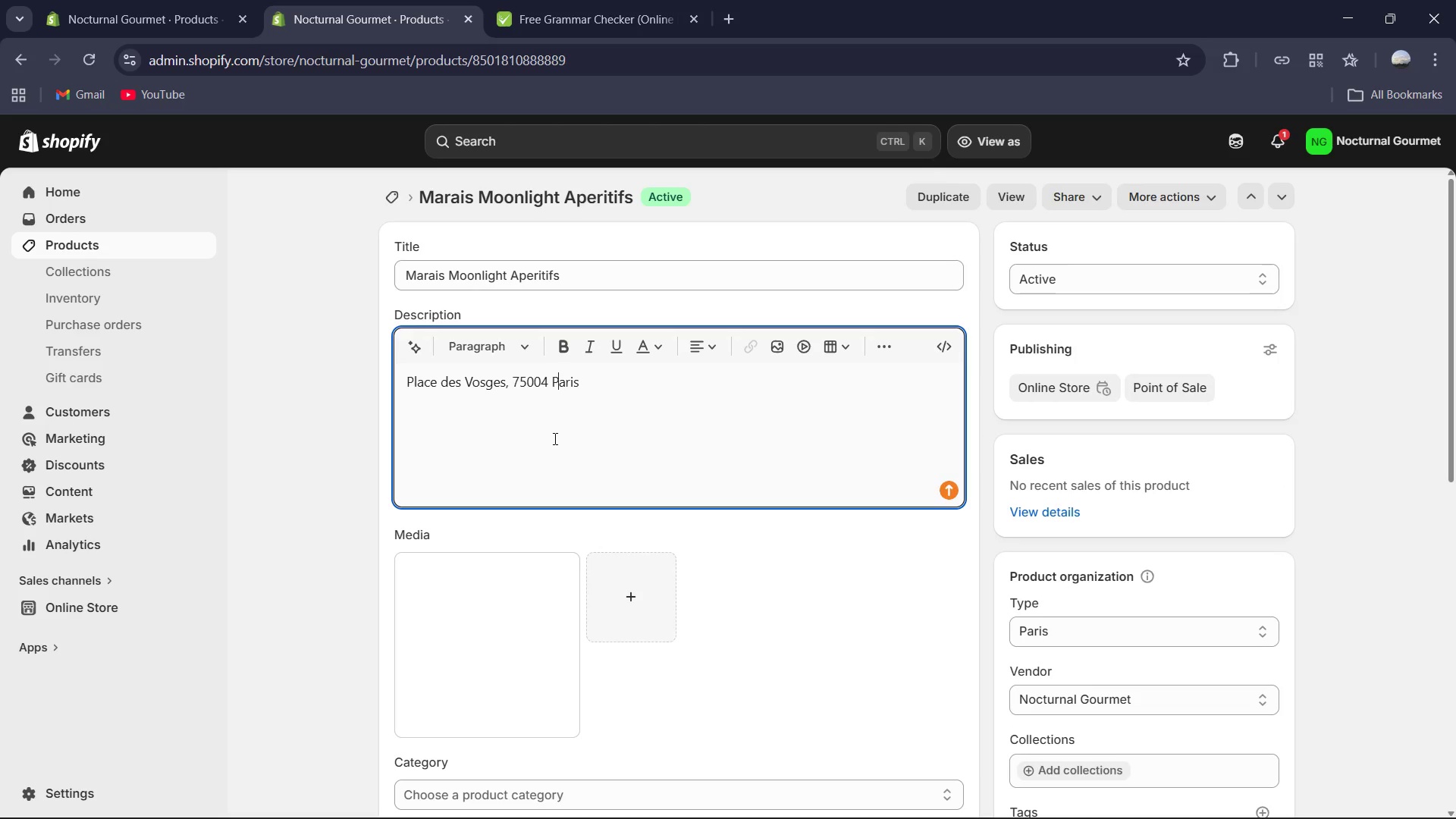 
key(Control+ControlLeft)
 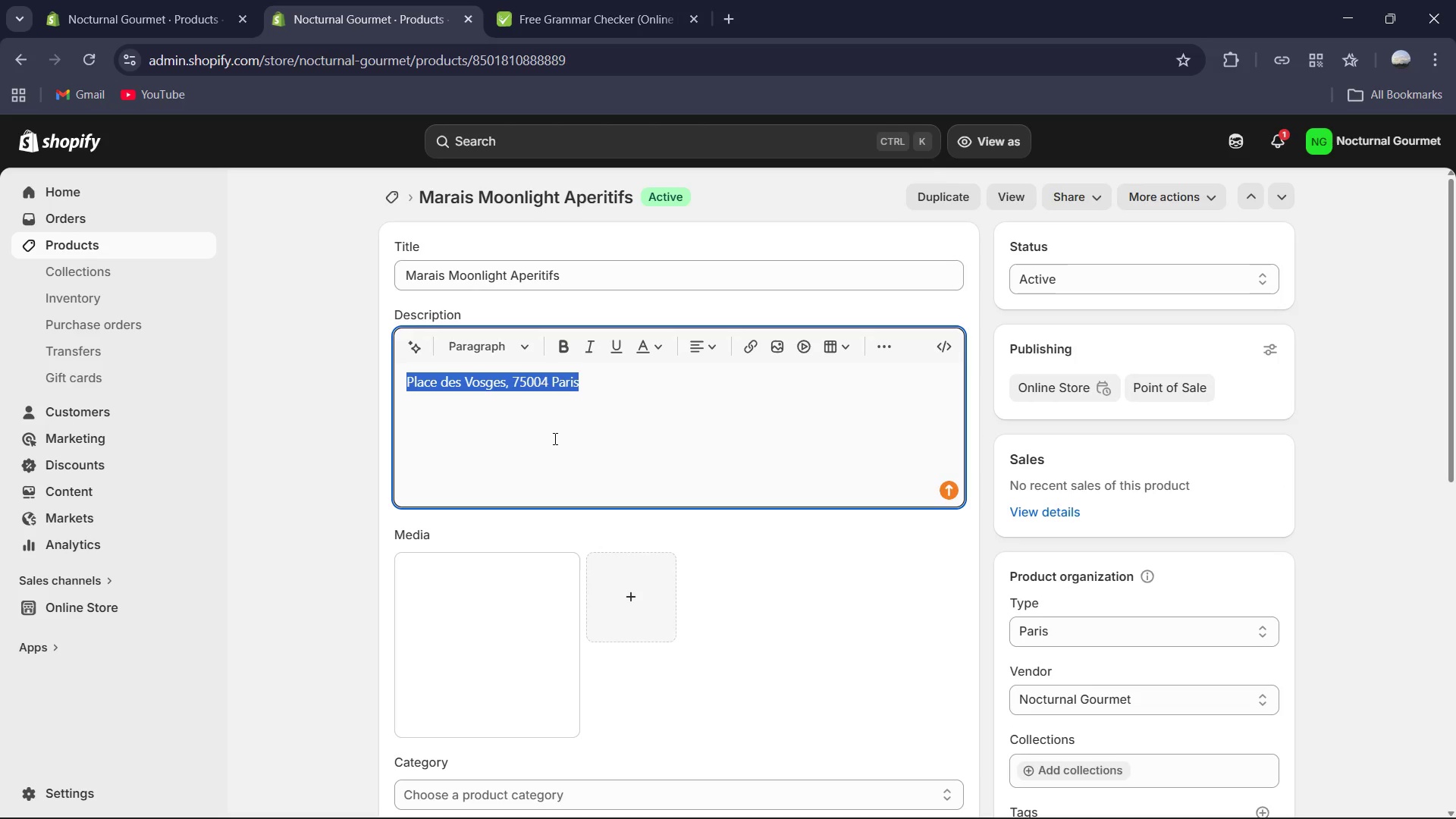 
key(Control+A)
 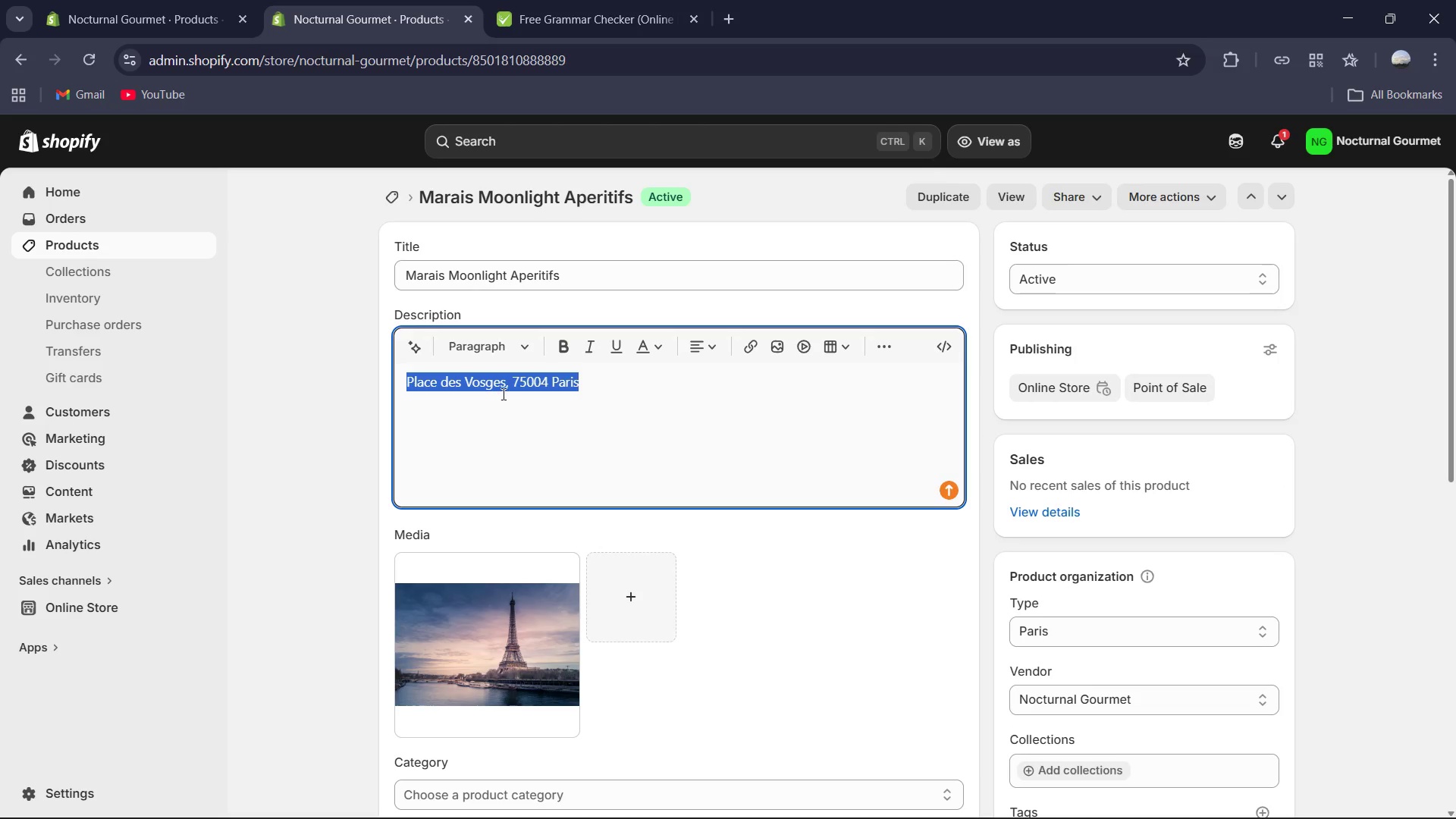 
left_click([403, 388])
 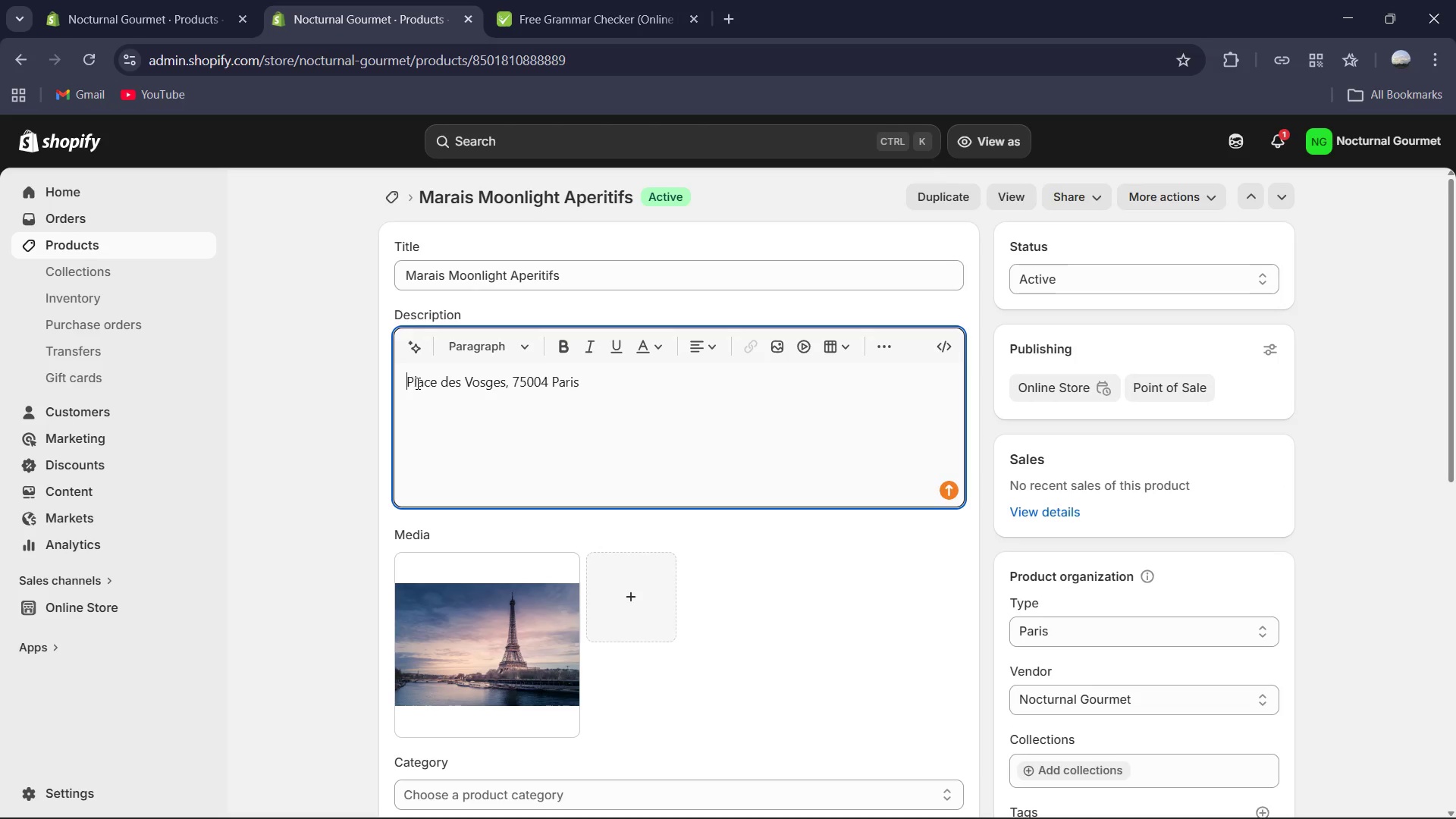 
key(Enter)
 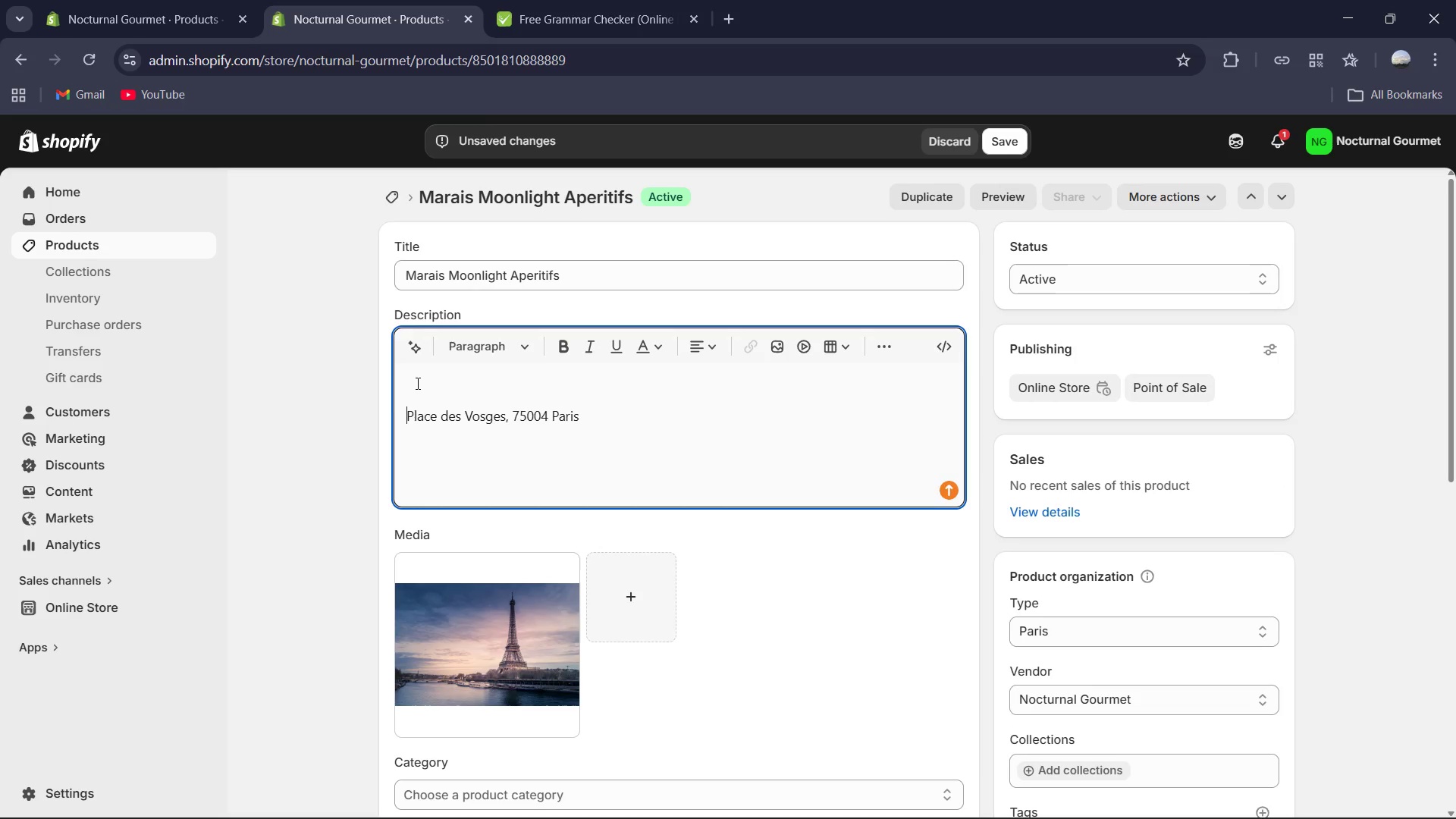 
key(ArrowDown)
 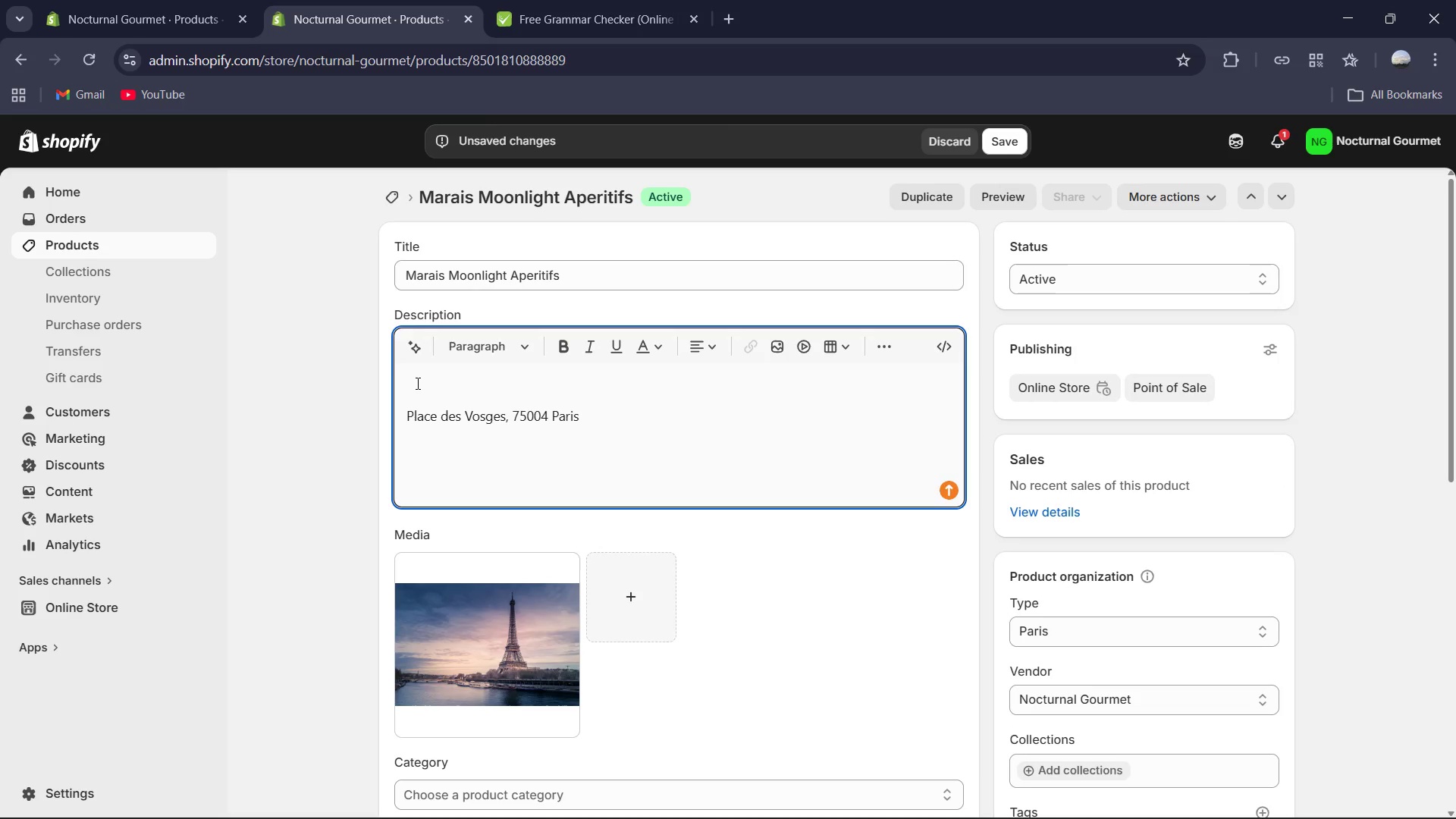 
key(ArrowUp)
 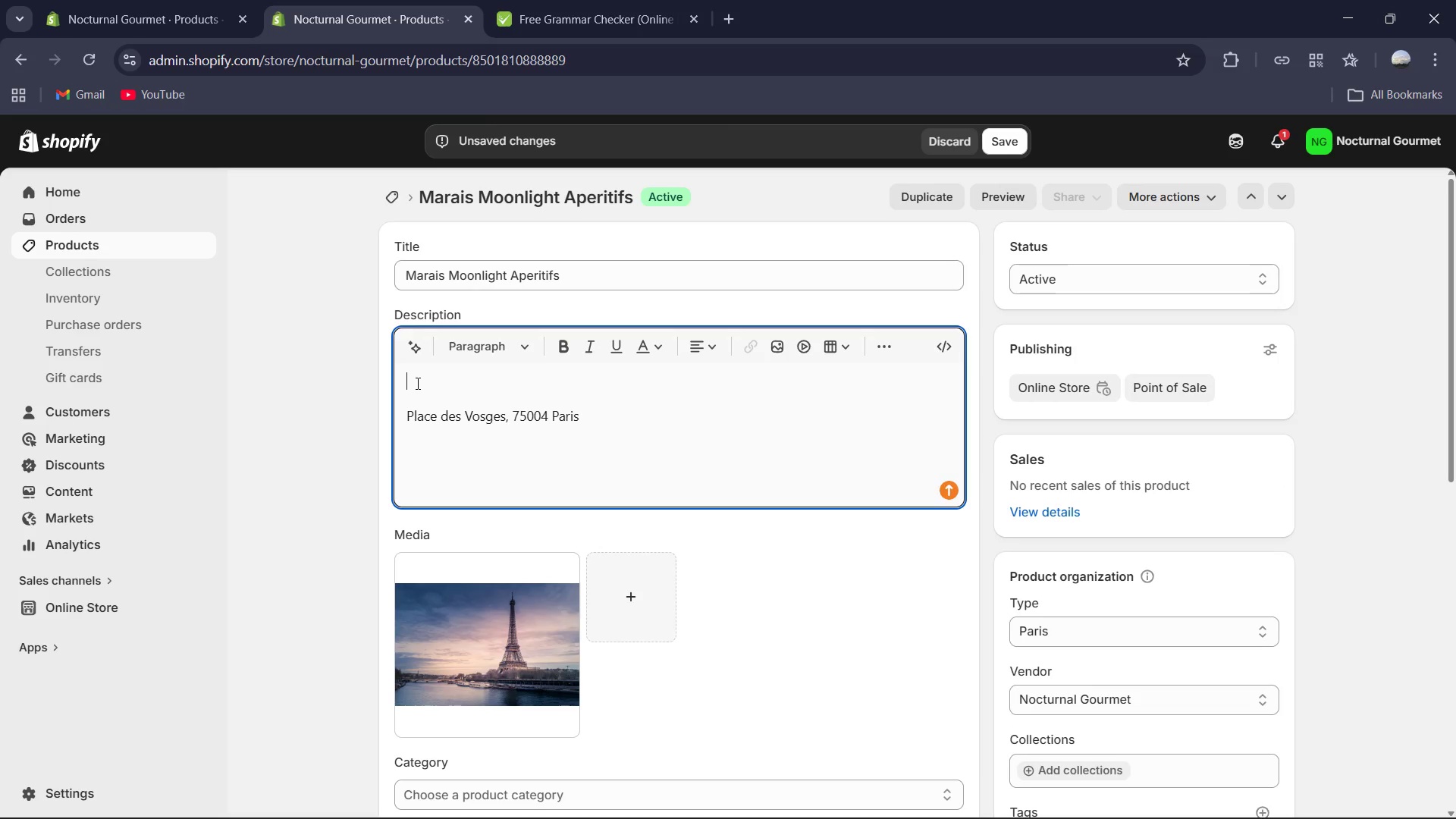 
key(ArrowUp)
 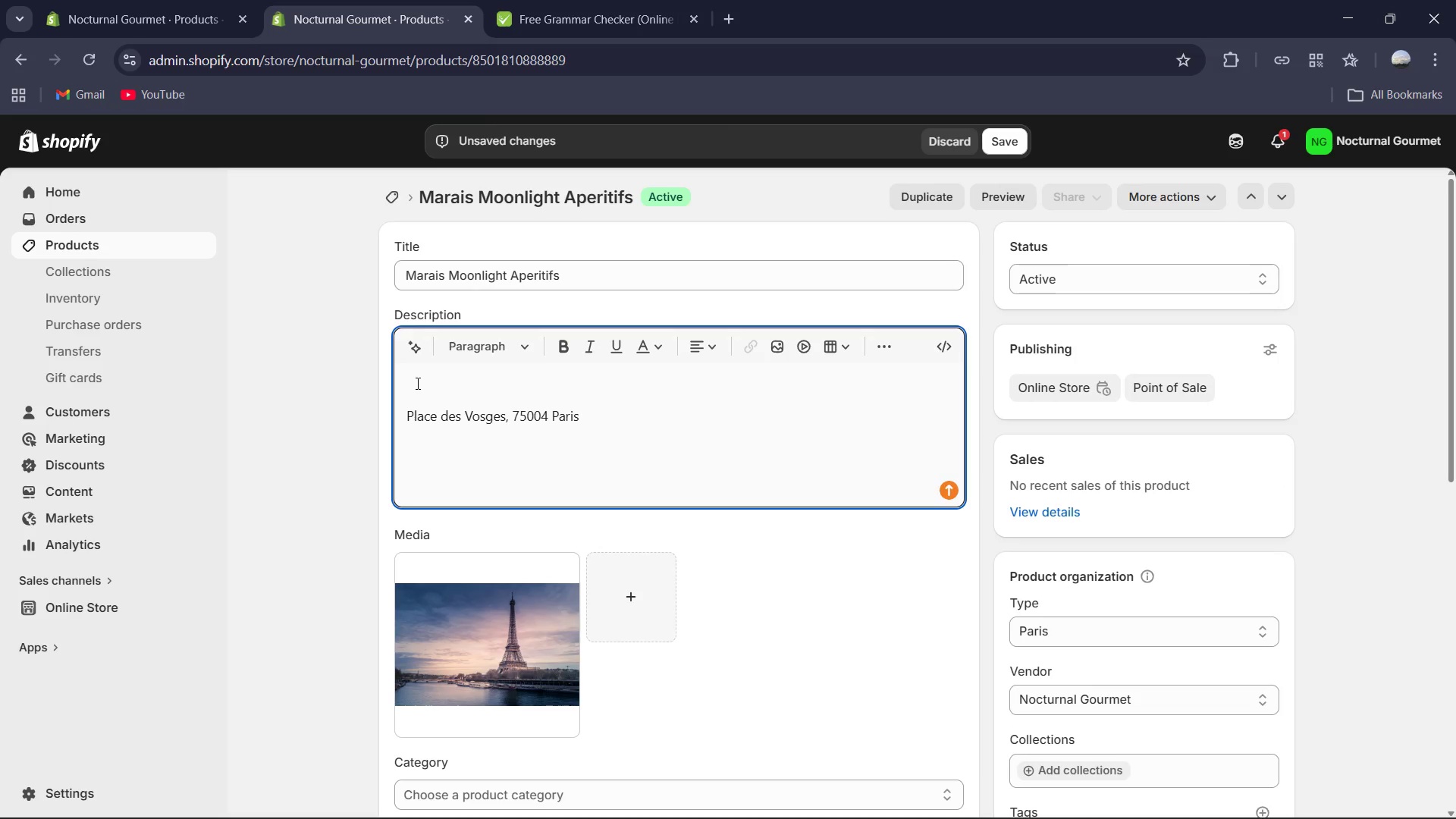 
type(An elegant evening in the heart of Paris )
key(Backspace)
type(.)
 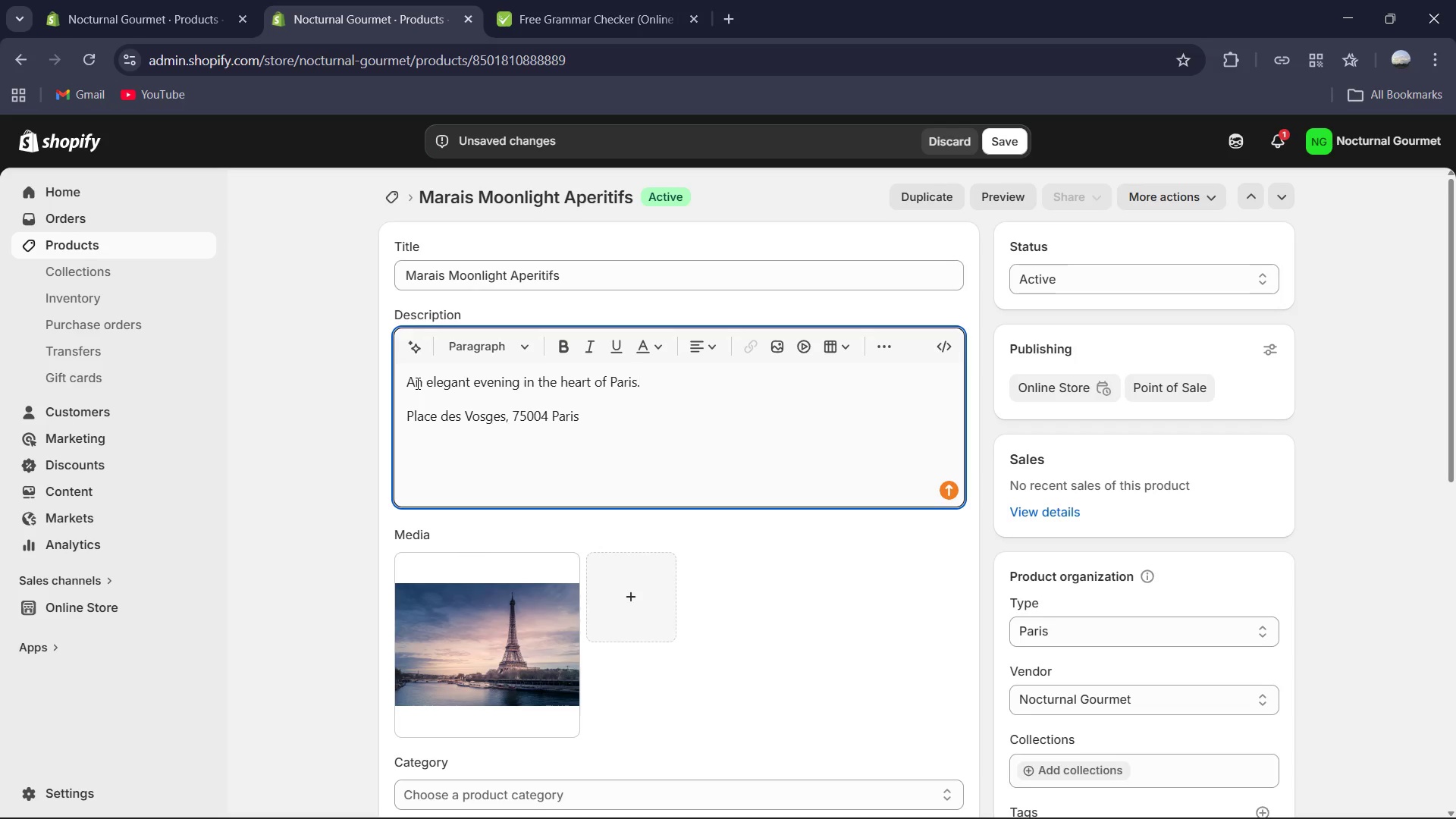 
key(Enter)
 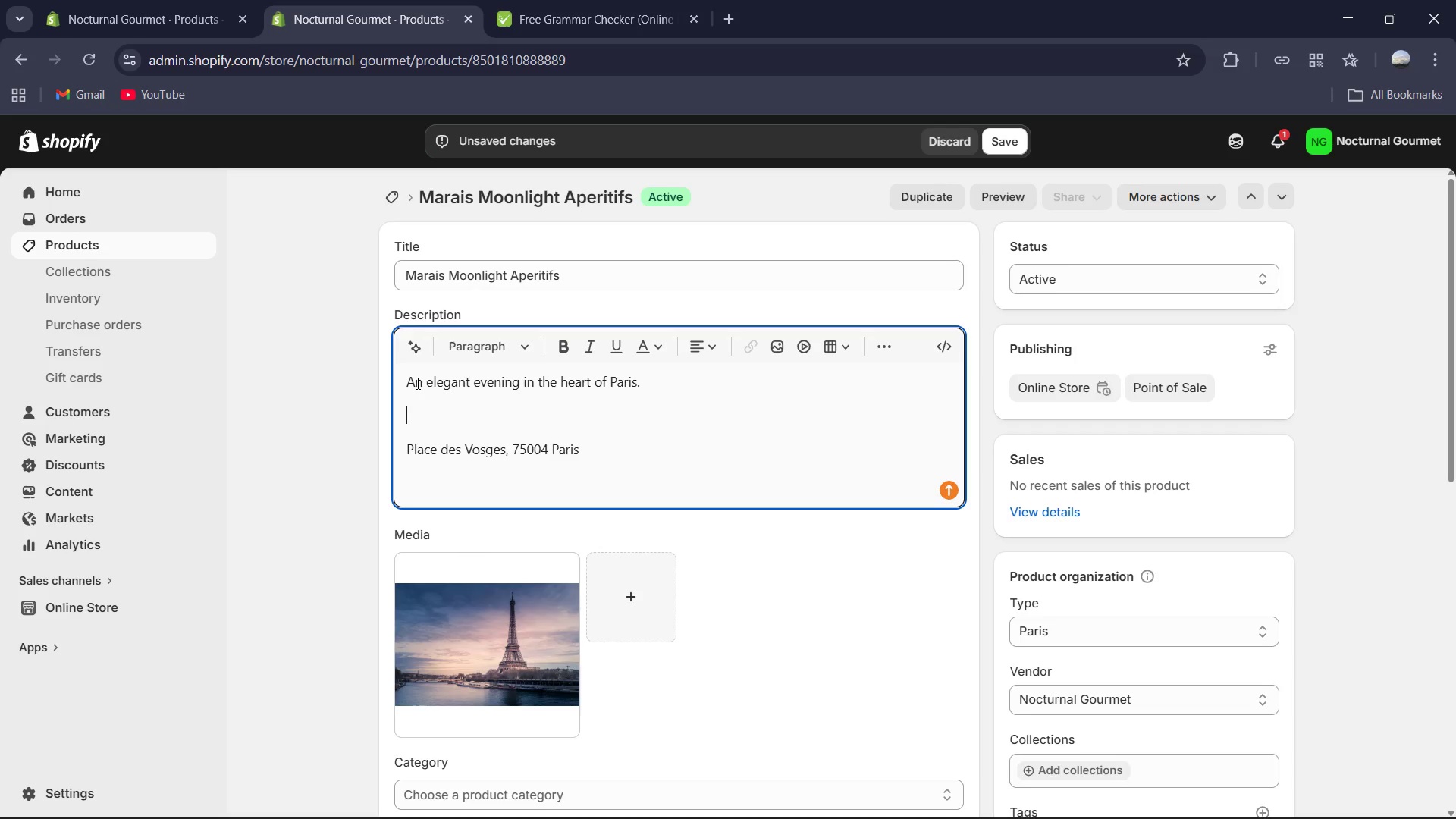 
type(Wandering)
key(Backspace)
key(Backspace)
key(Backspace)
type( through the historic Marais district as th )
key(Backspace)
type(e moon rises. This 3-hour fine )
key(Backspace)
type(-dining circuit introduces you to)
 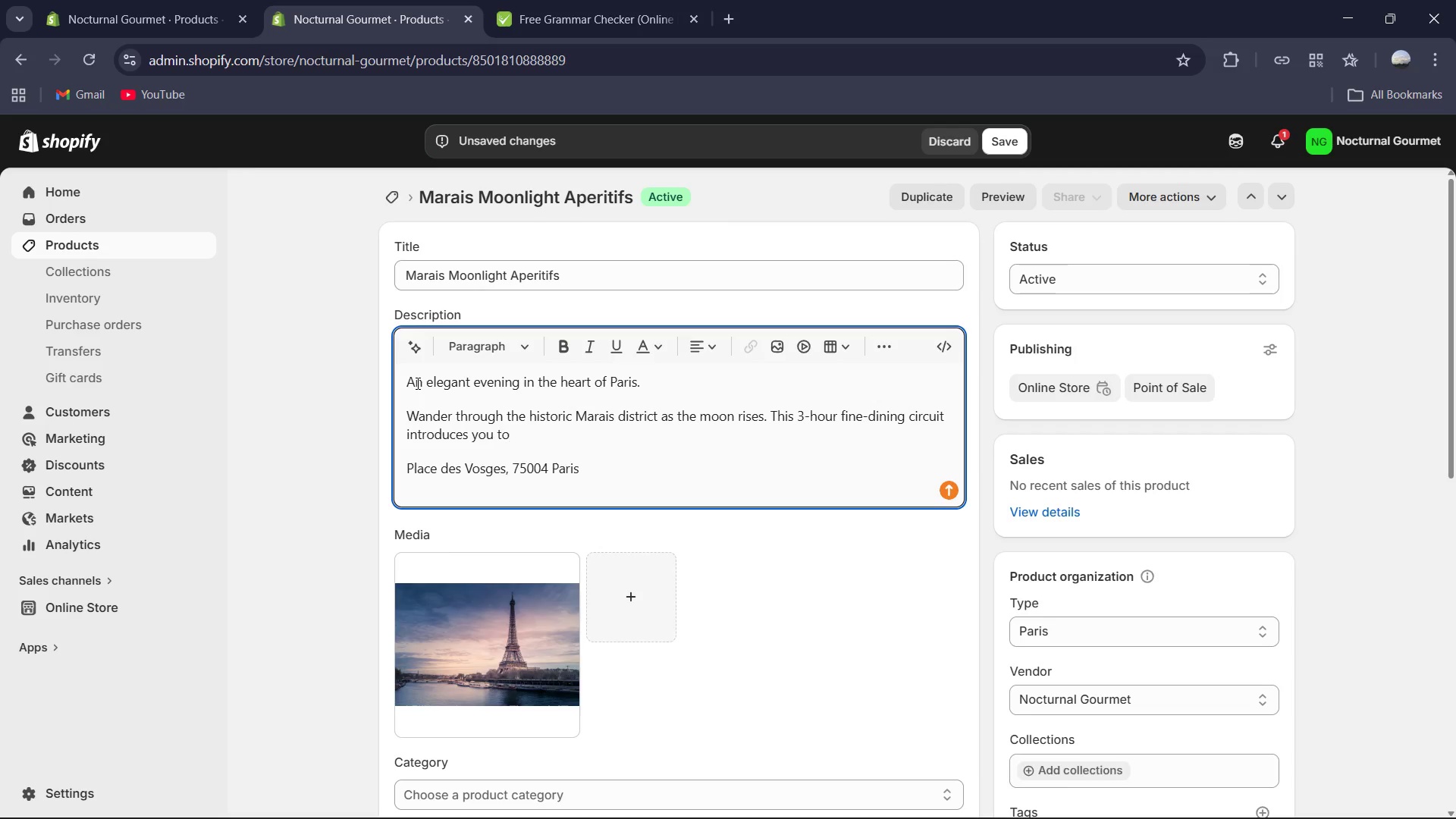 
type( the sophisticated worls of Fri)
key(Backspace)
type(ench aperitifs and gourment pairing [NumLock][NumLock])
key(Backspace)
type(s.)
 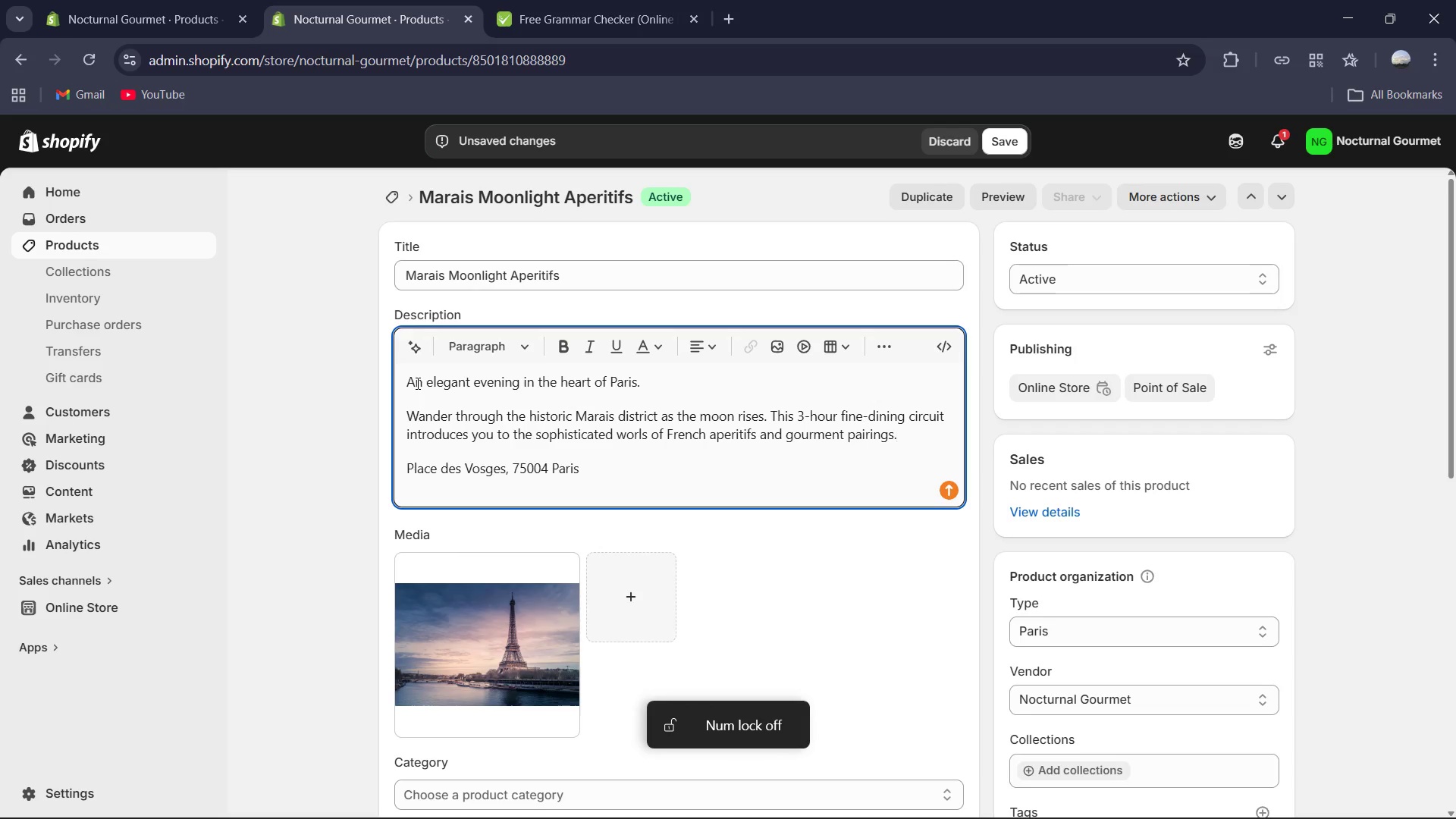 
key(Enter)
 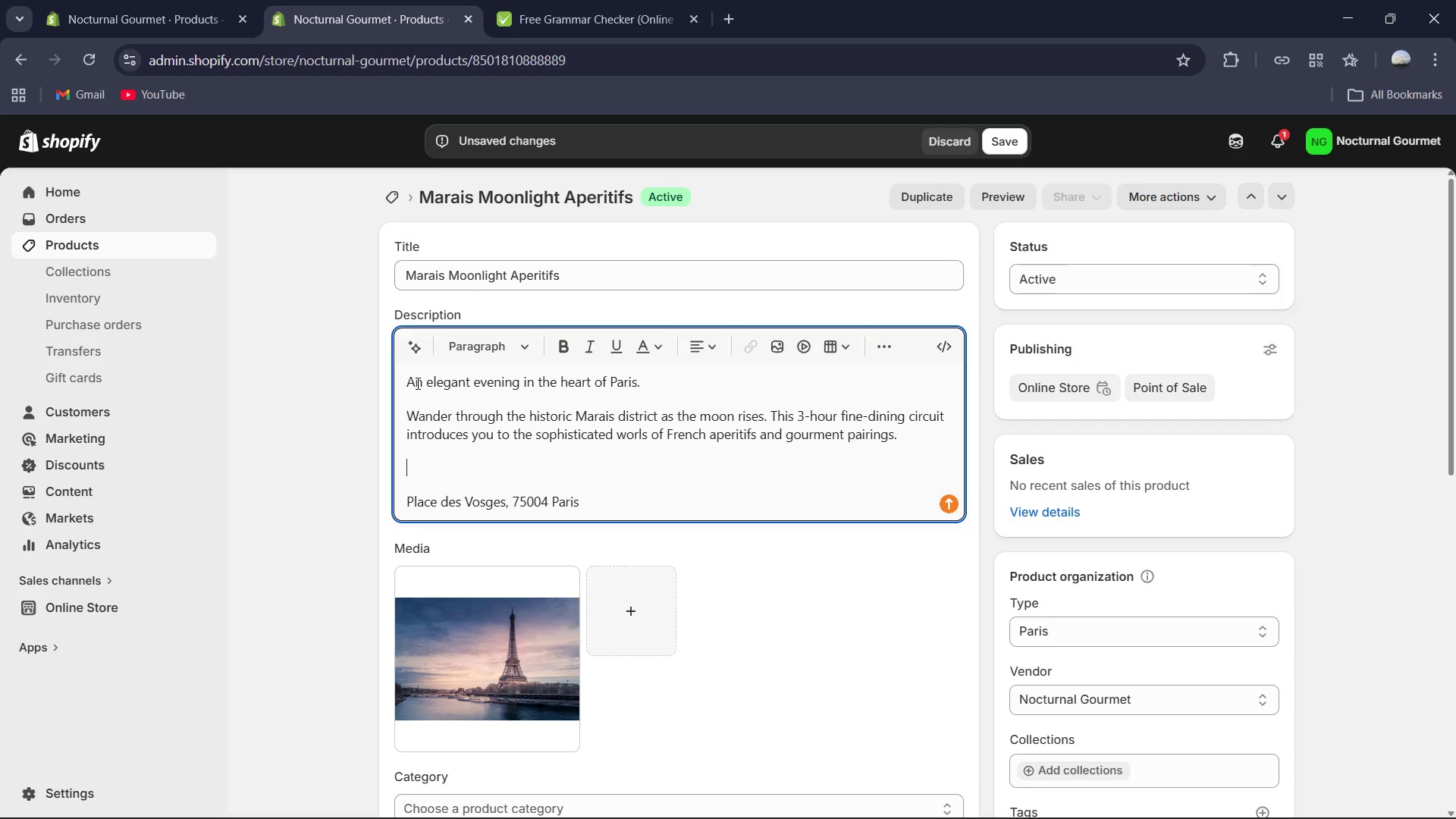 
type(Duration: [PageDown])
 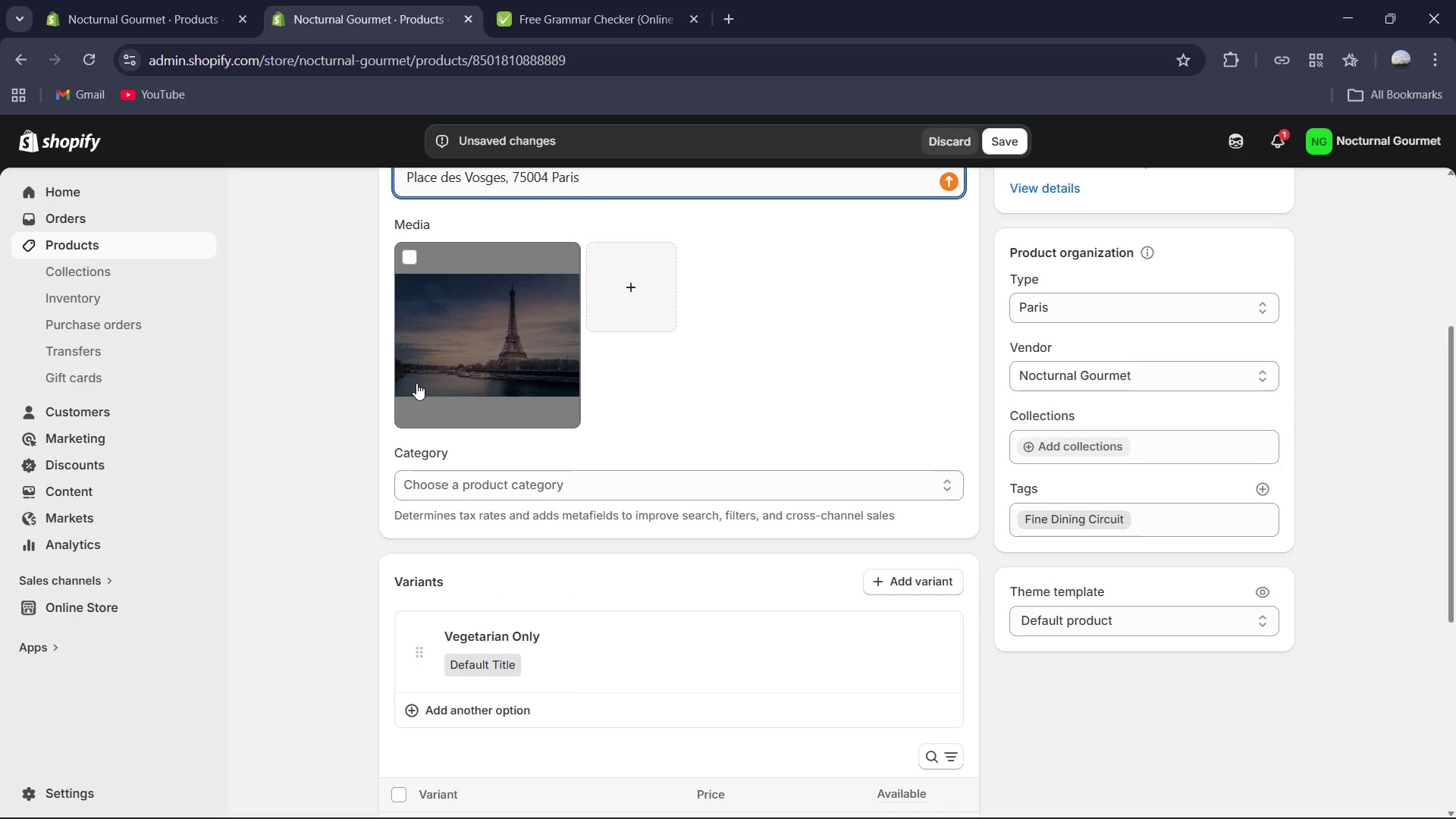 
left_click([467, 276])
 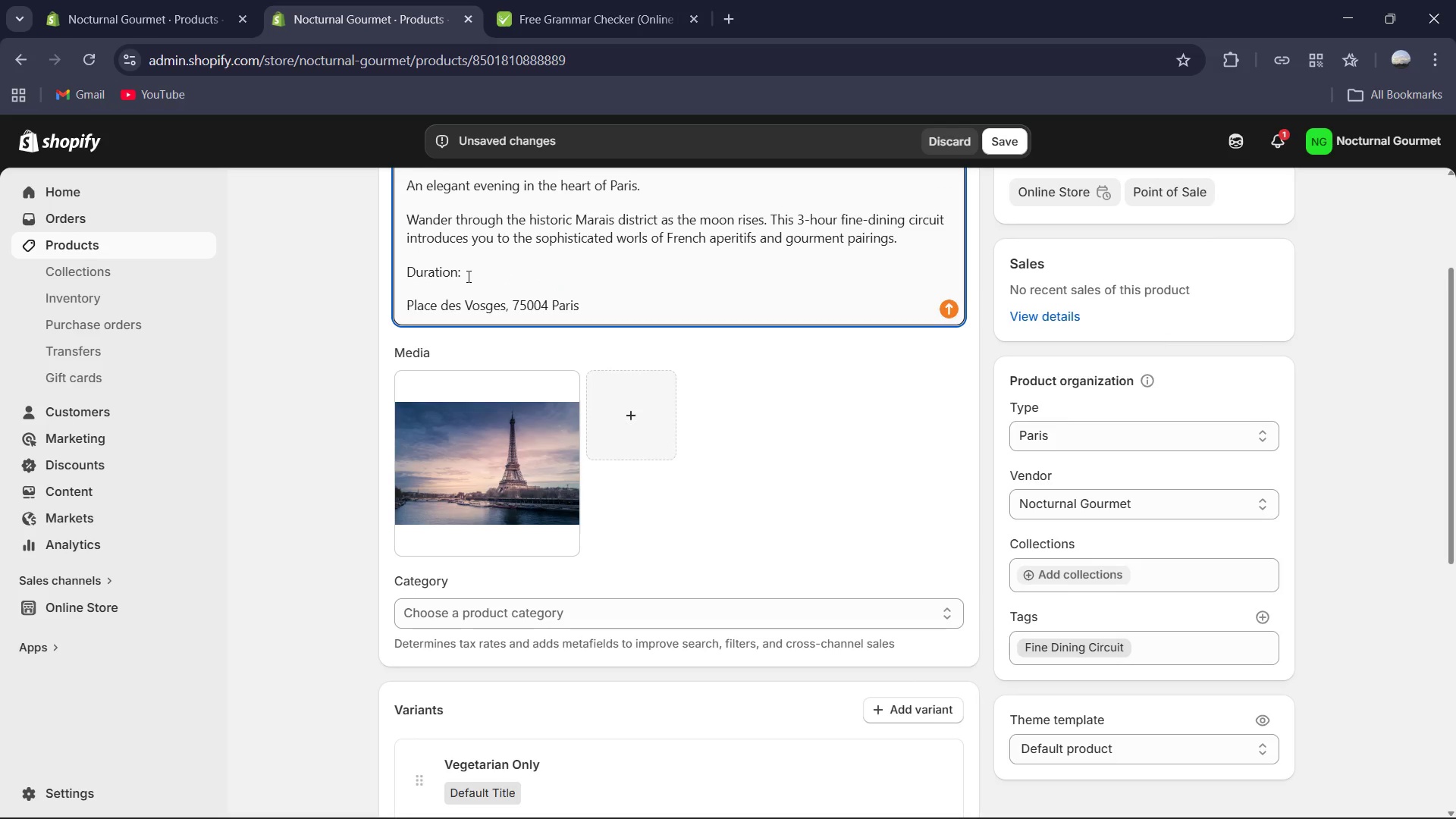 
key(NumLock)
 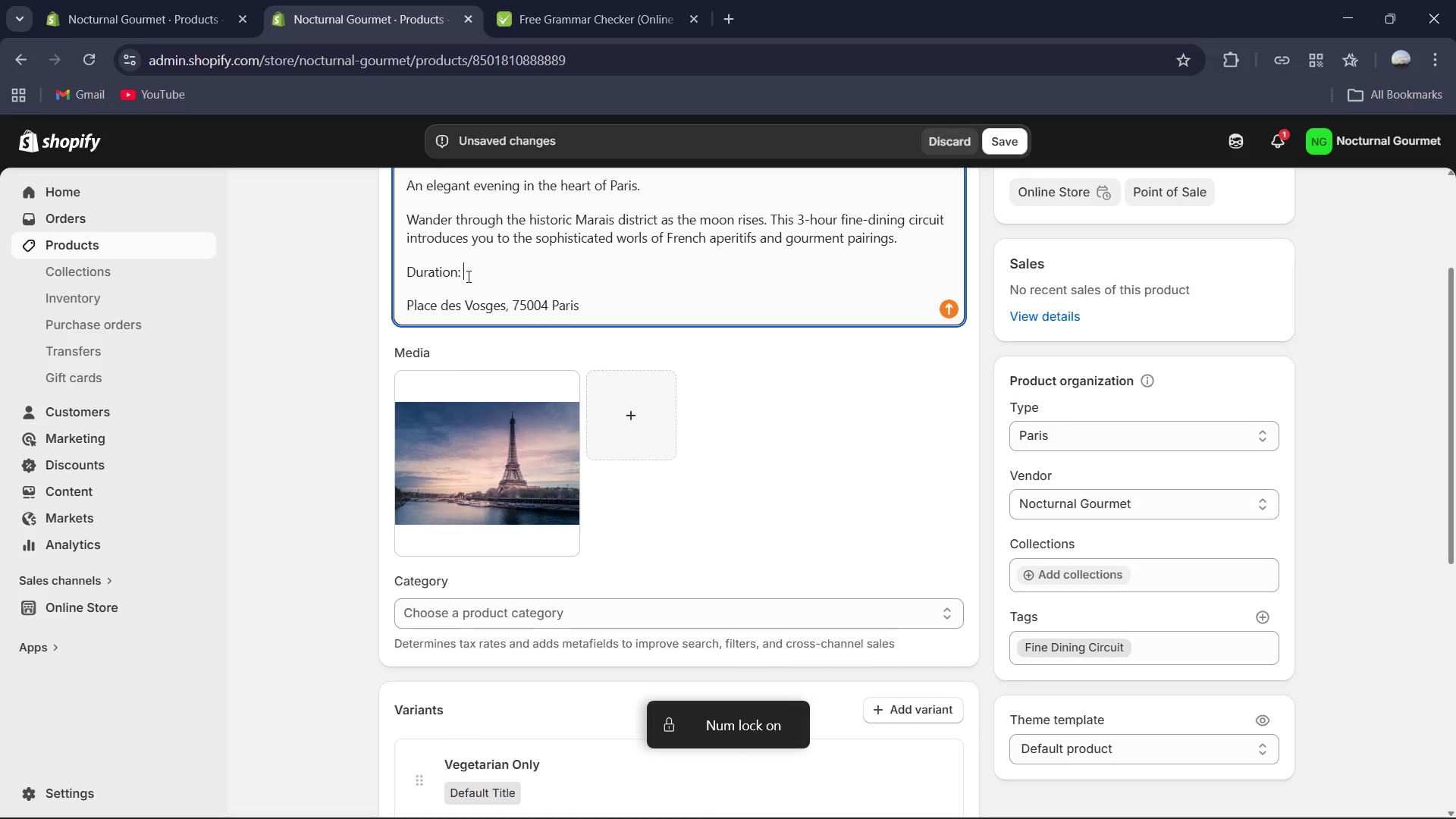 
key(NumLock)
 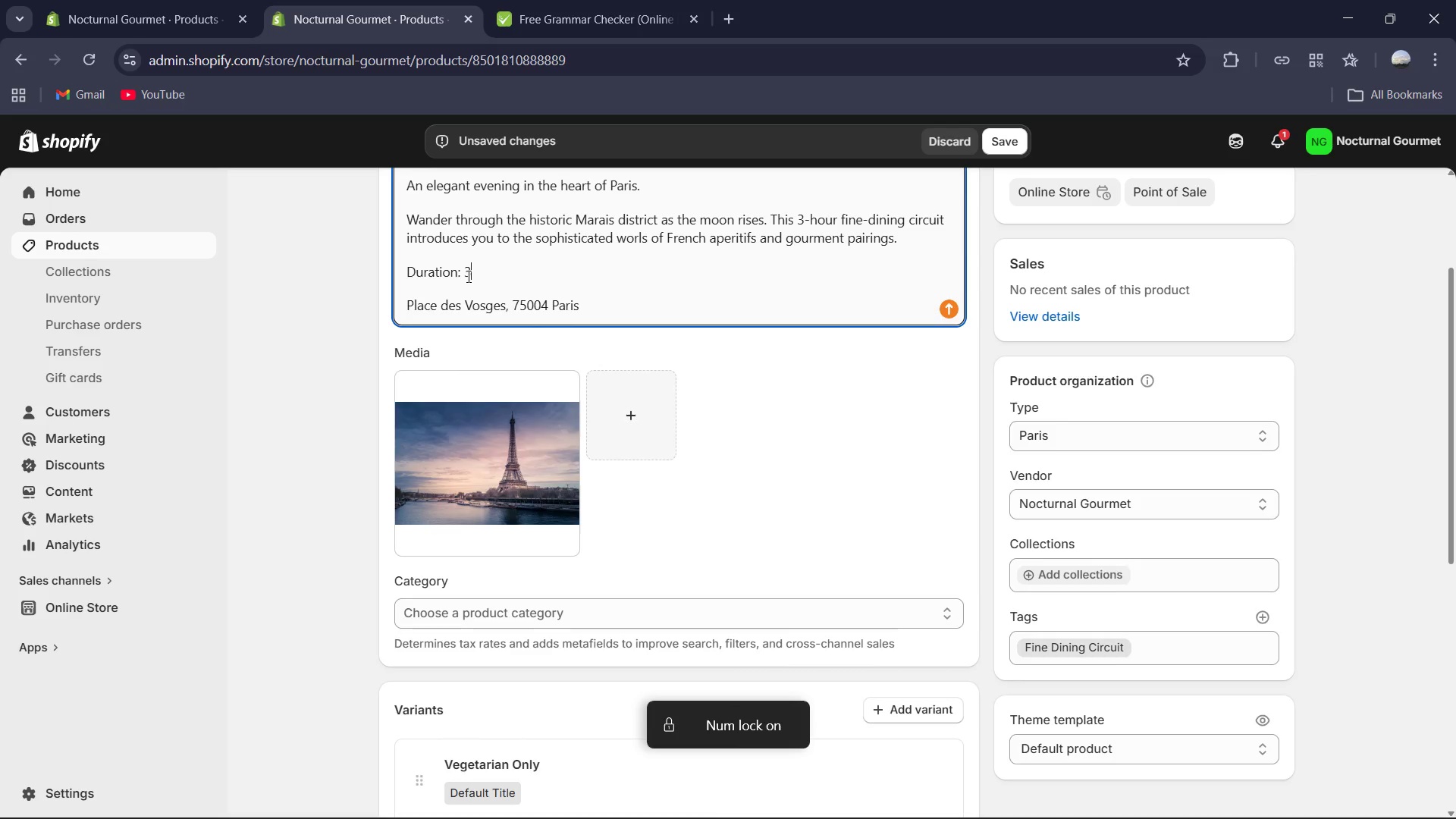 
key(Numpad3)
 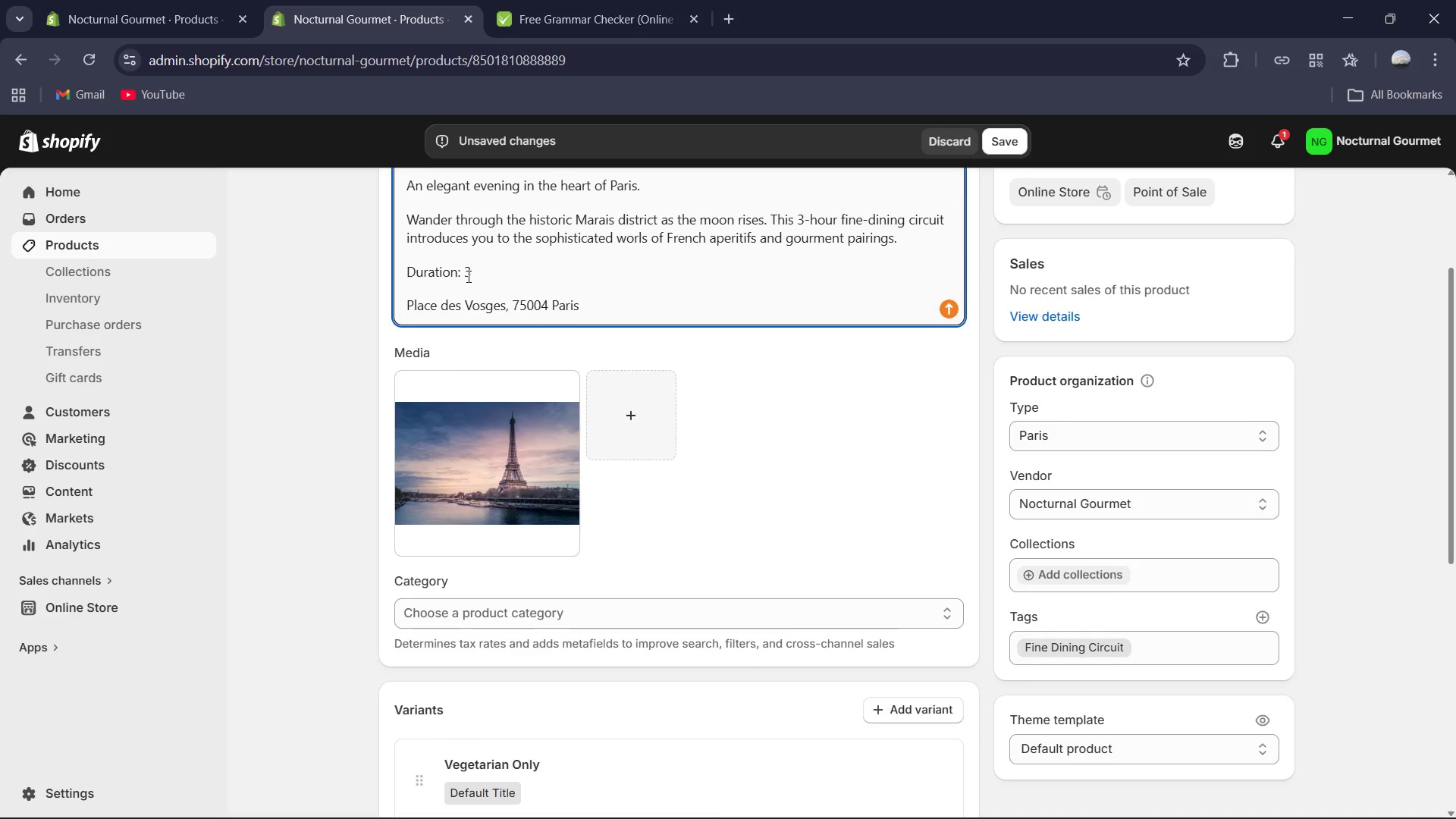 
type( Hours)
 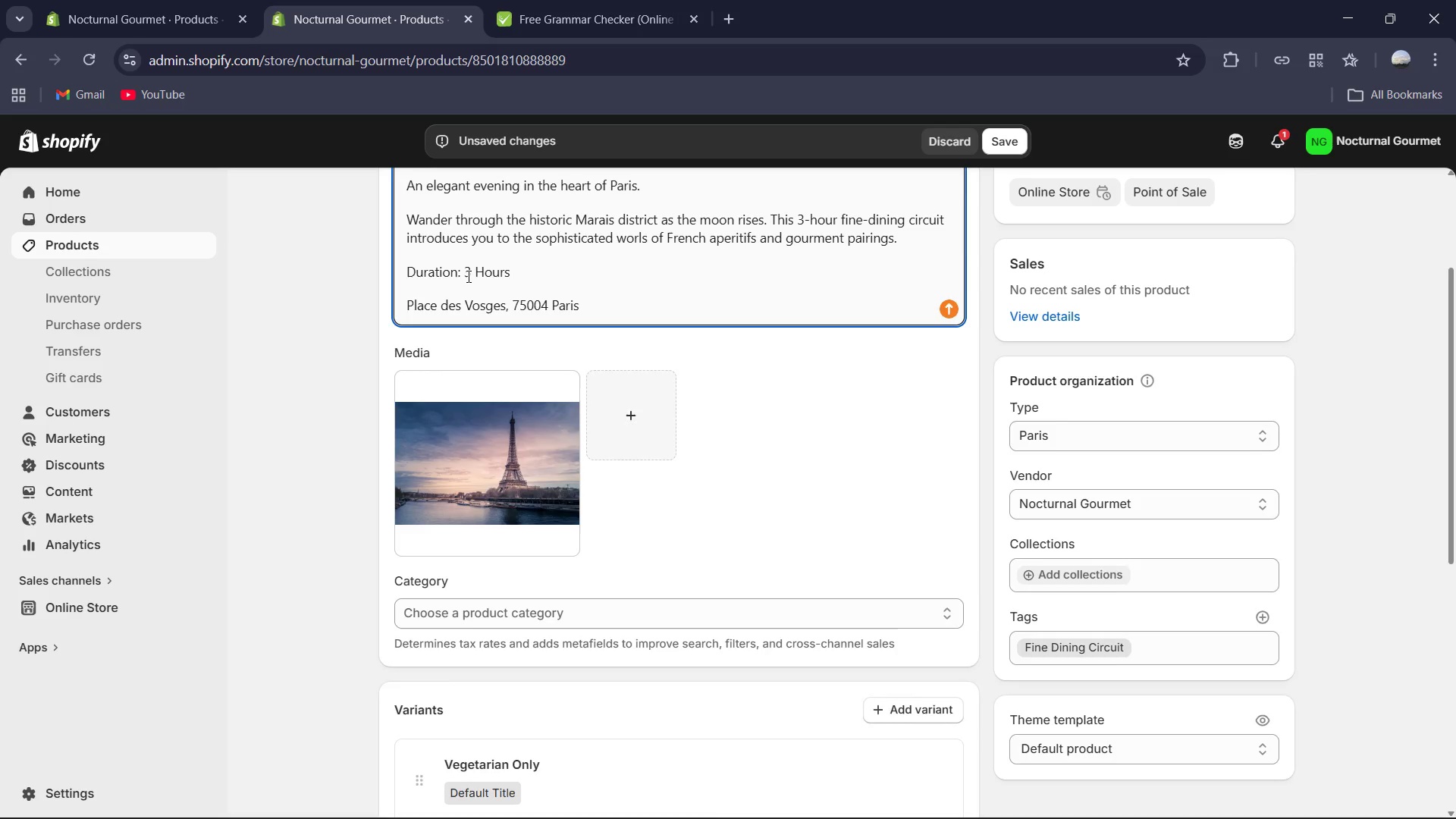 
key(Enter)
 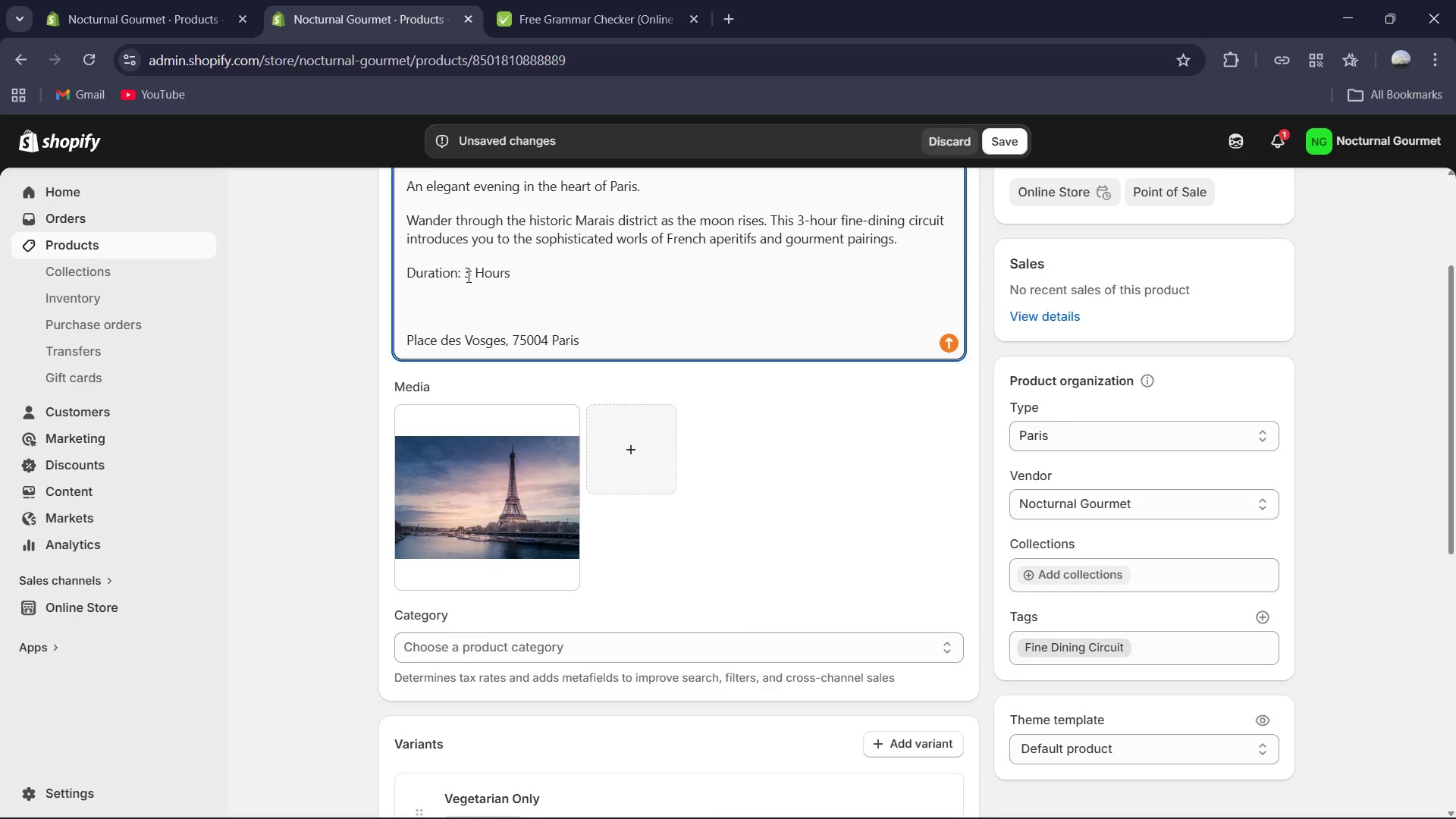 
type(Meeting Point: Place des Vosges, 75004 Paris)
 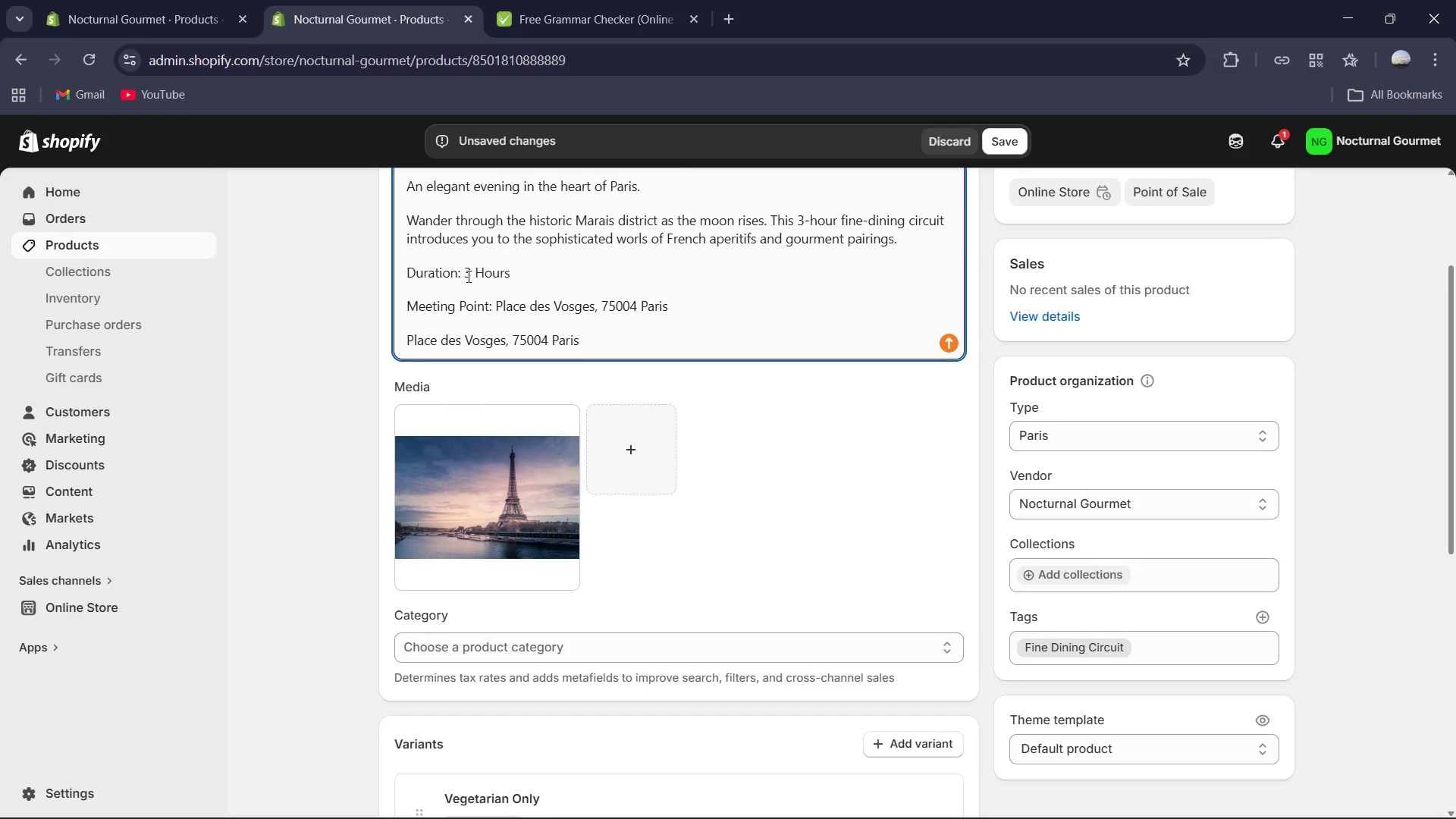 
left_click_drag(start_coordinate=[598, 344], to_coordinate=[385, 347])
 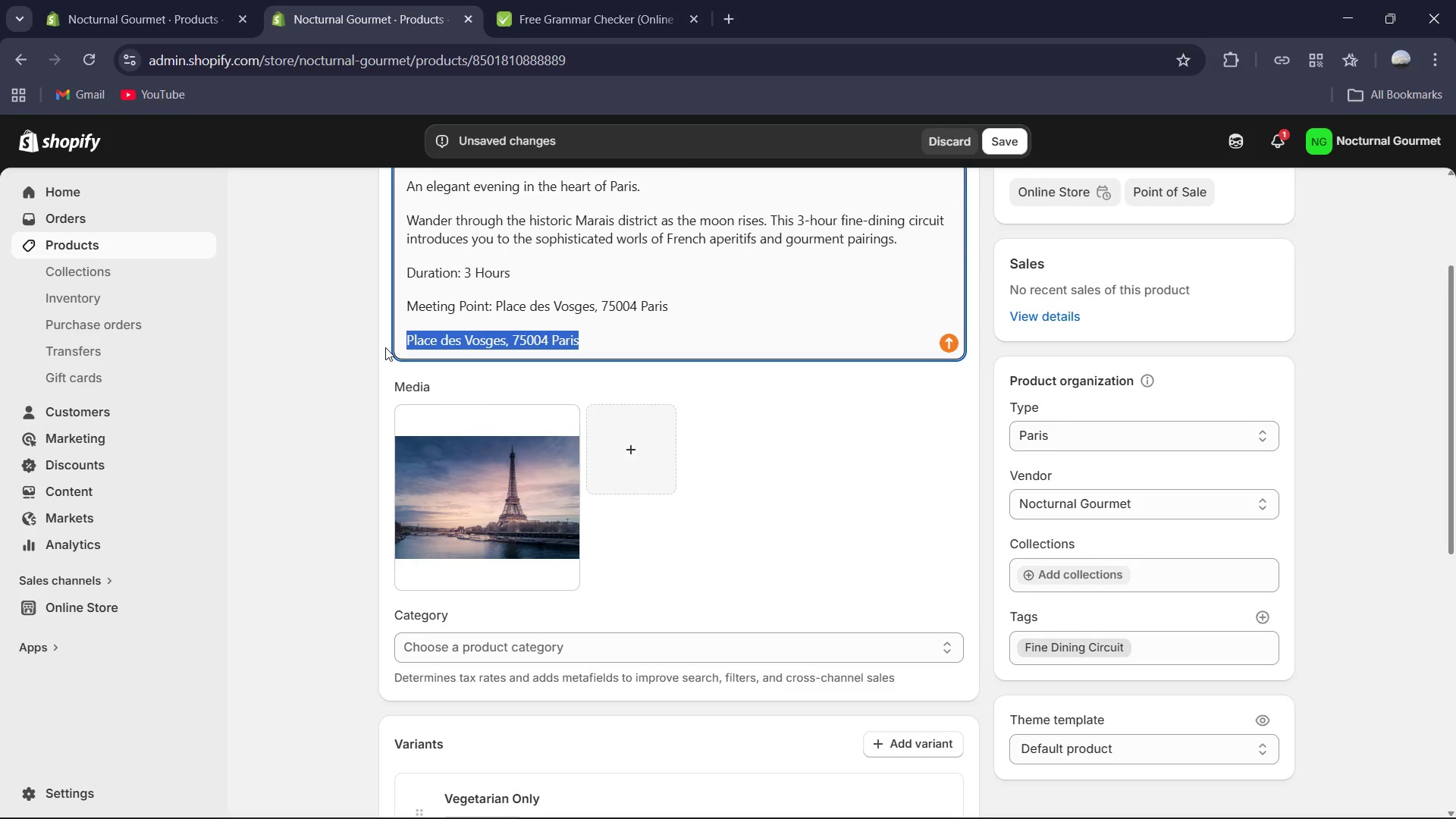 
type(Activitu)
key(Backspace)
type(y TypeL)
key(Backspace)
type(")
key(Backspace)
type(: Fine Dining )
 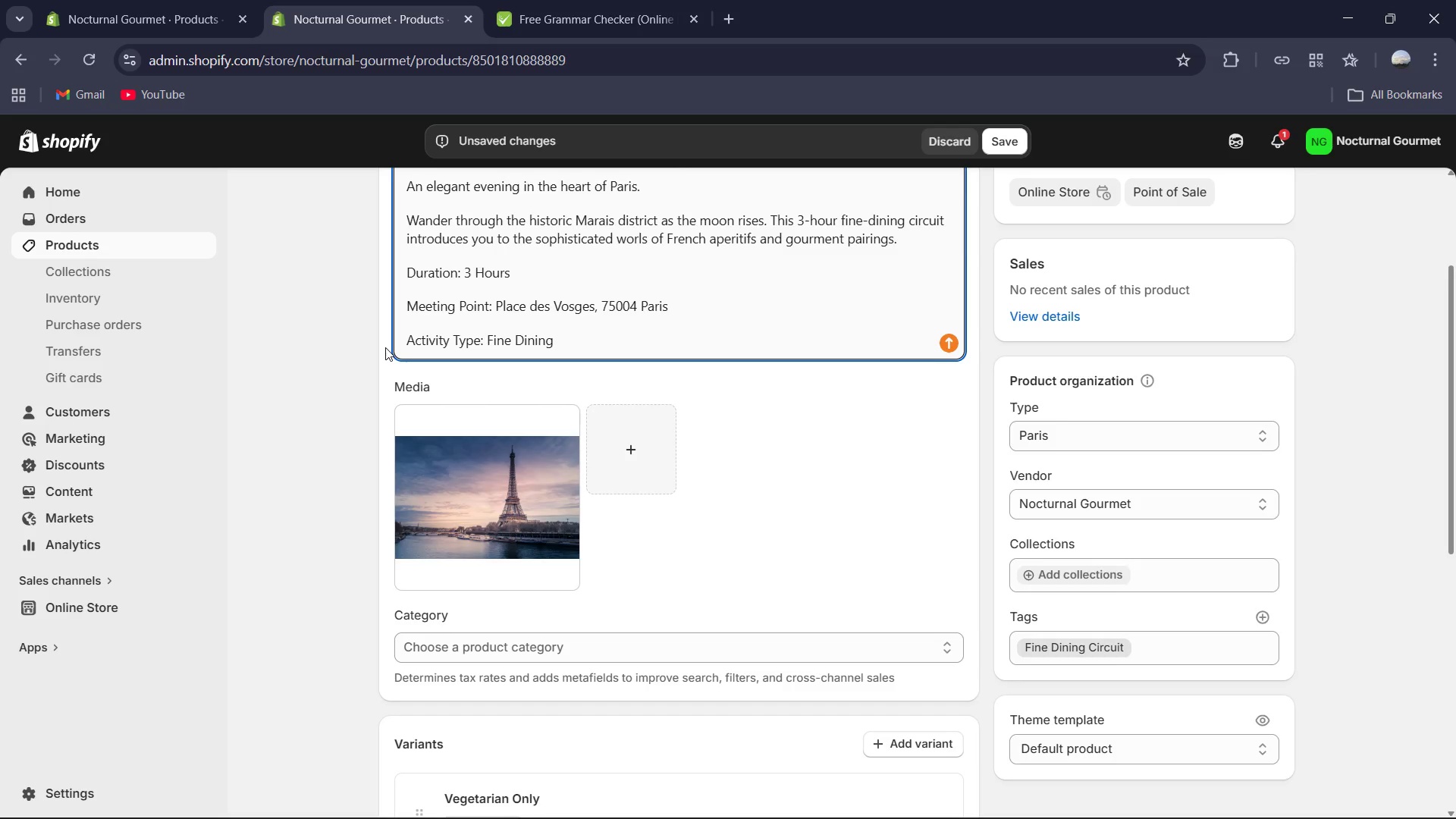 
type(Circuit)
 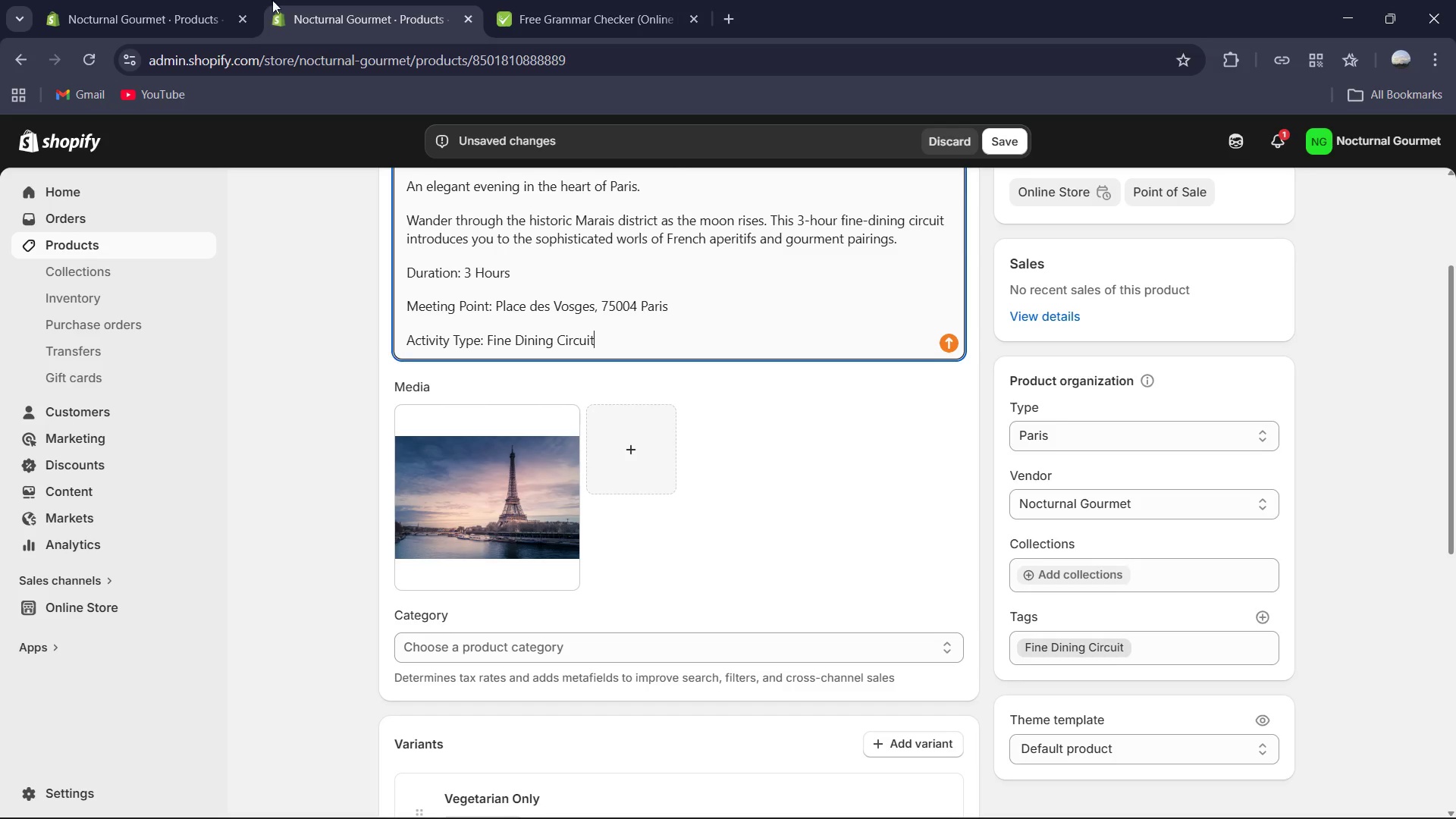 
key(Control+A)
 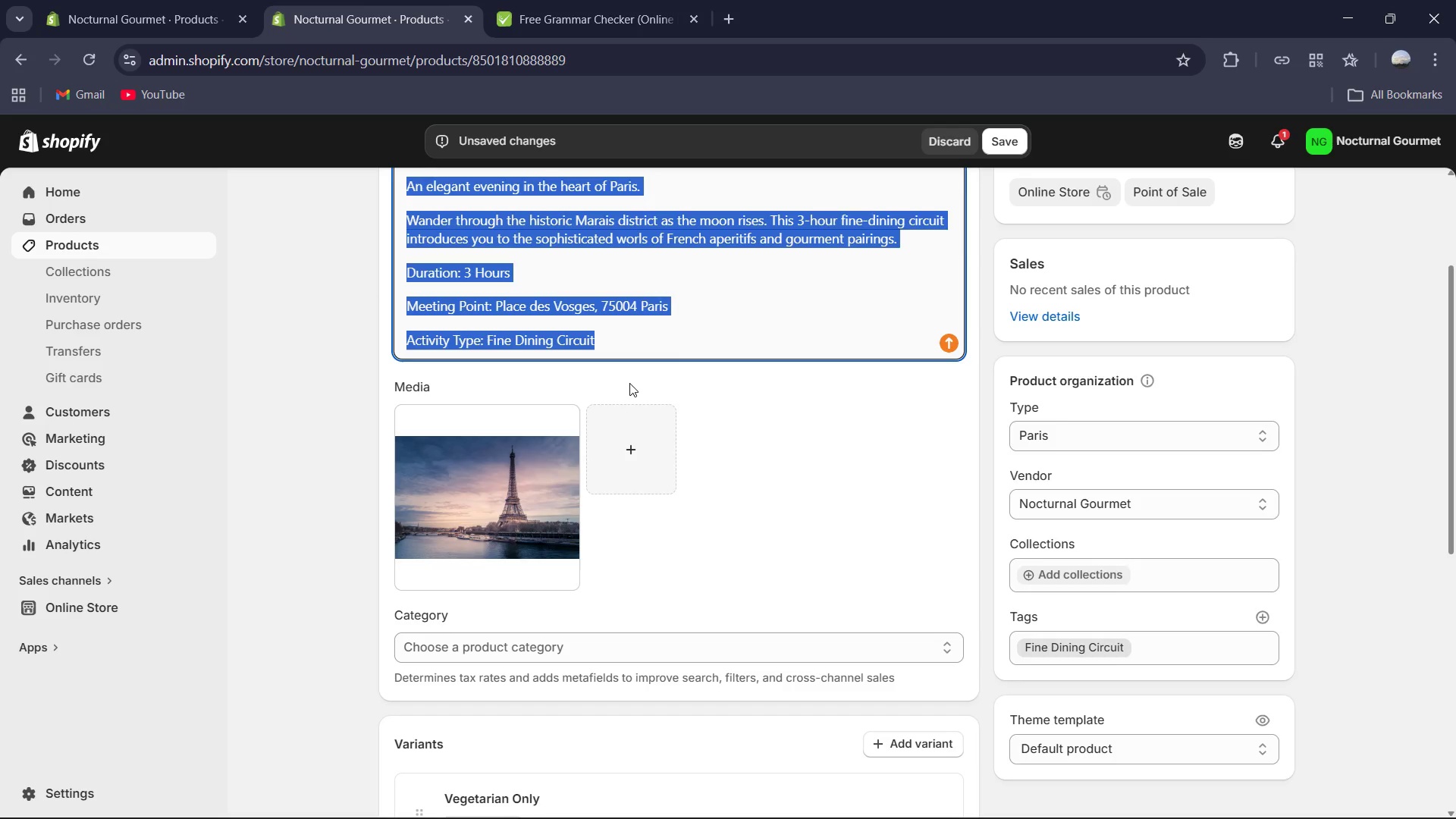 
key(Control+C)
 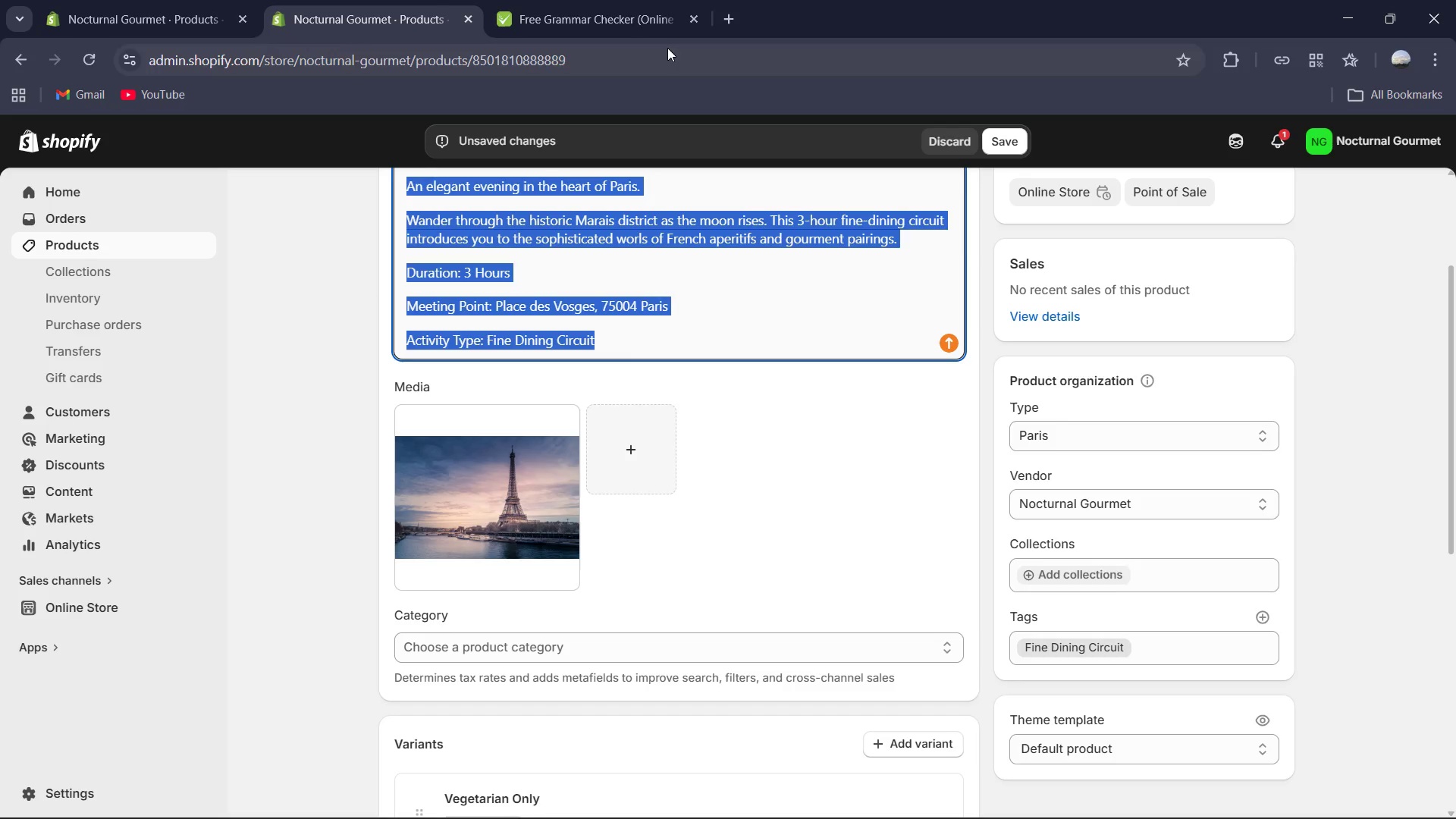 
left_click([606, 0])
 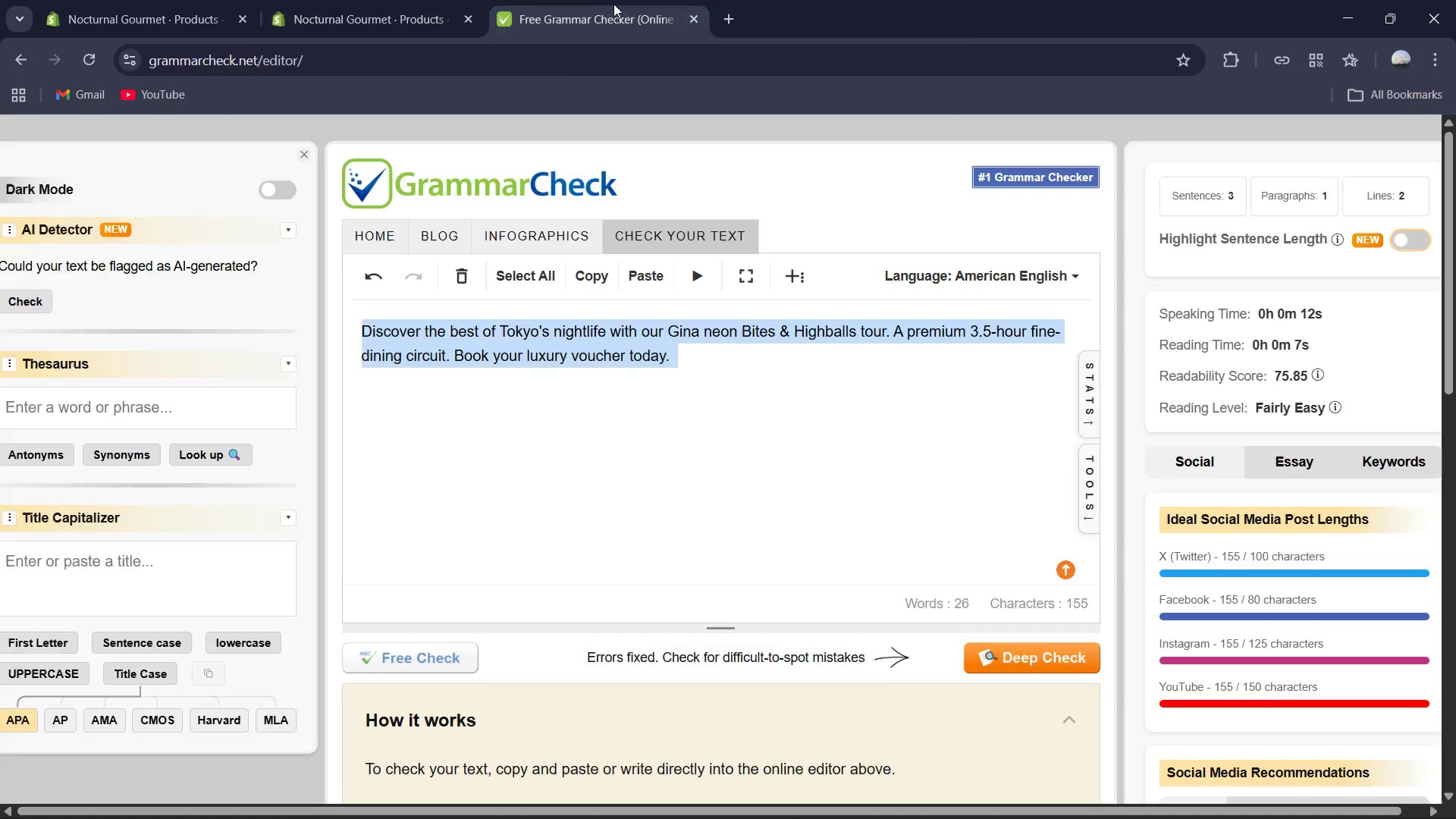 
key(Control+V)
 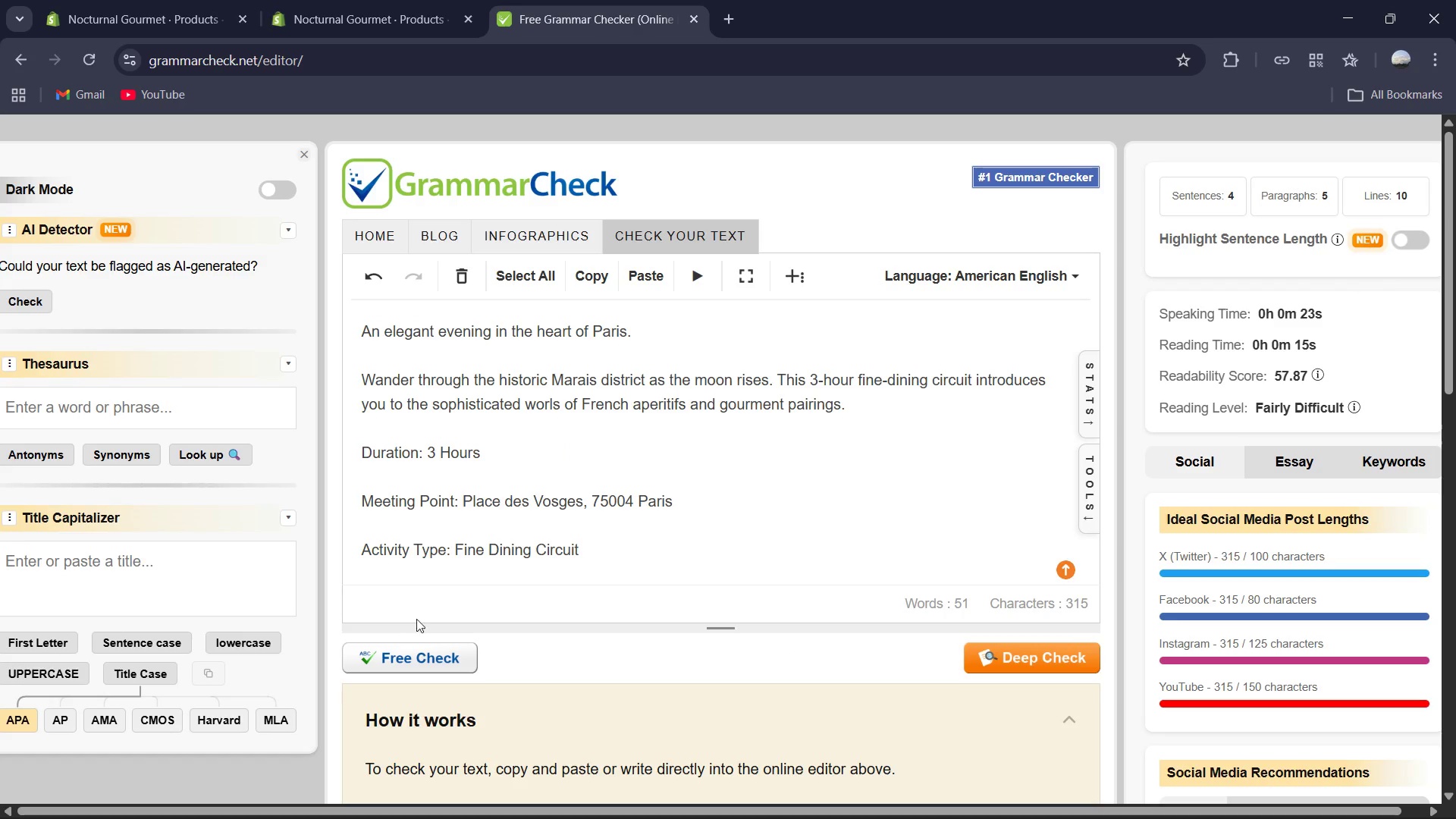 
left_click([415, 651])
 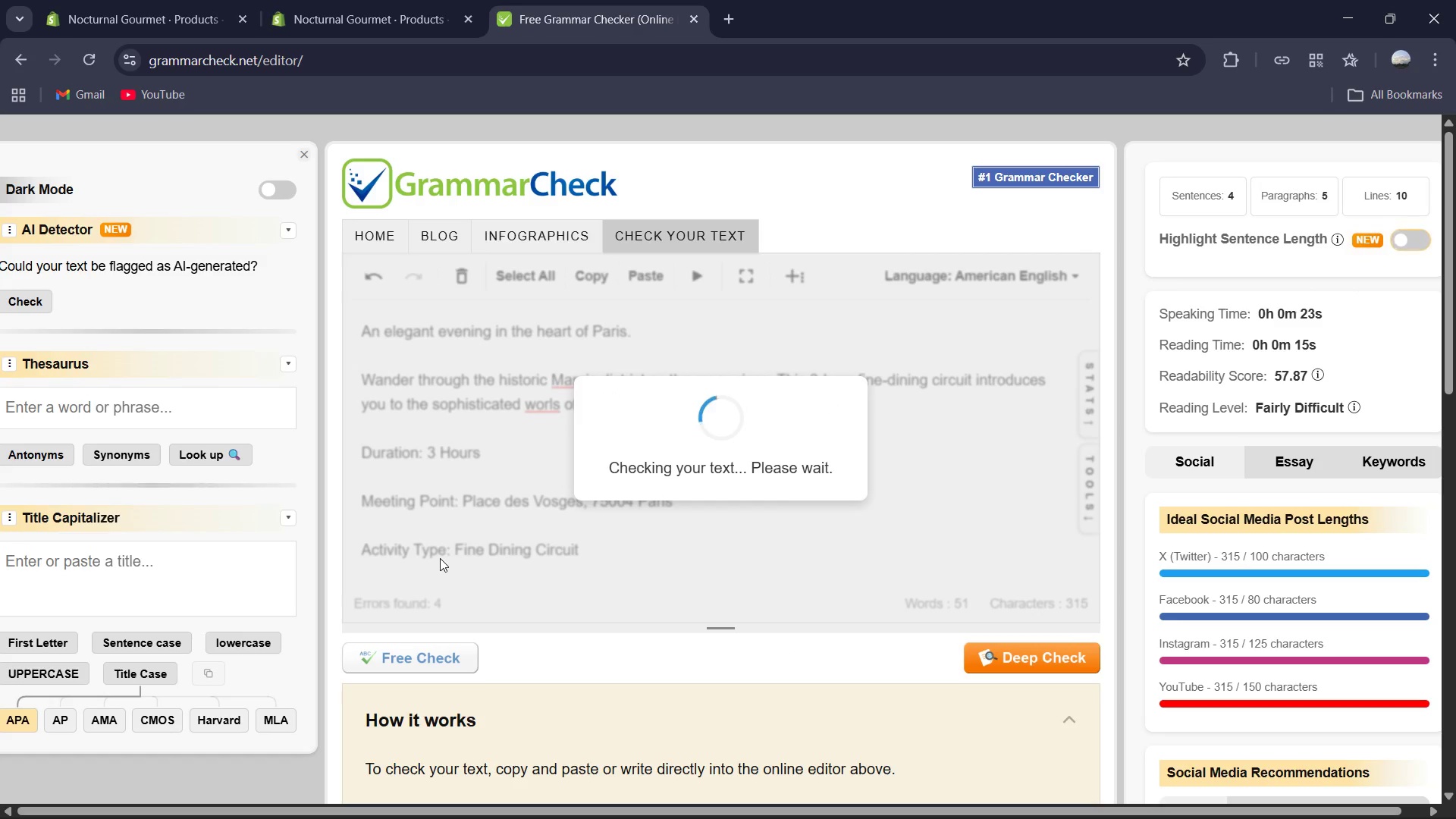 
wait(9.12)
 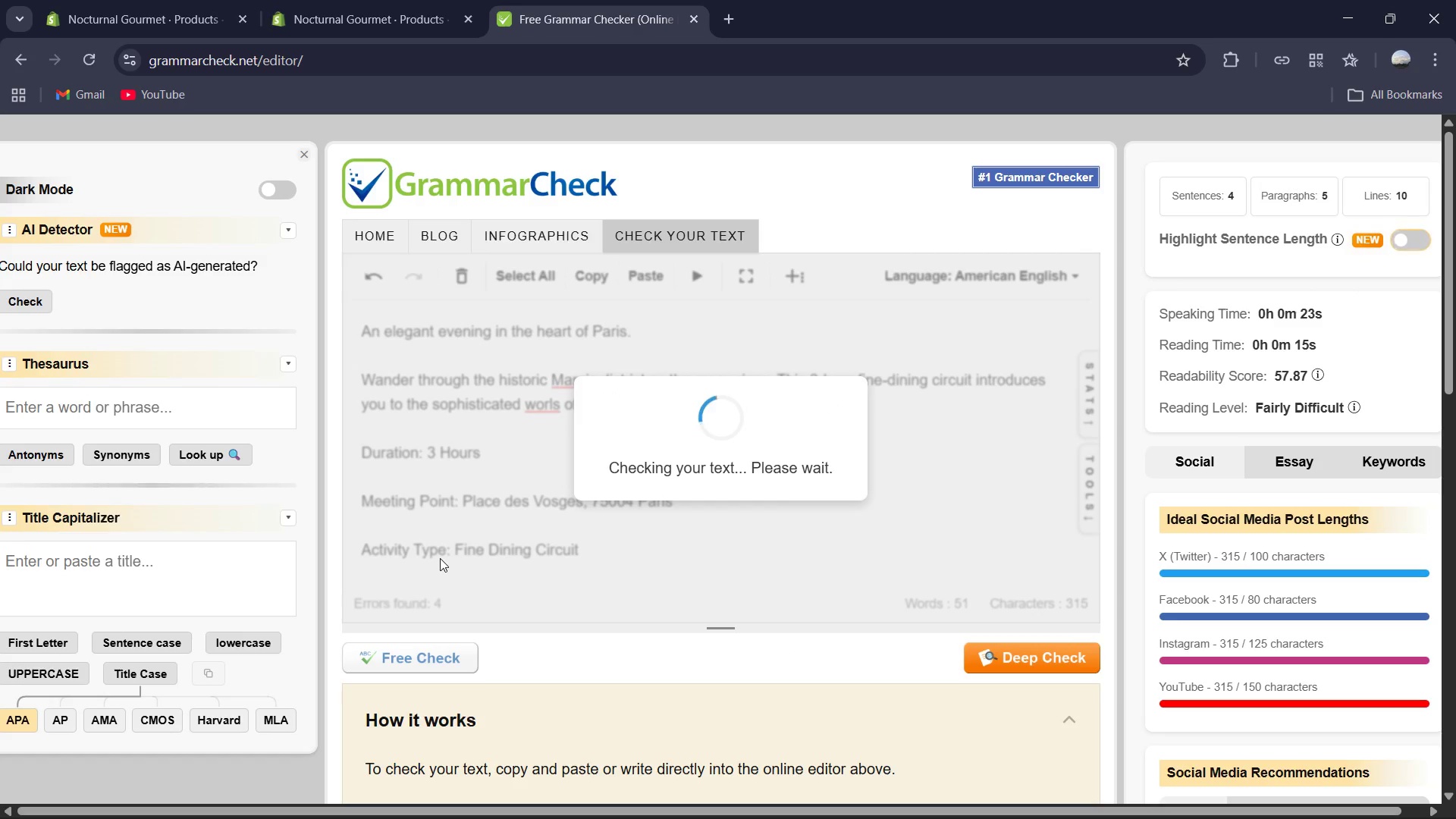 
double_click([748, 667])
 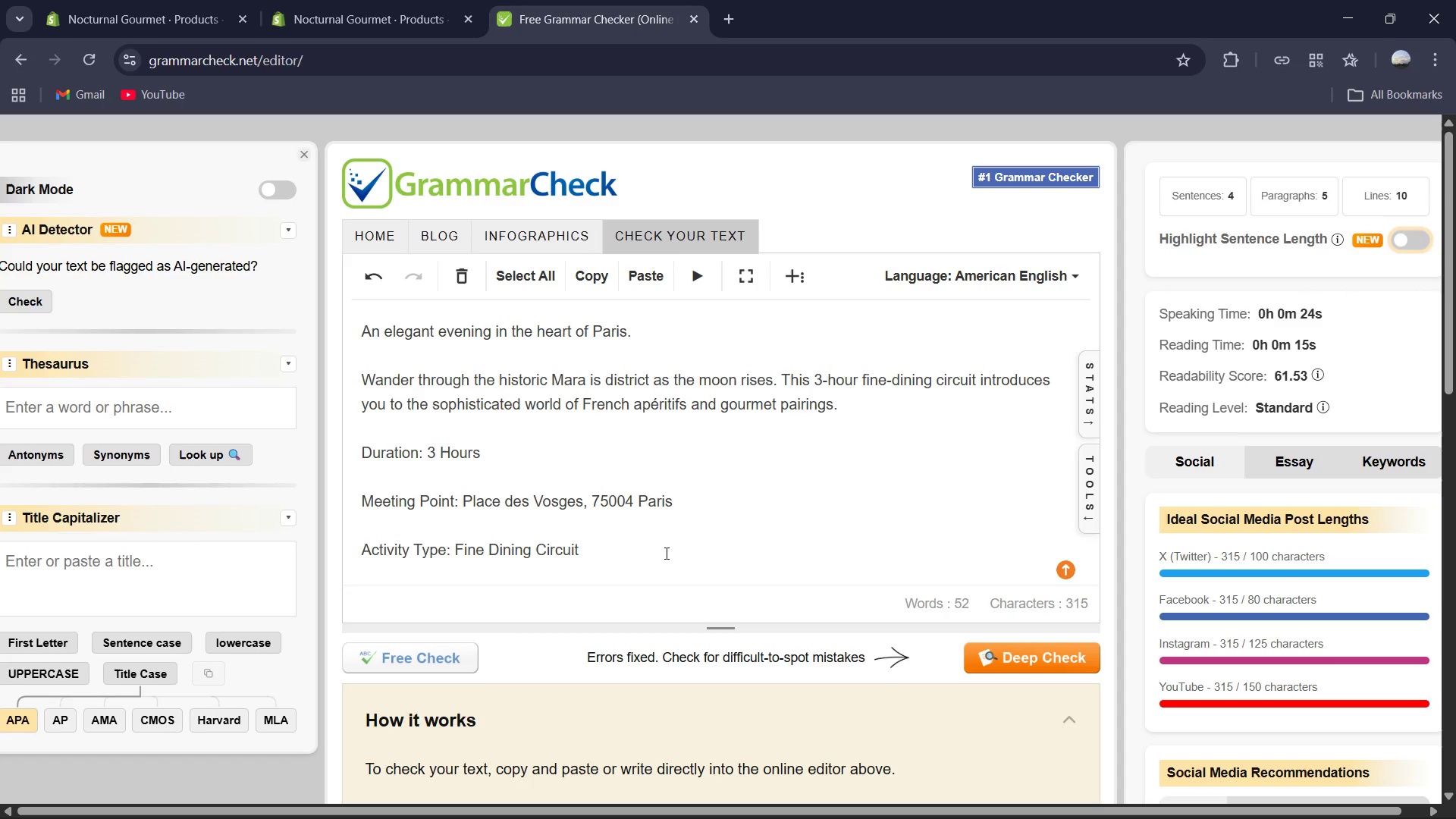 
left_click([667, 552])
 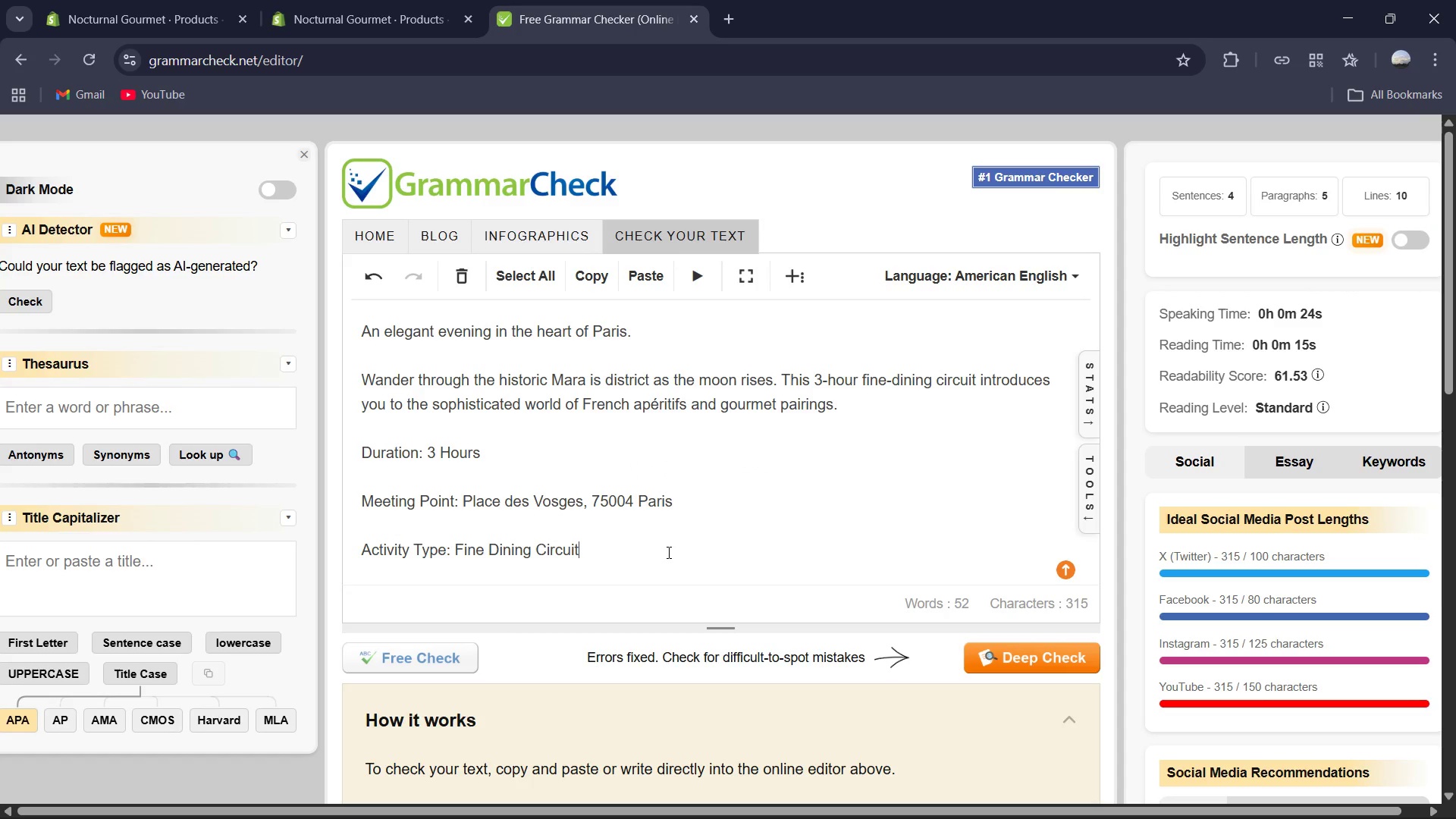 
key(Control+A)
 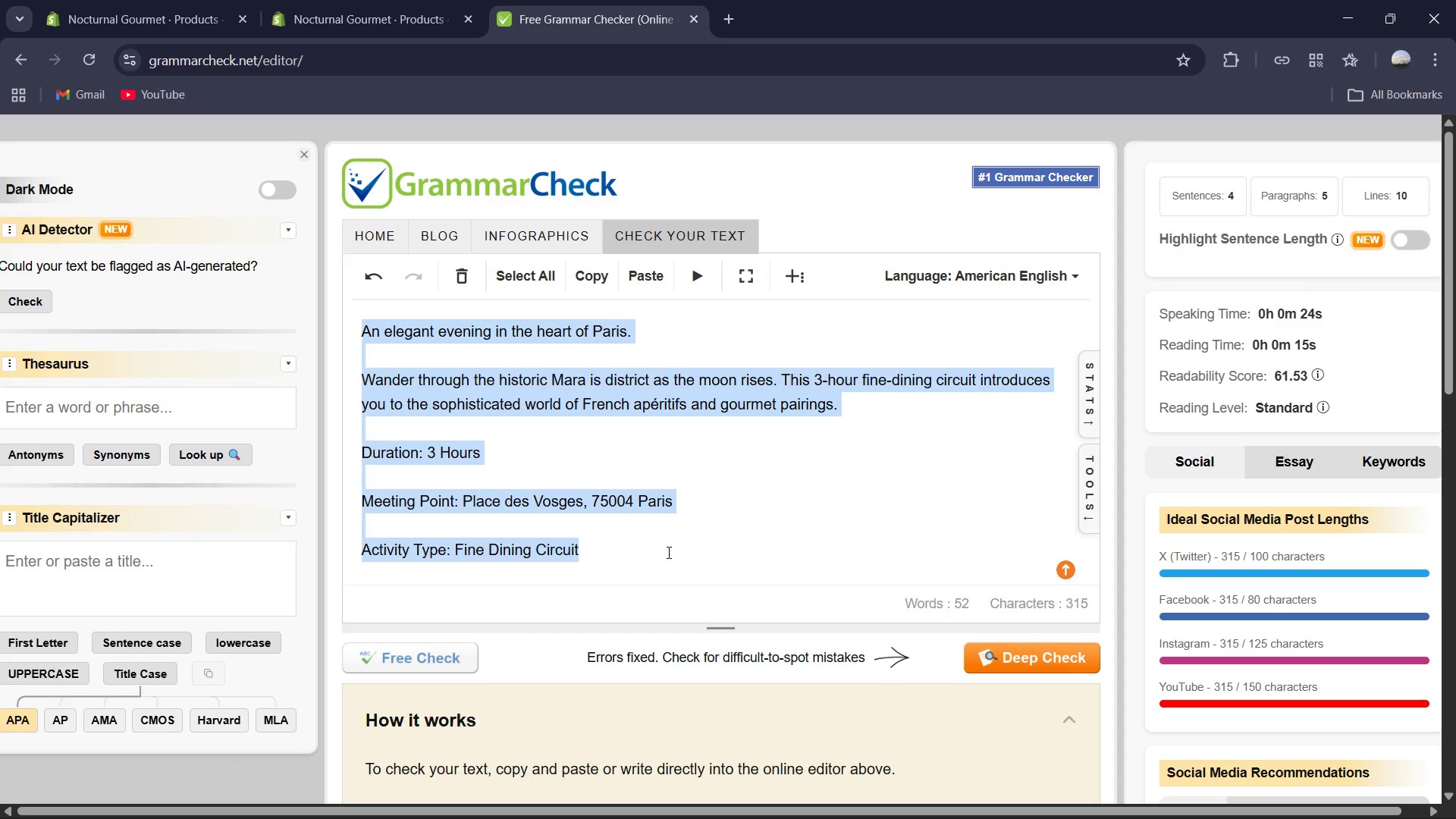 
key(Control+C)
 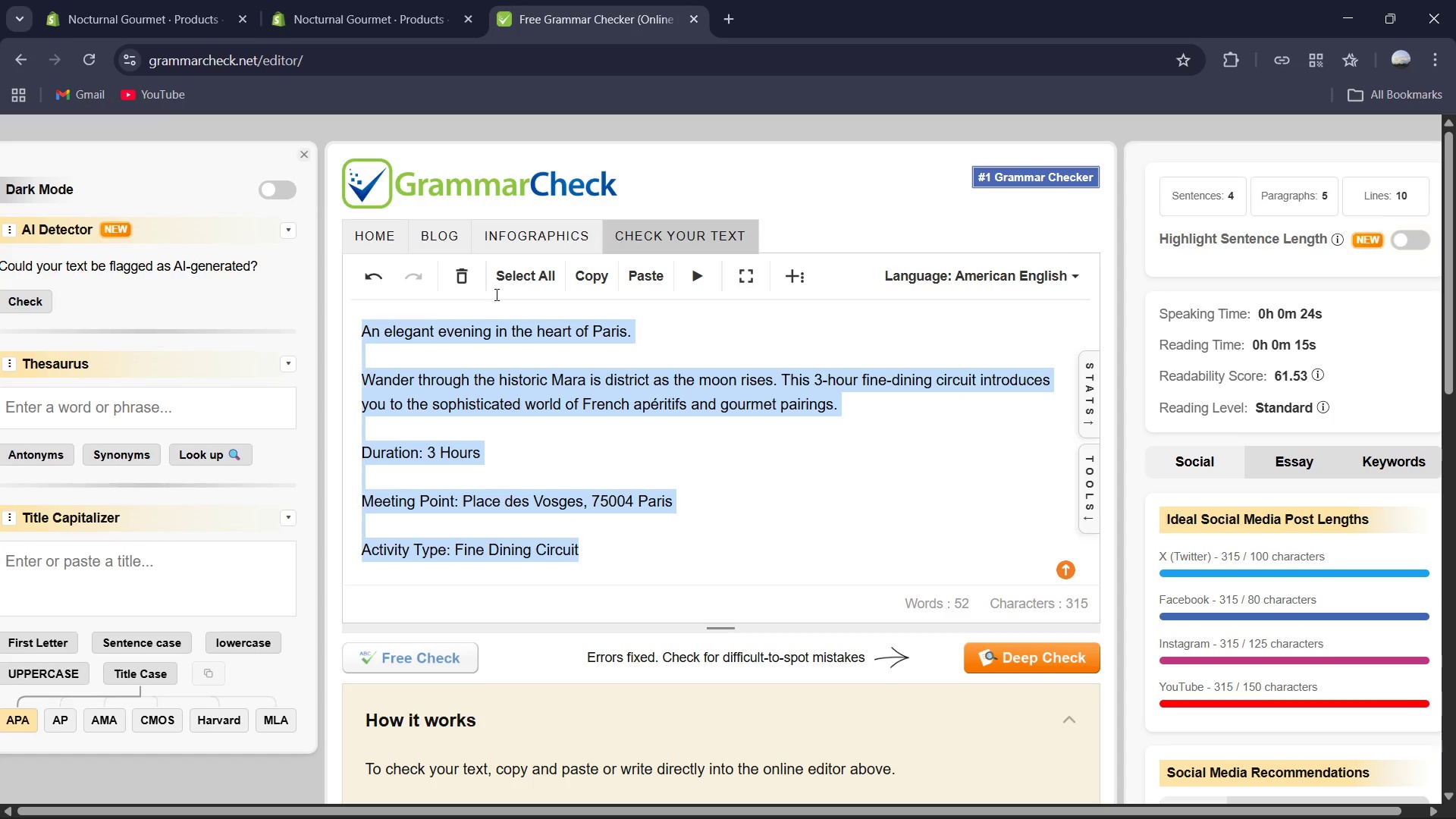 
left_click([410, 0])
 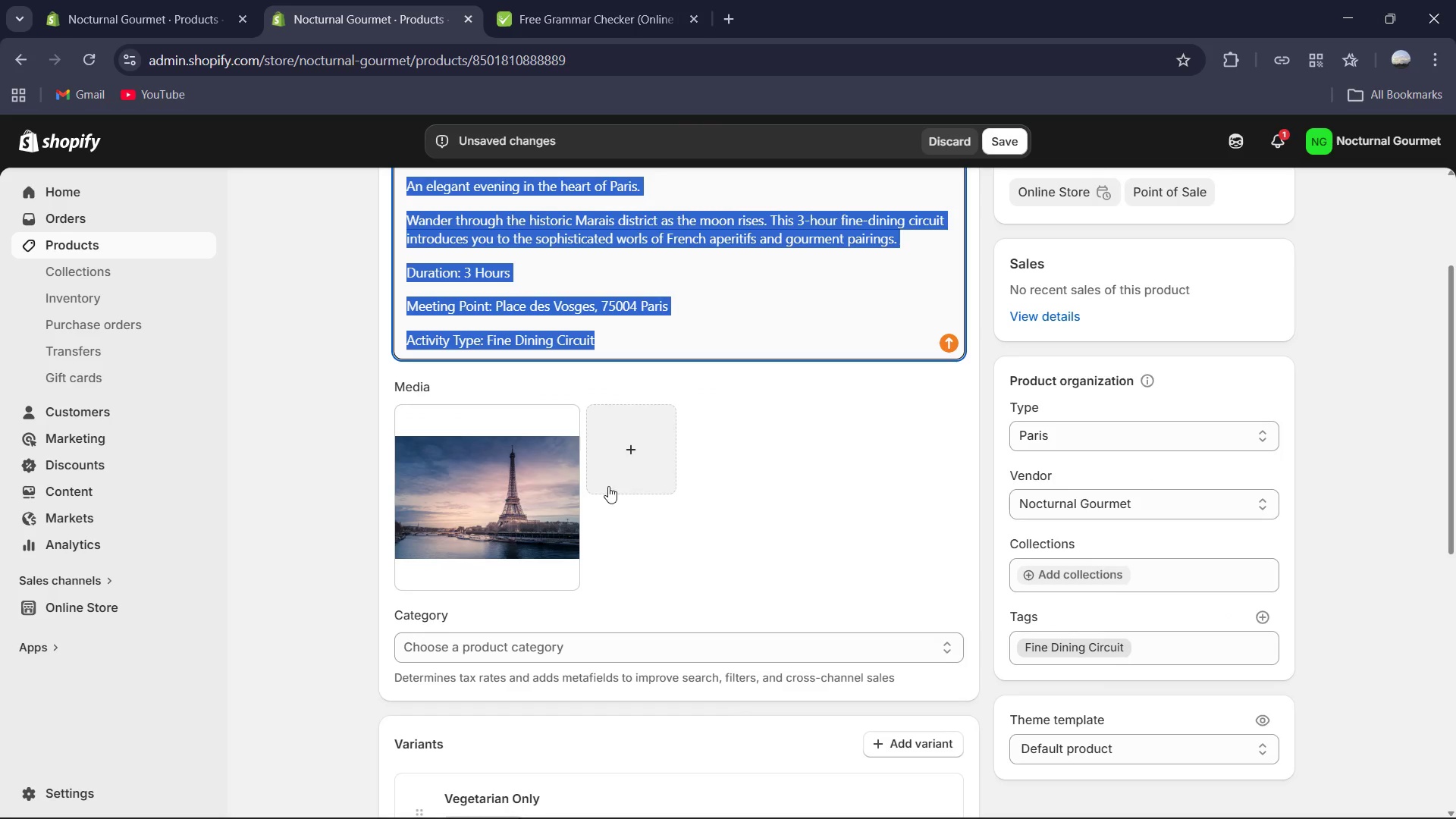 
key(Control+V)
 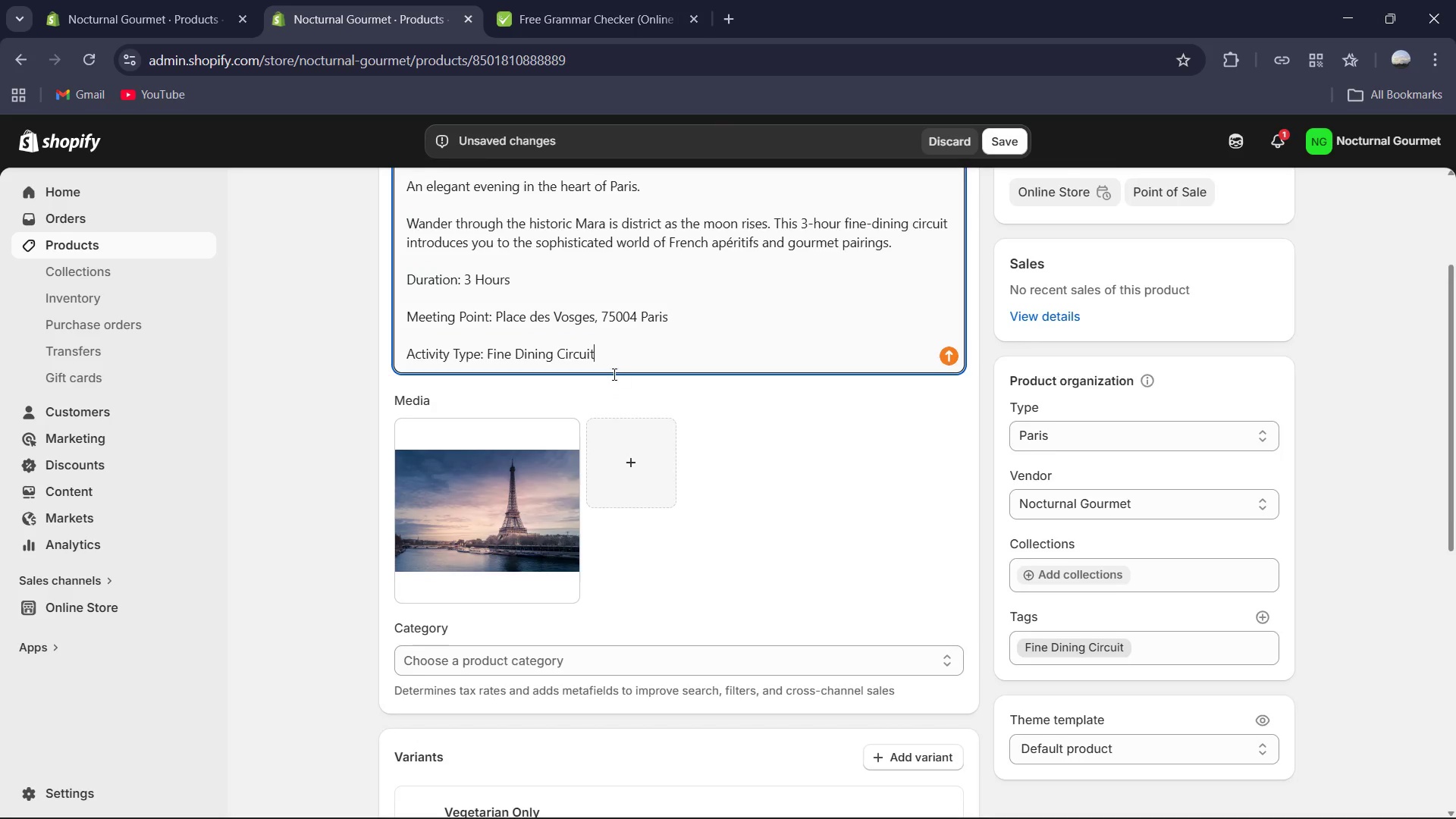 
scroll: coordinate [613, 374], scroll_direction: up, amount: 2.0
 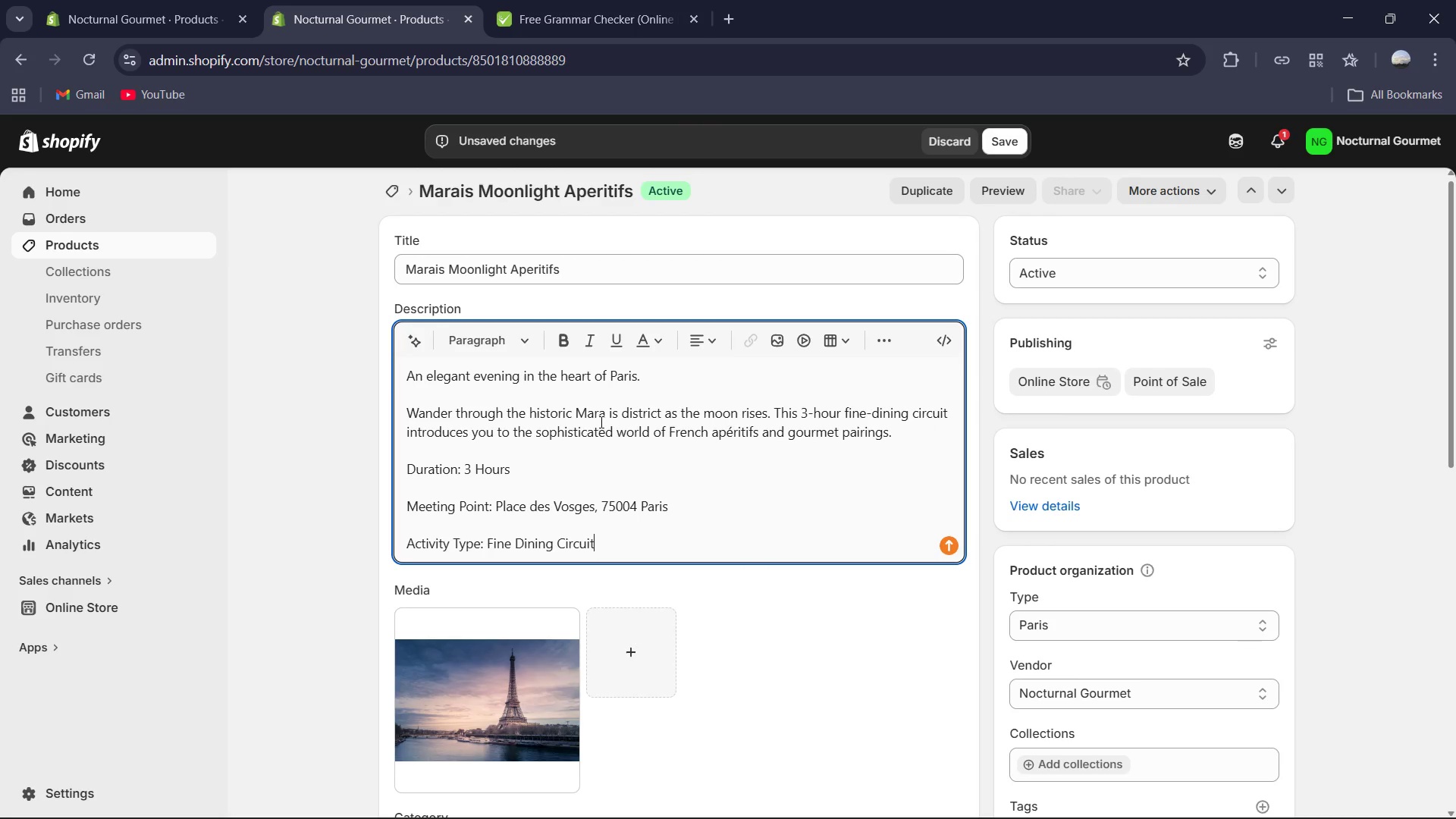 
left_click([602, 419])
 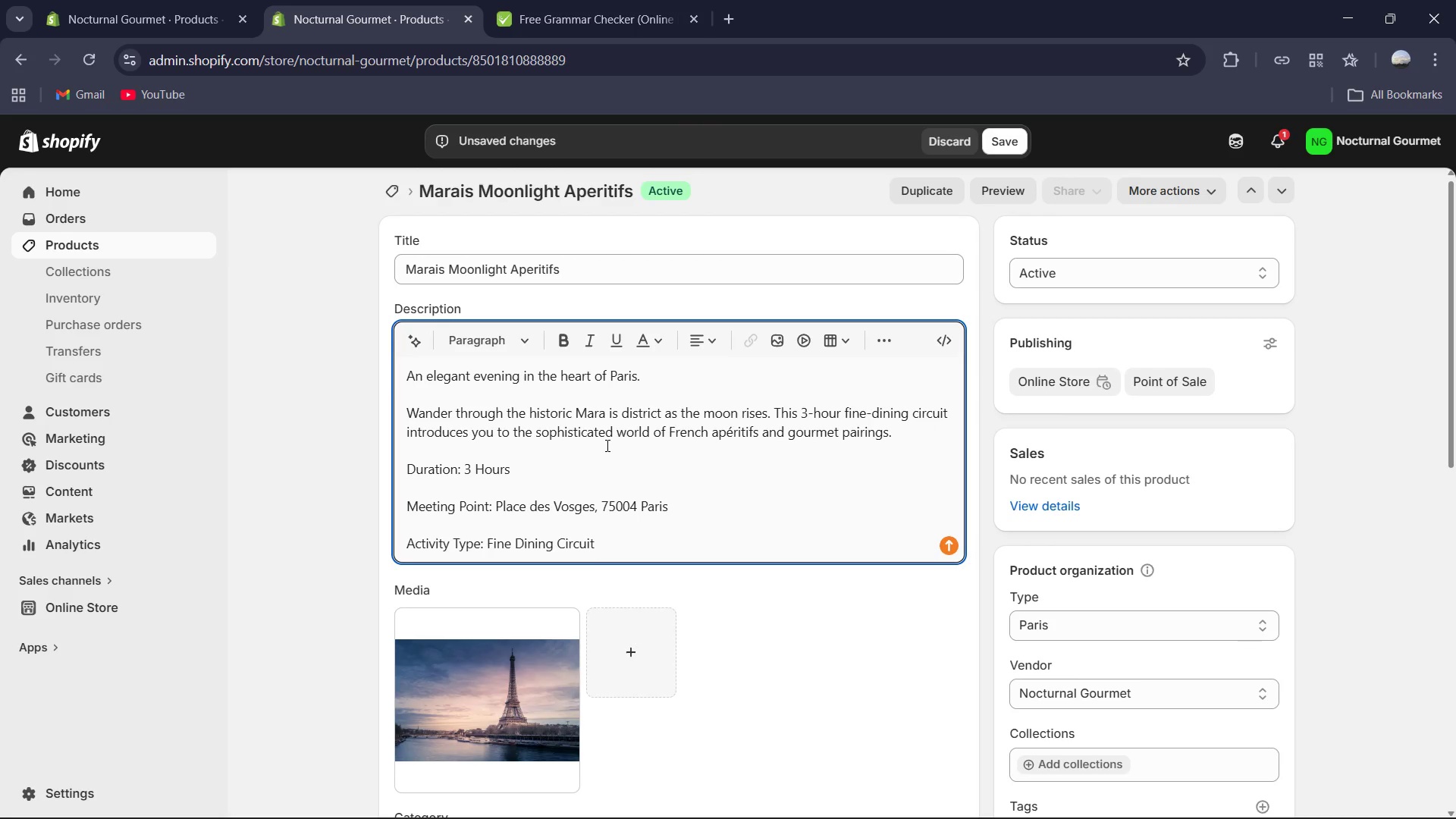 
type(is)
 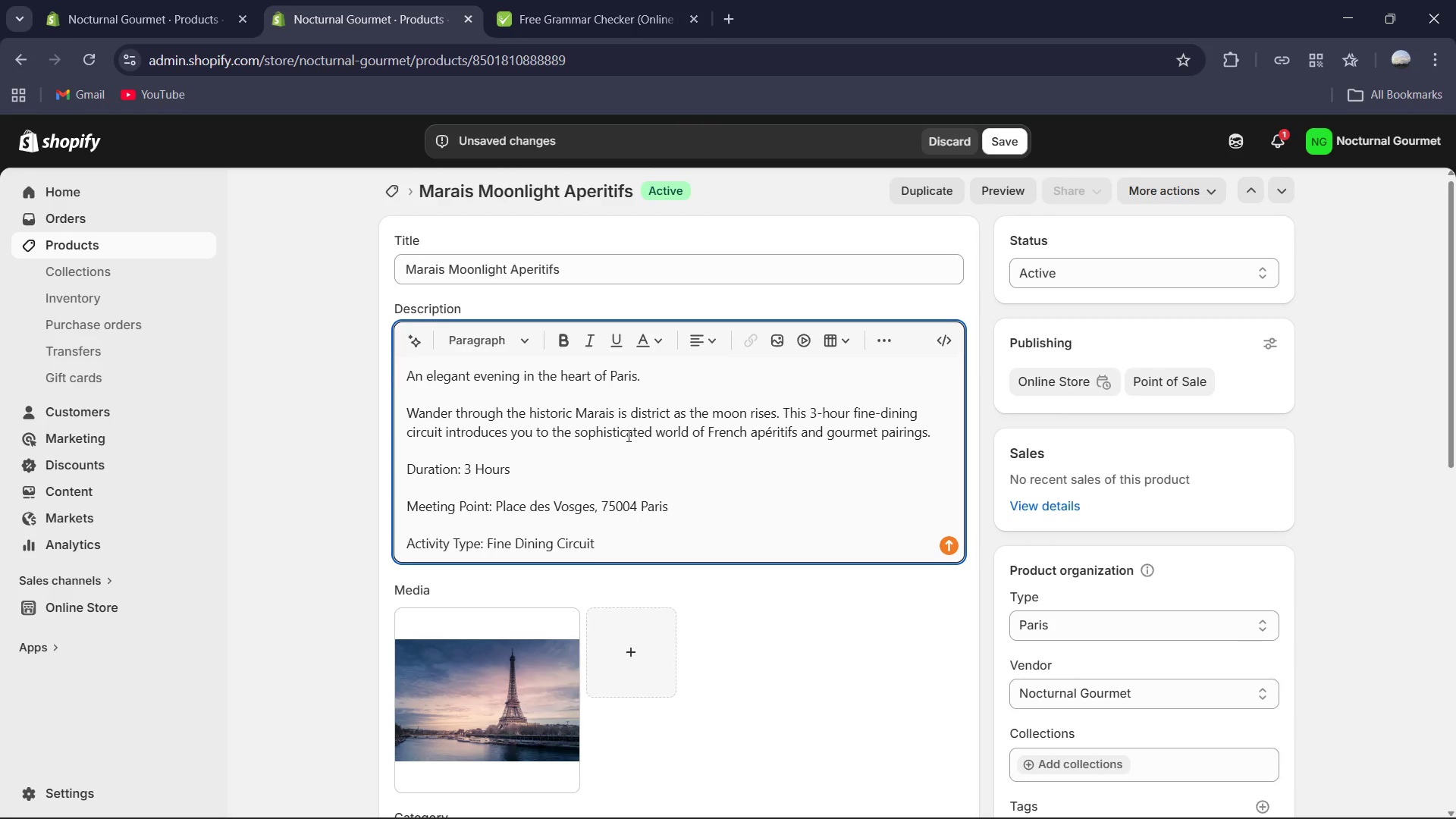 
left_click([629, 410])
 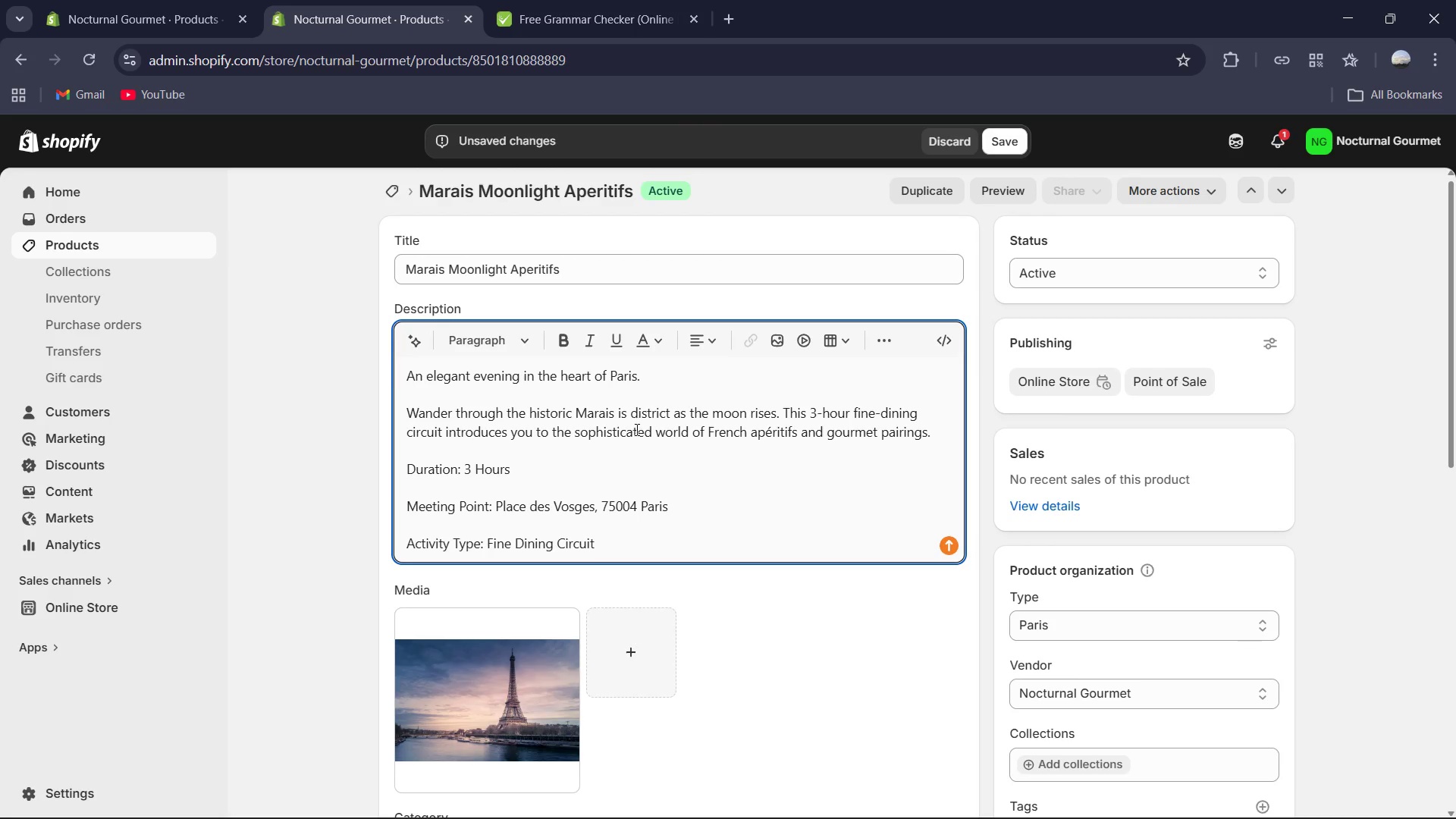 
key(ArrowLeft)
 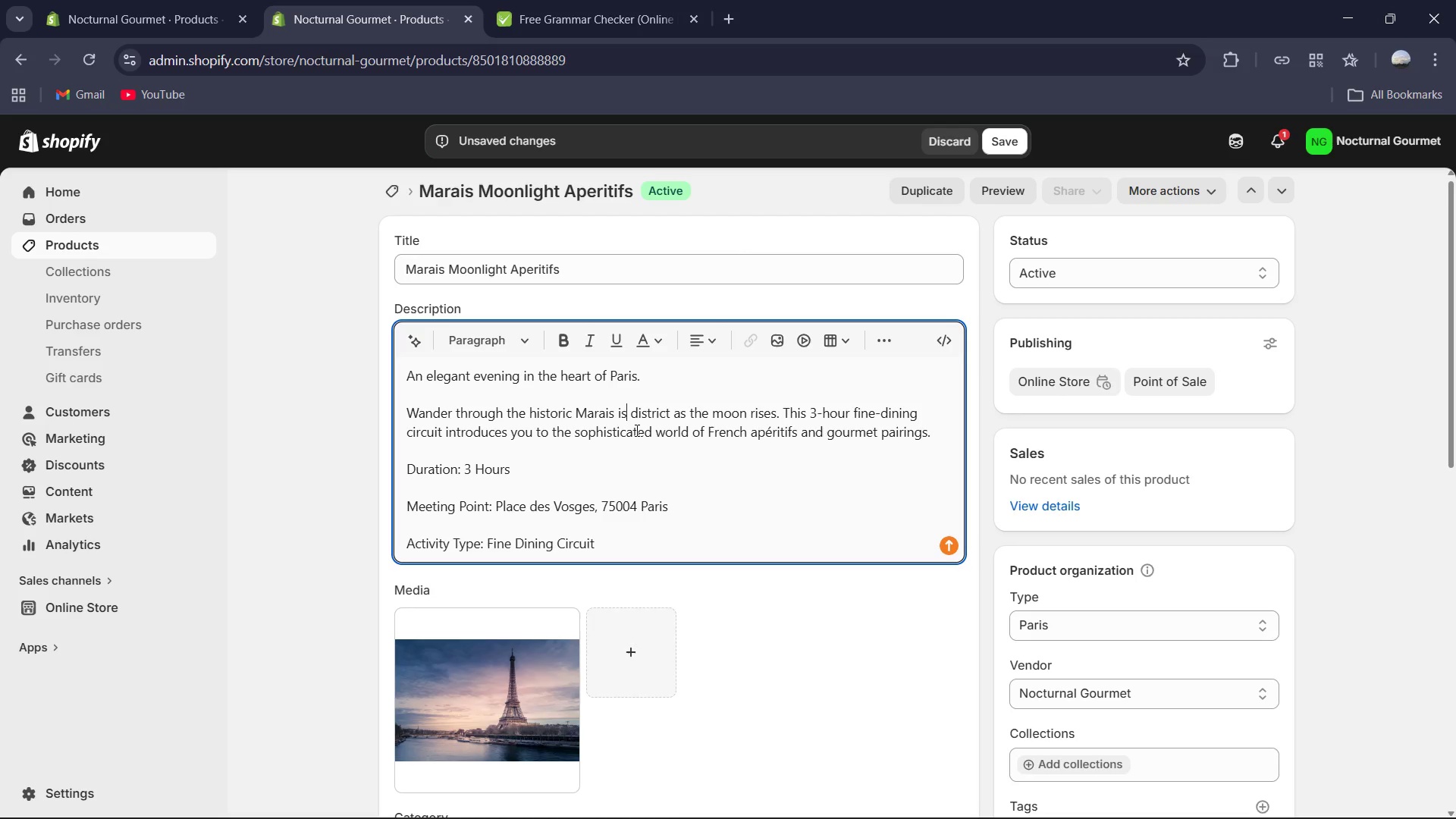 
key(Backspace)
 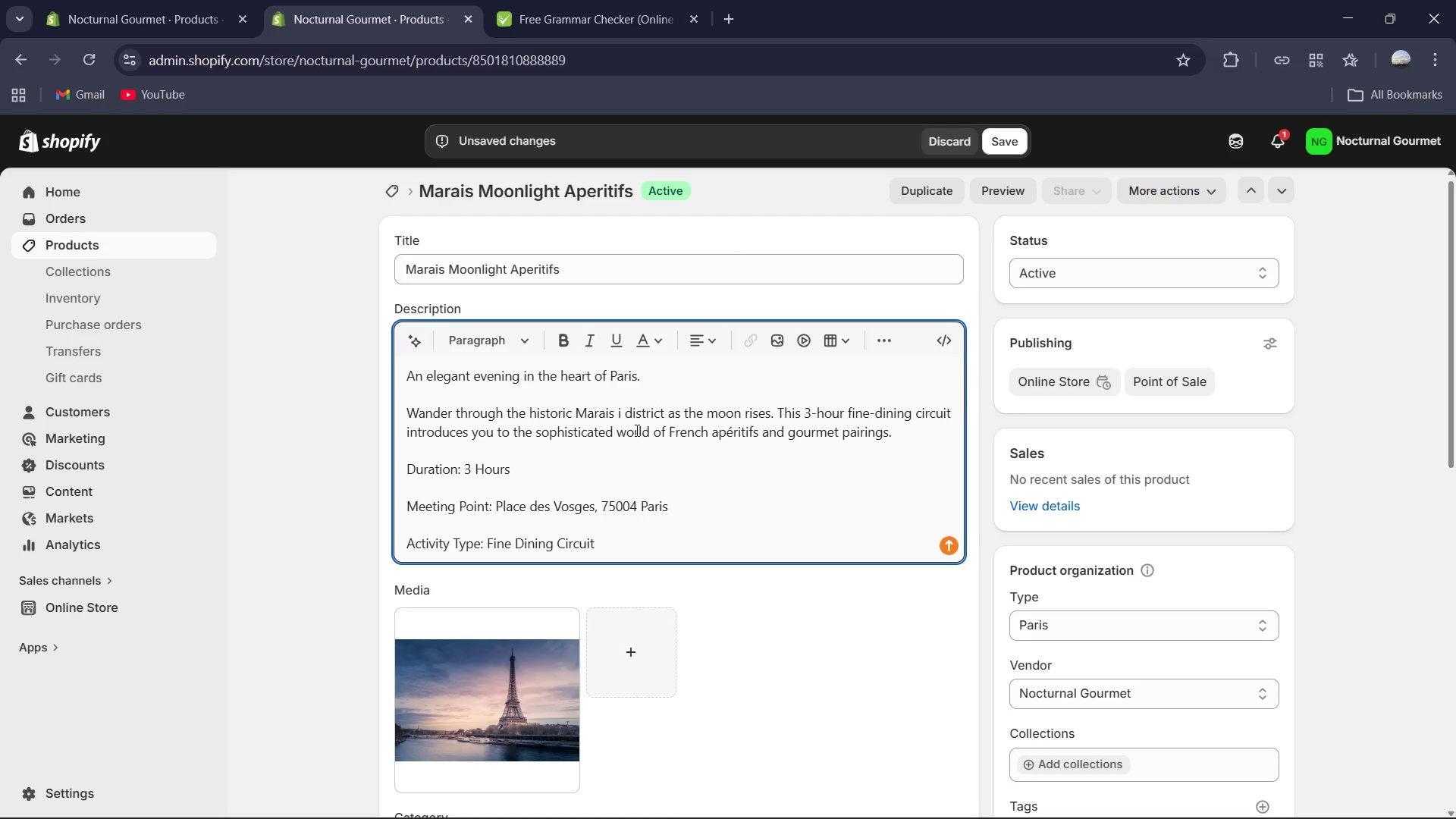 
key(Backspace)
 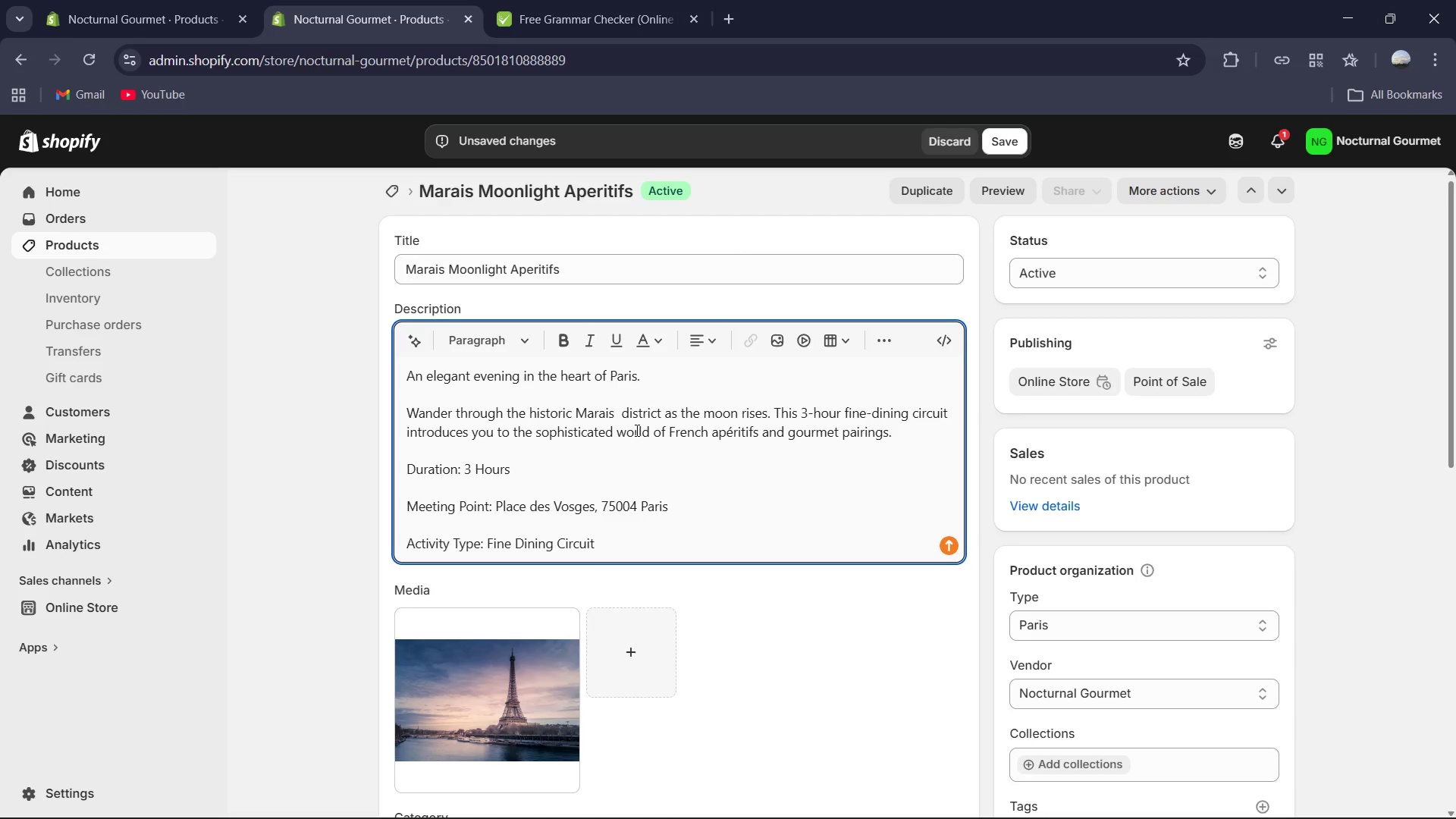 
key(Backspace)
 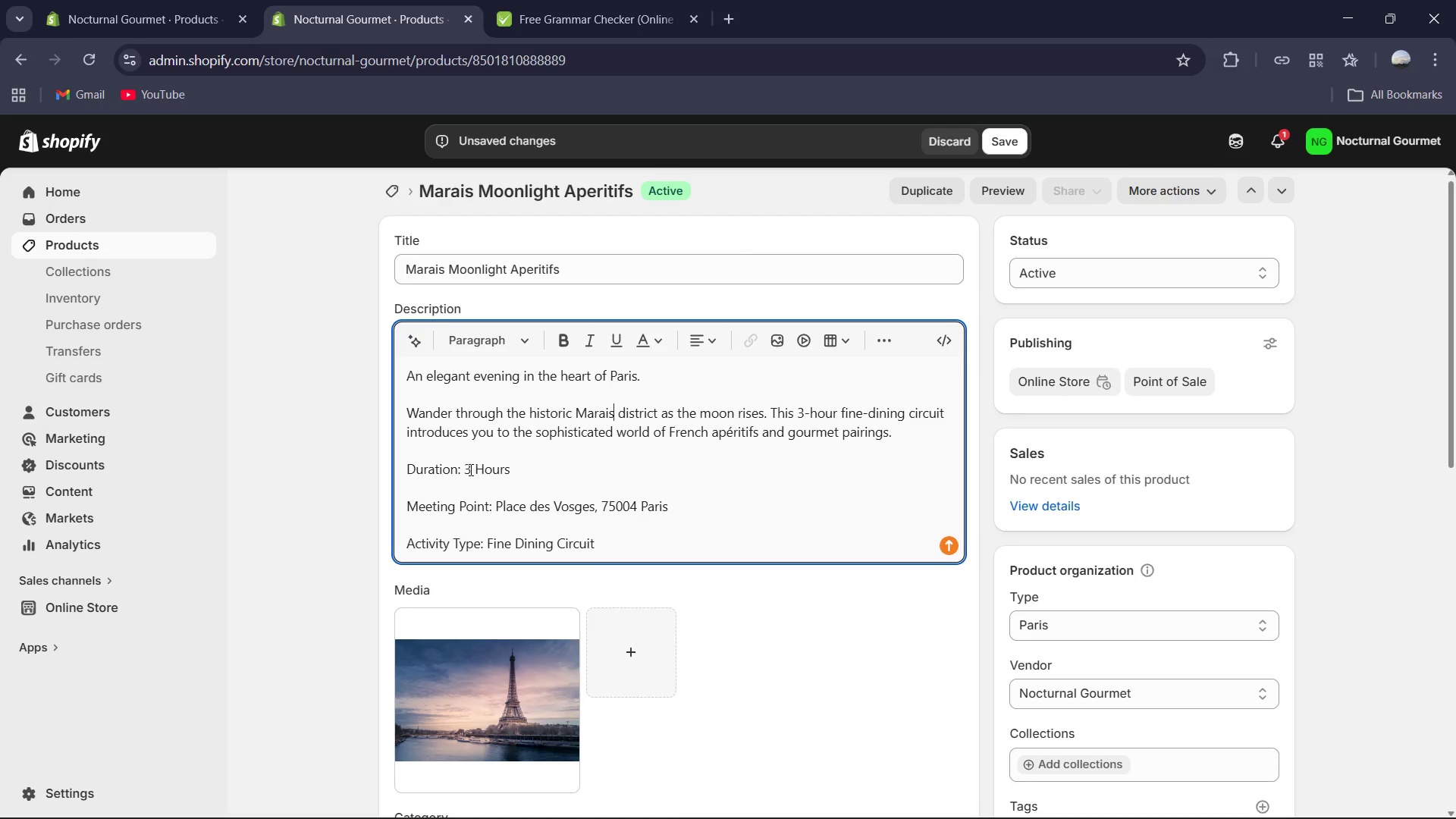 
wait(7.58)
 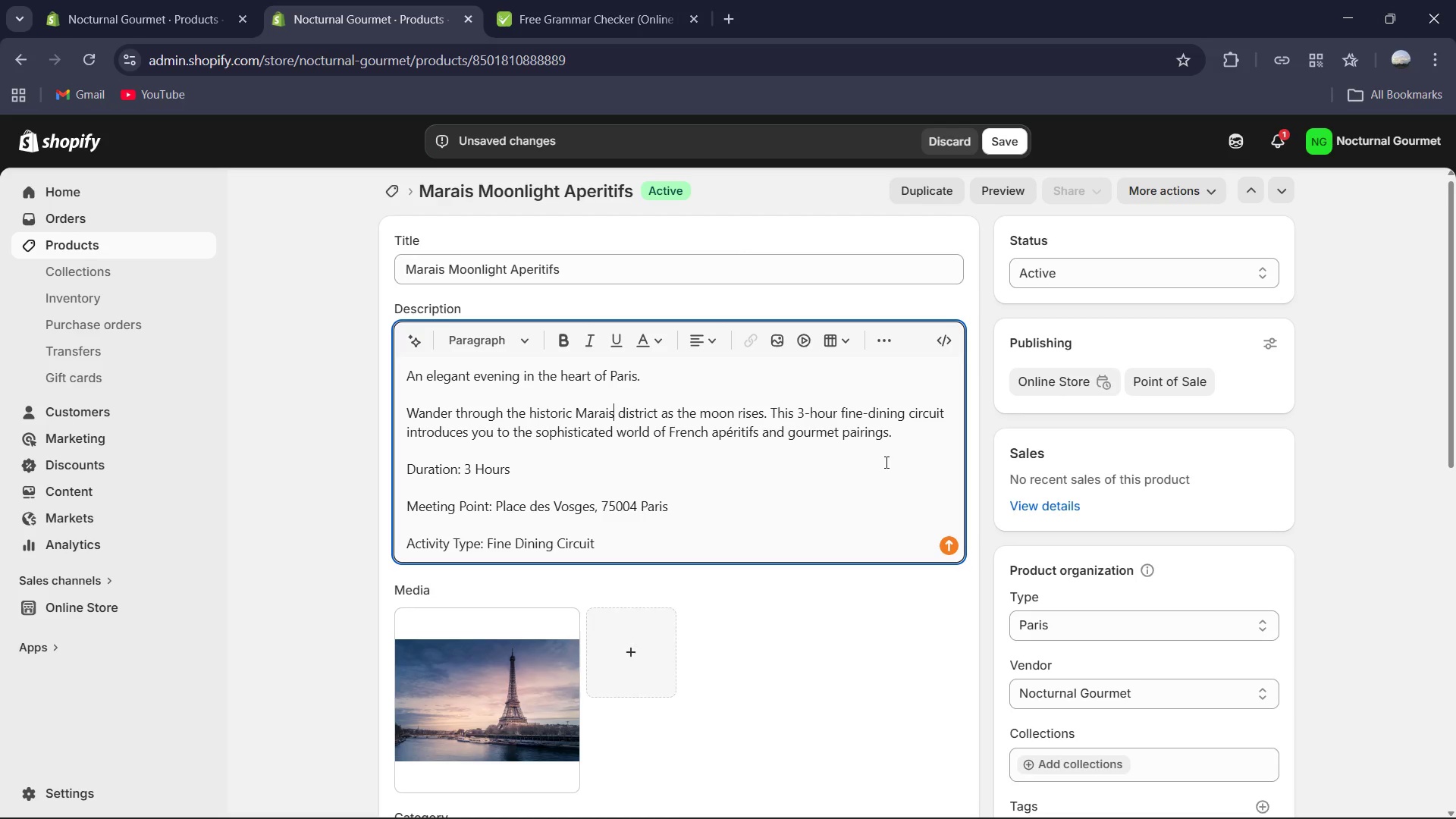 
left_click_drag(start_coordinate=[460, 466], to_coordinate=[404, 466])
 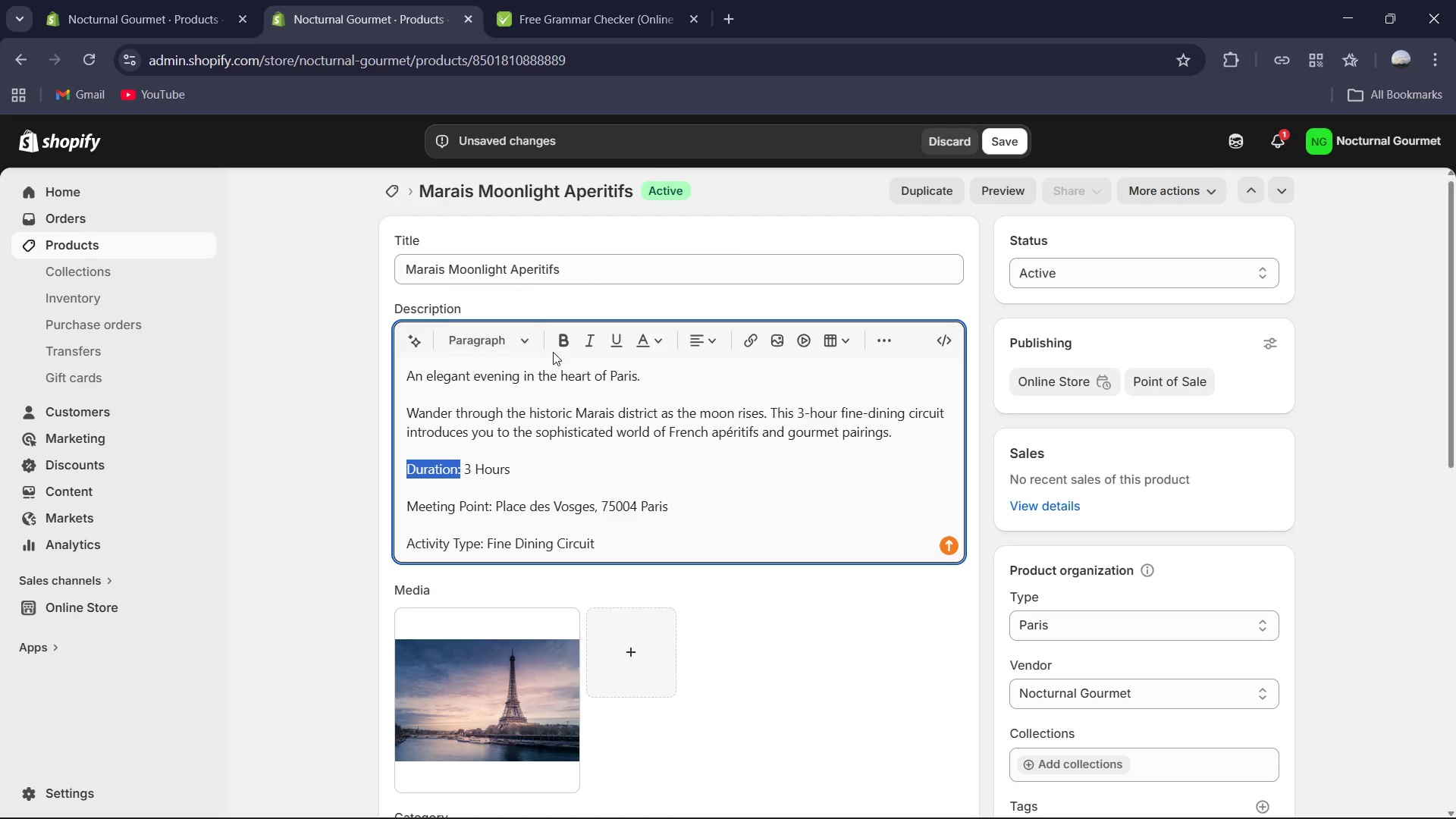 
left_click([556, 352])
 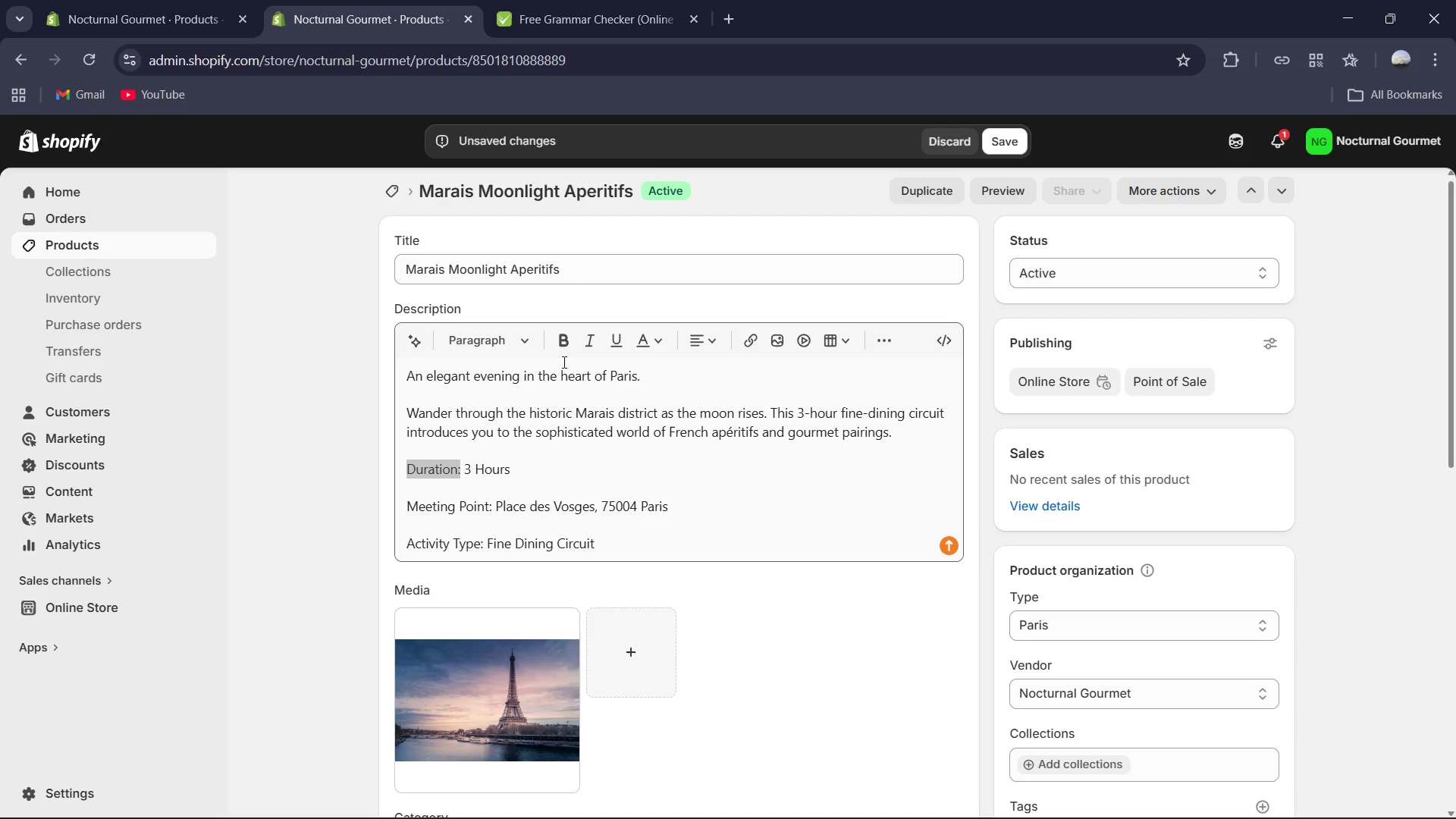 
left_click([563, 344])
 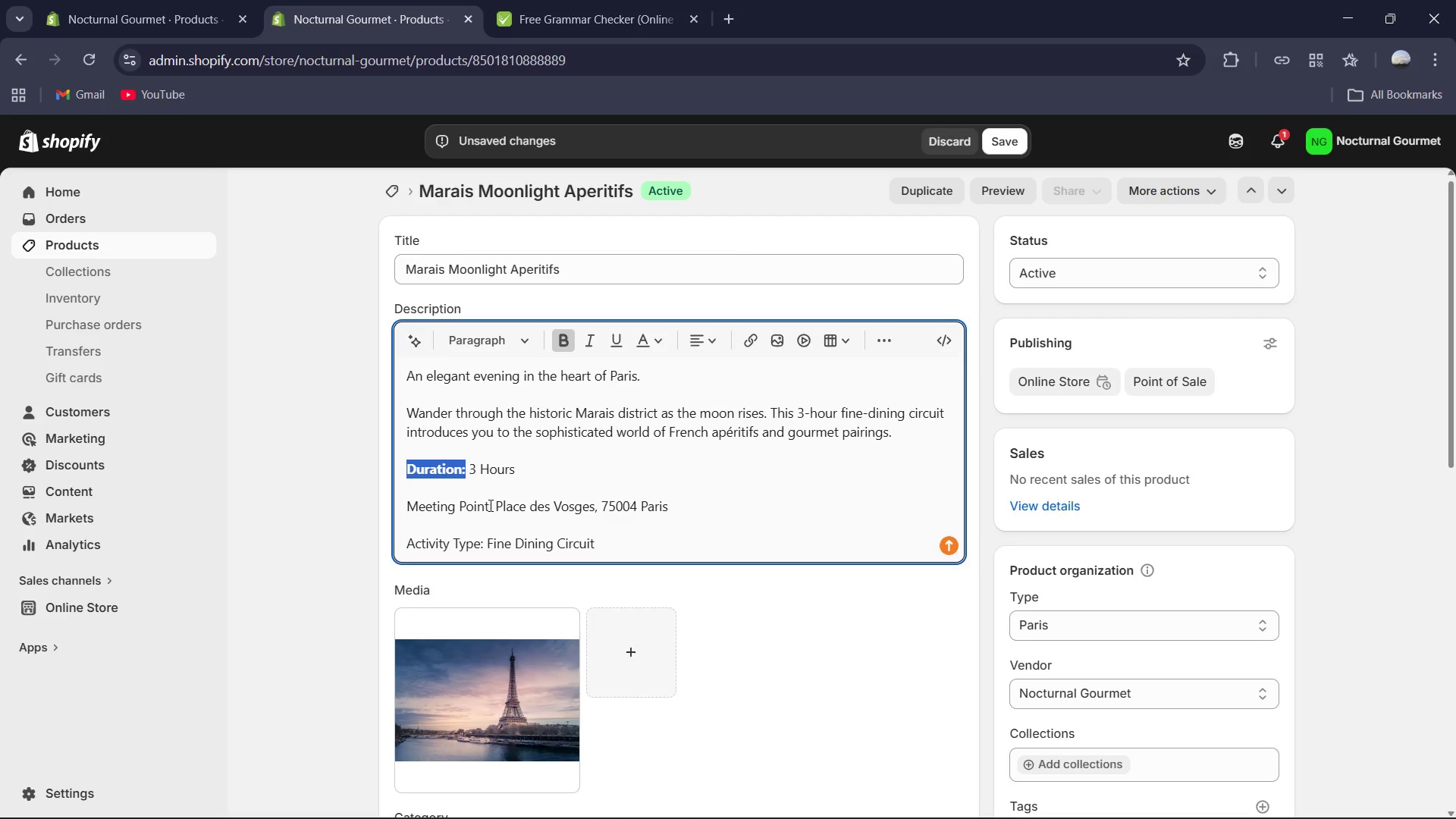 
left_click_drag(start_coordinate=[493, 507], to_coordinate=[397, 494])
 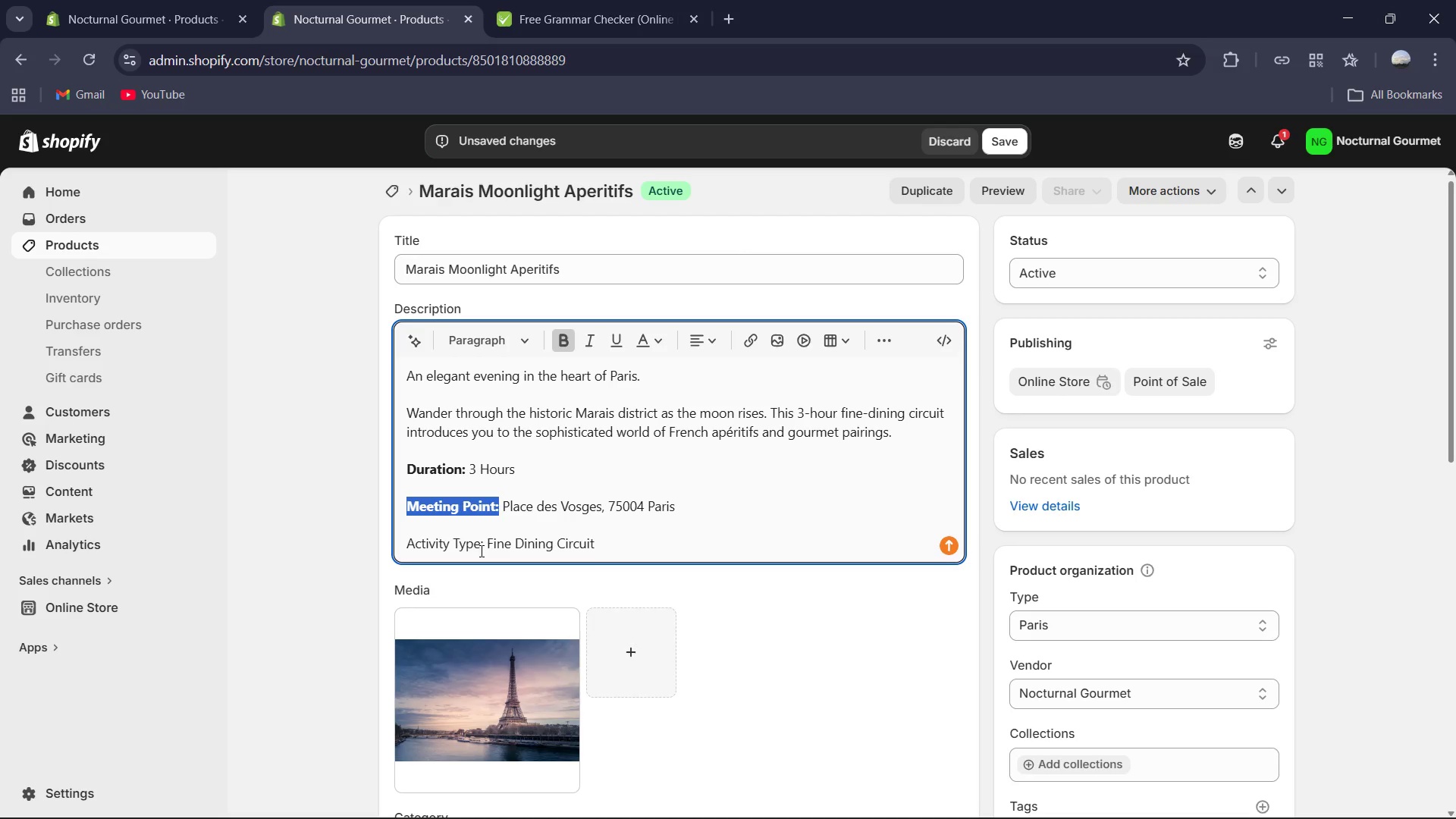 
left_click_drag(start_coordinate=[483, 545], to_coordinate=[397, 533])
 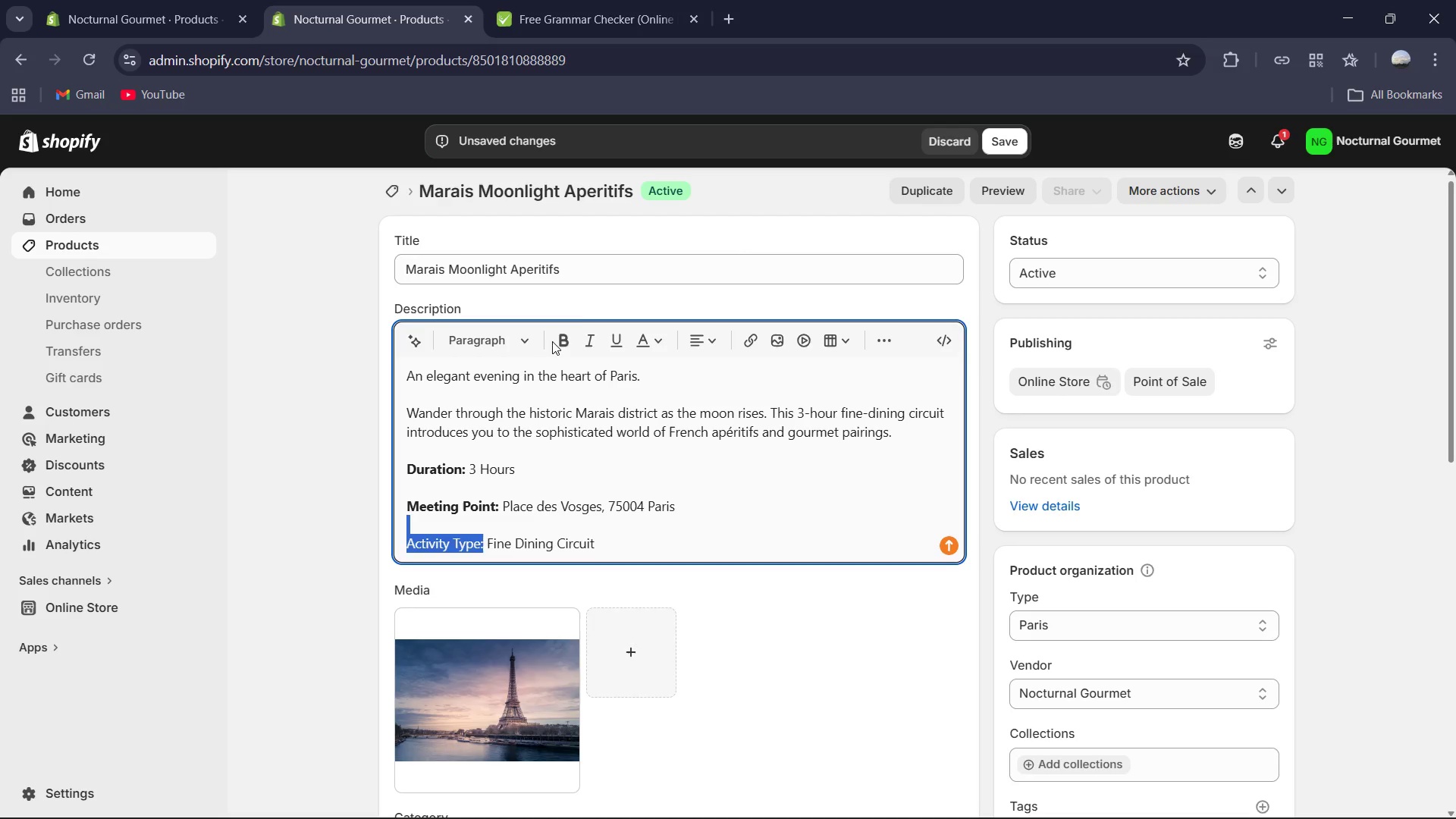 
left_click([559, 344])
 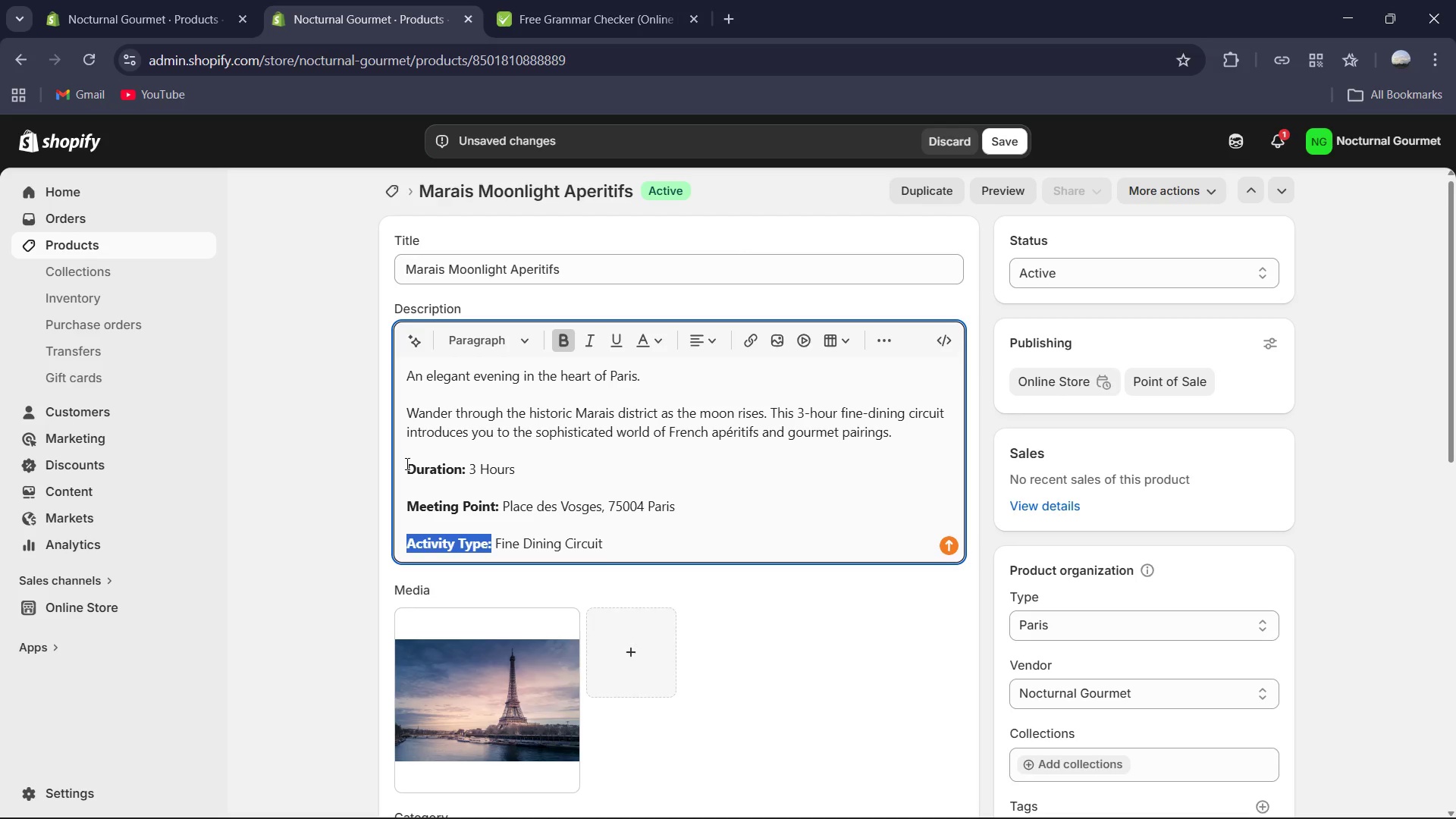 
left_click([406, 463])
 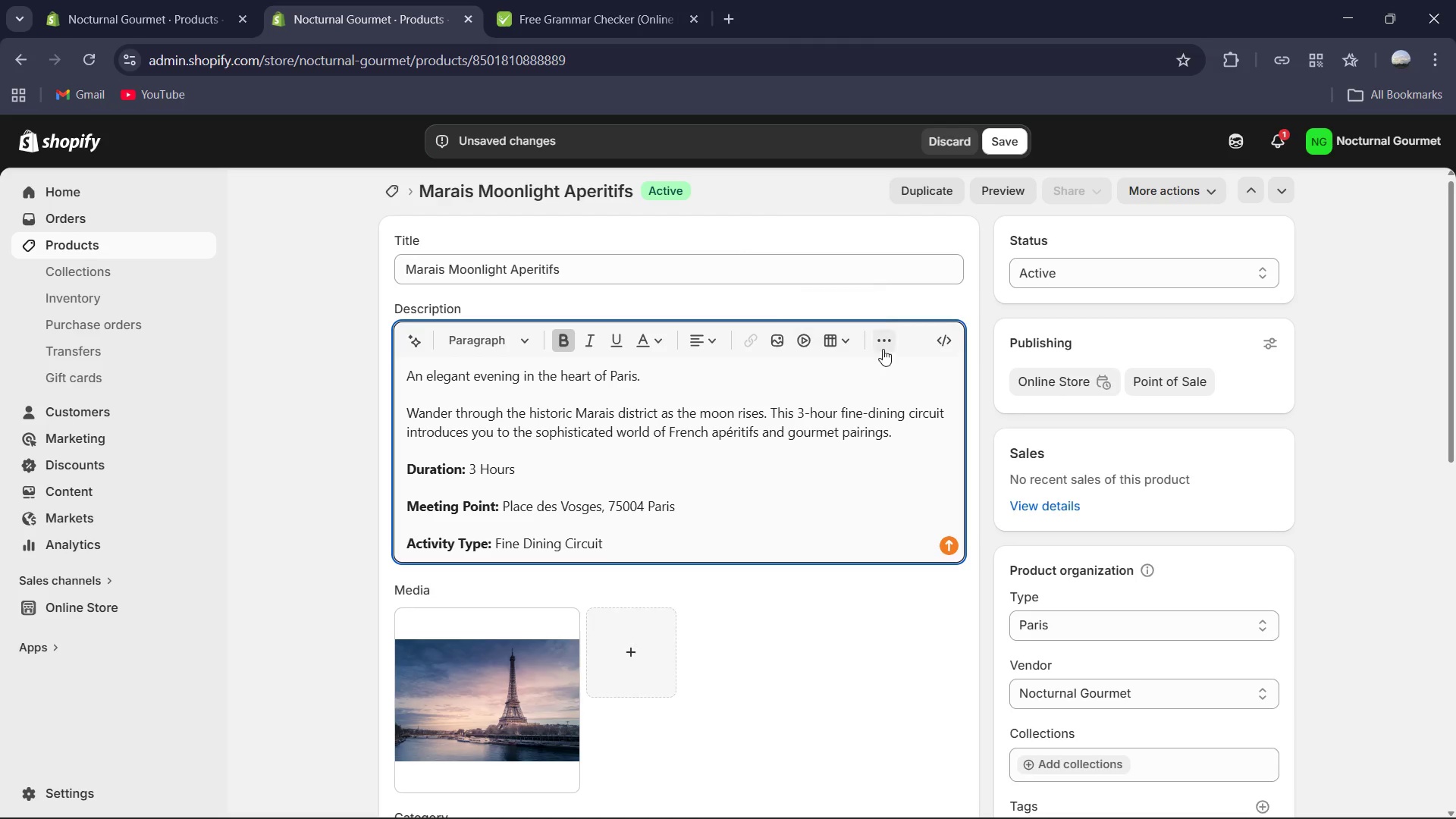 
left_click_drag(start_coordinate=[902, 342], to_coordinate=[898, 342])
 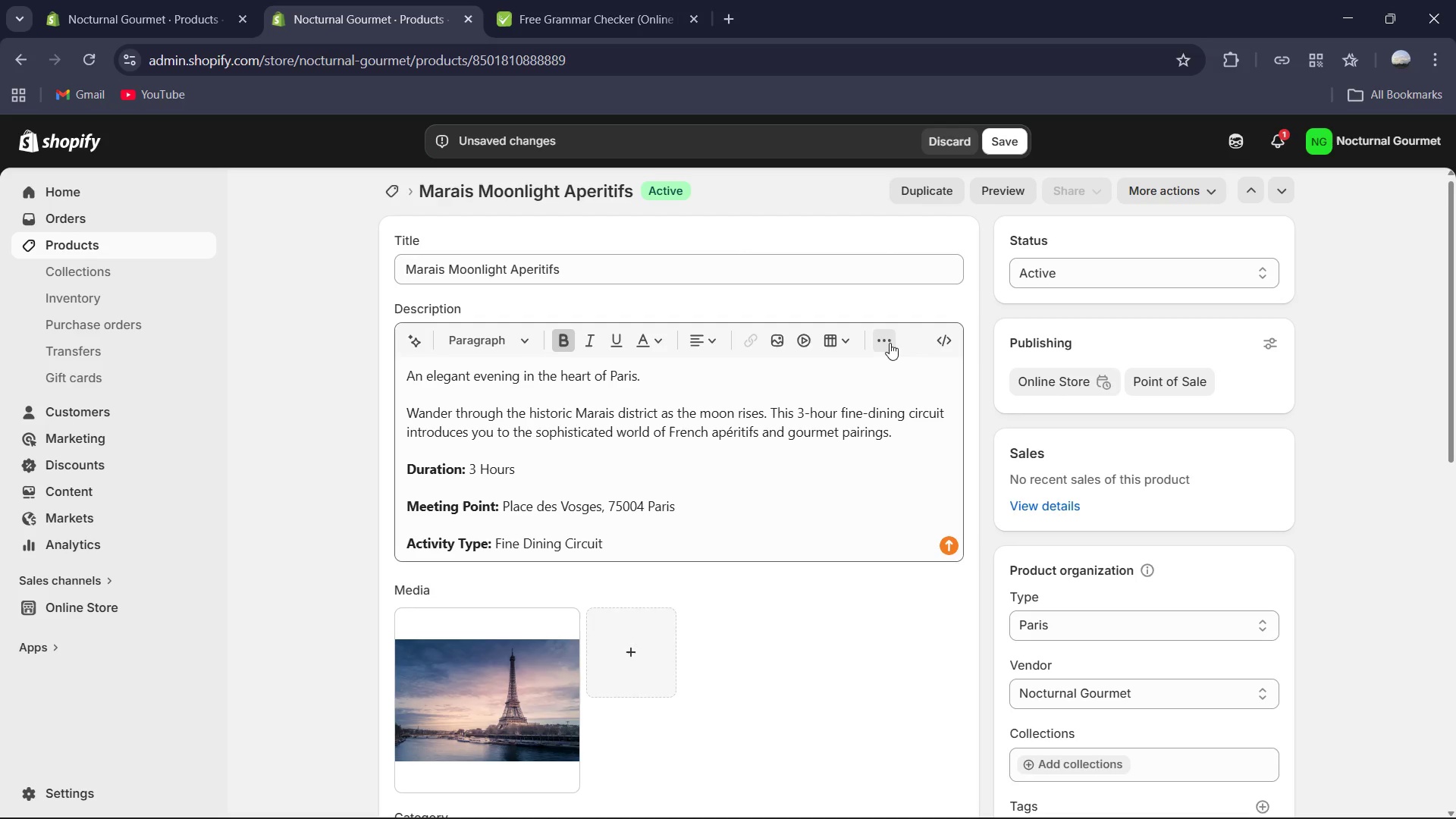 
double_click([890, 343])
 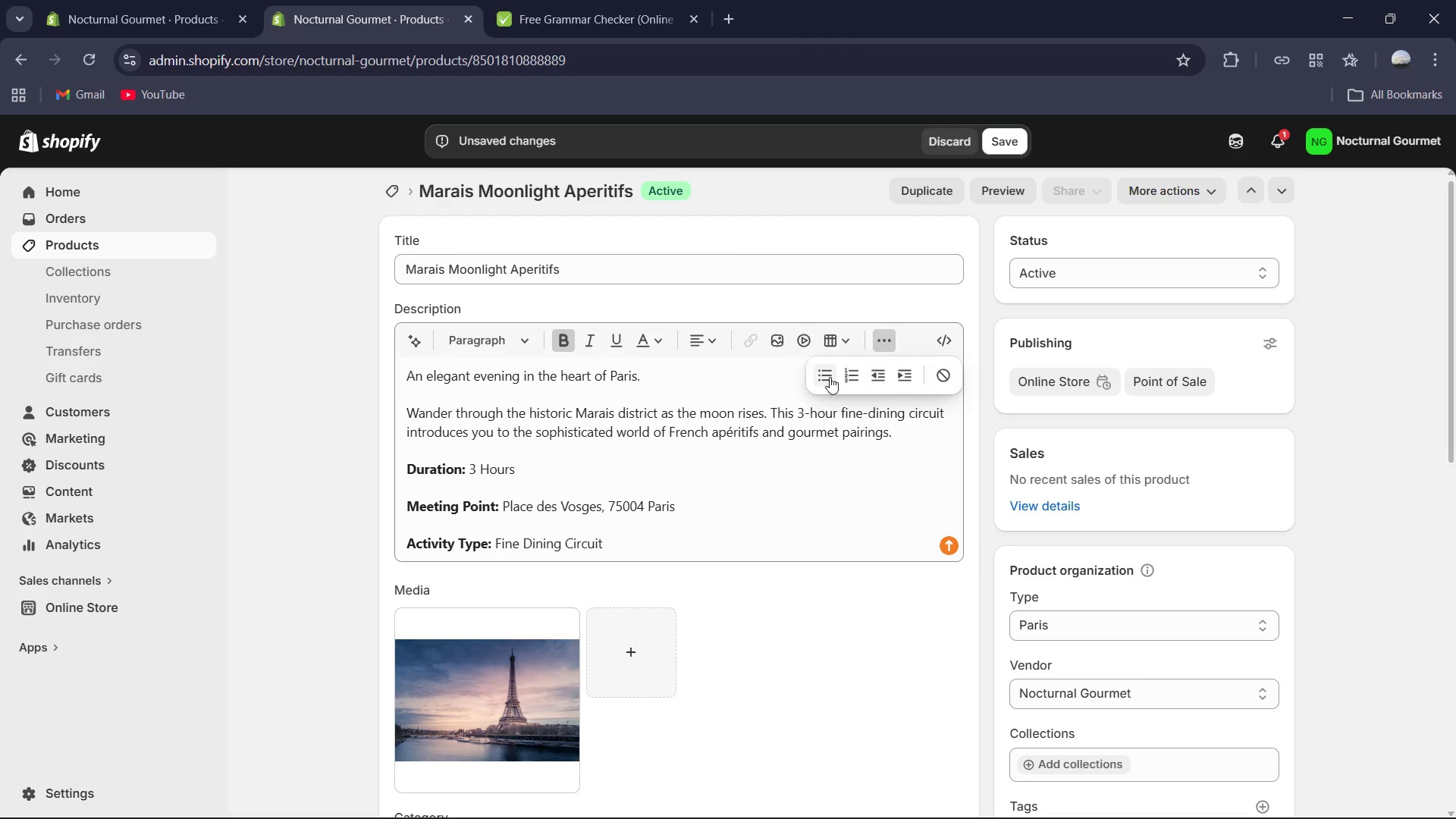 
left_click([829, 378])
 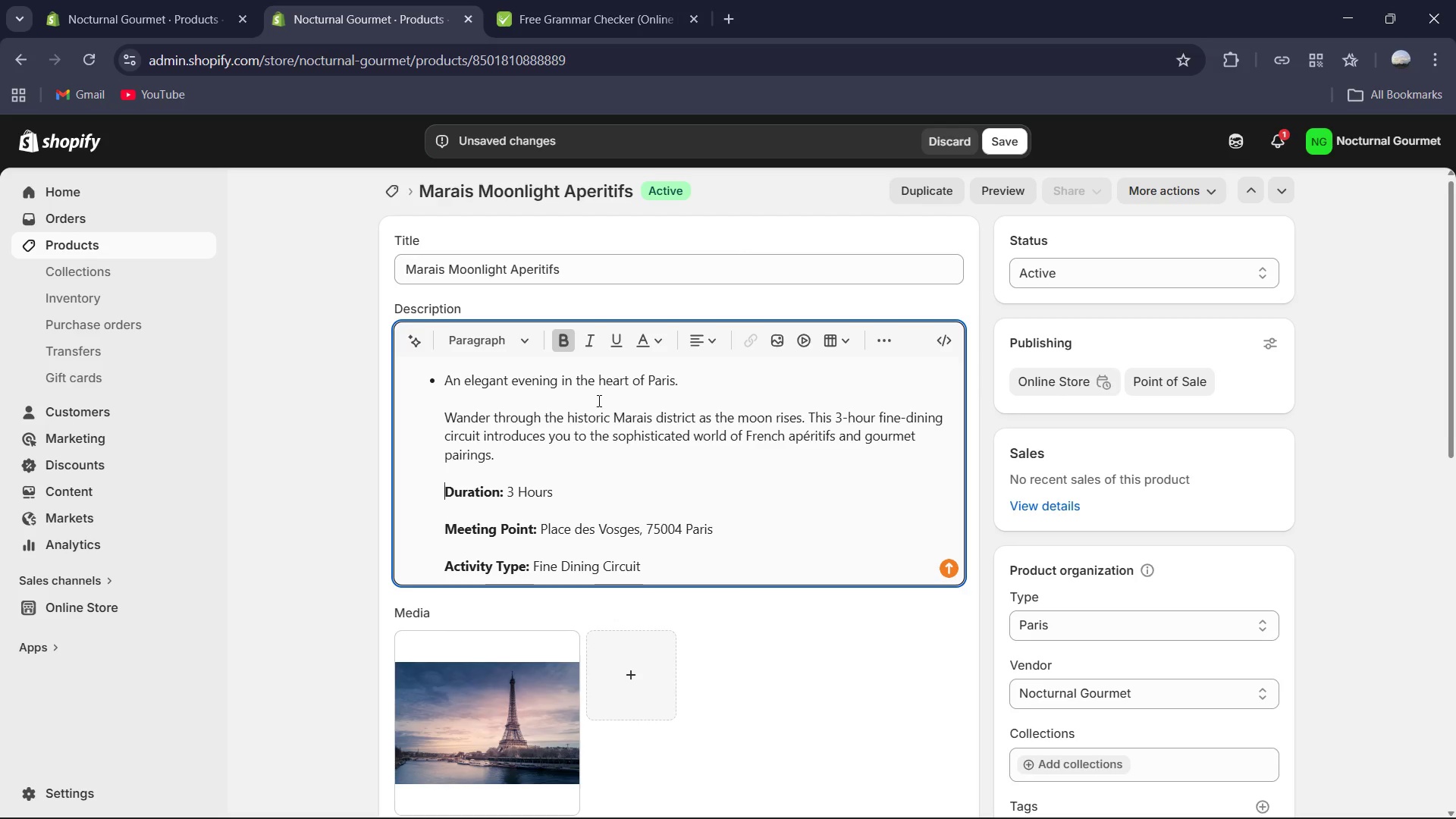 
key(Backslash)
 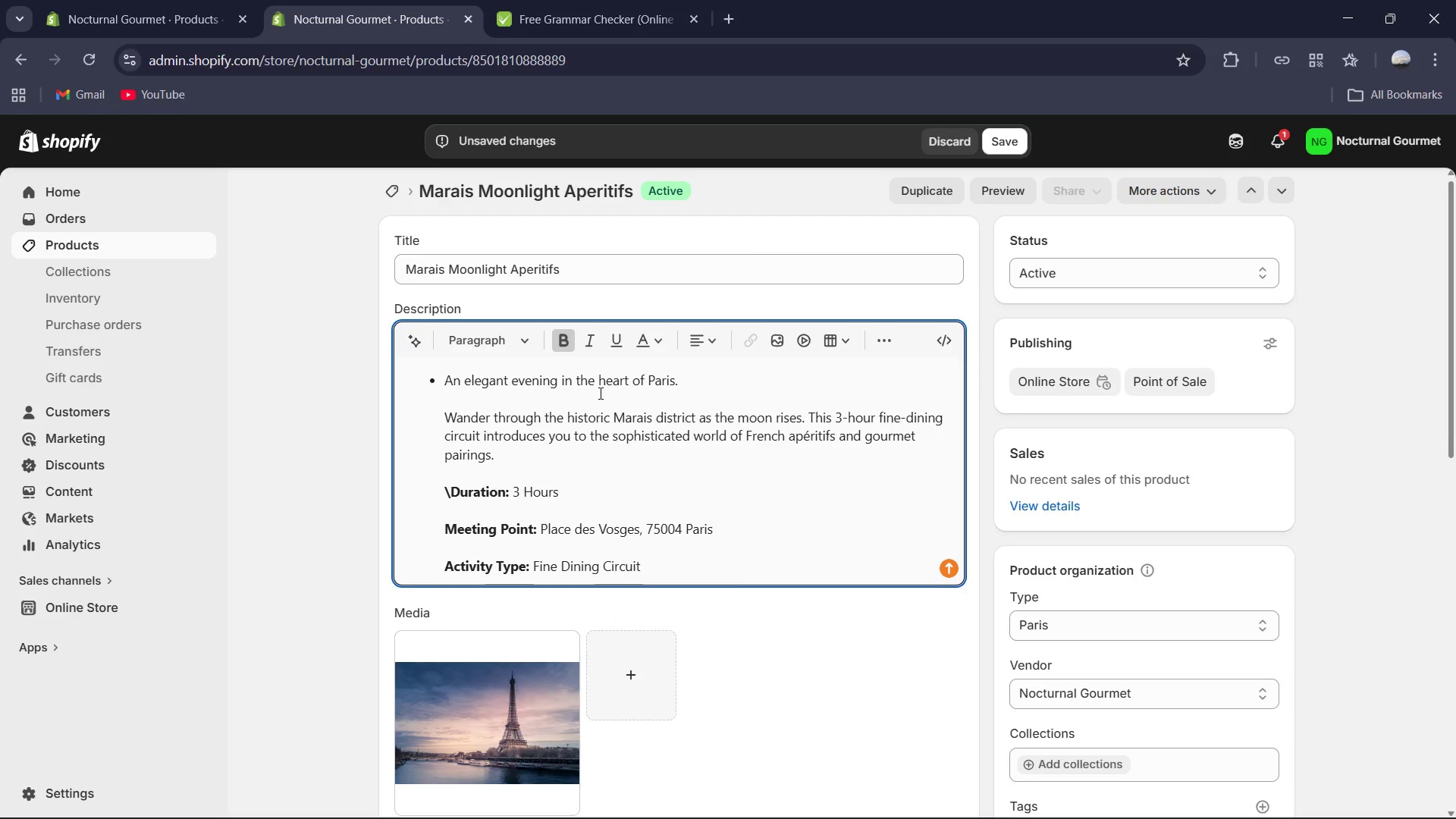 
key(Backspace)
 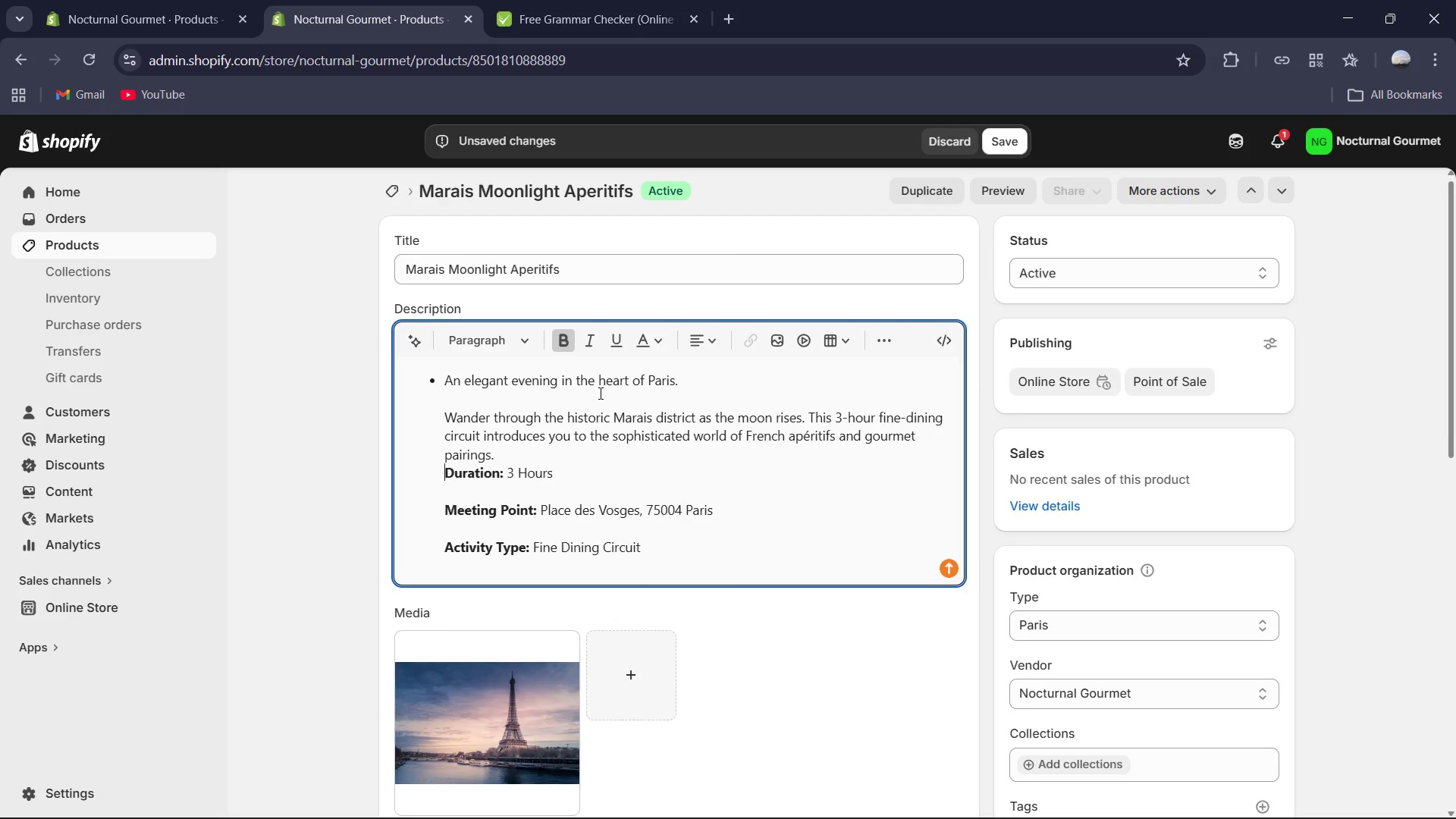 
key(Backspace)
 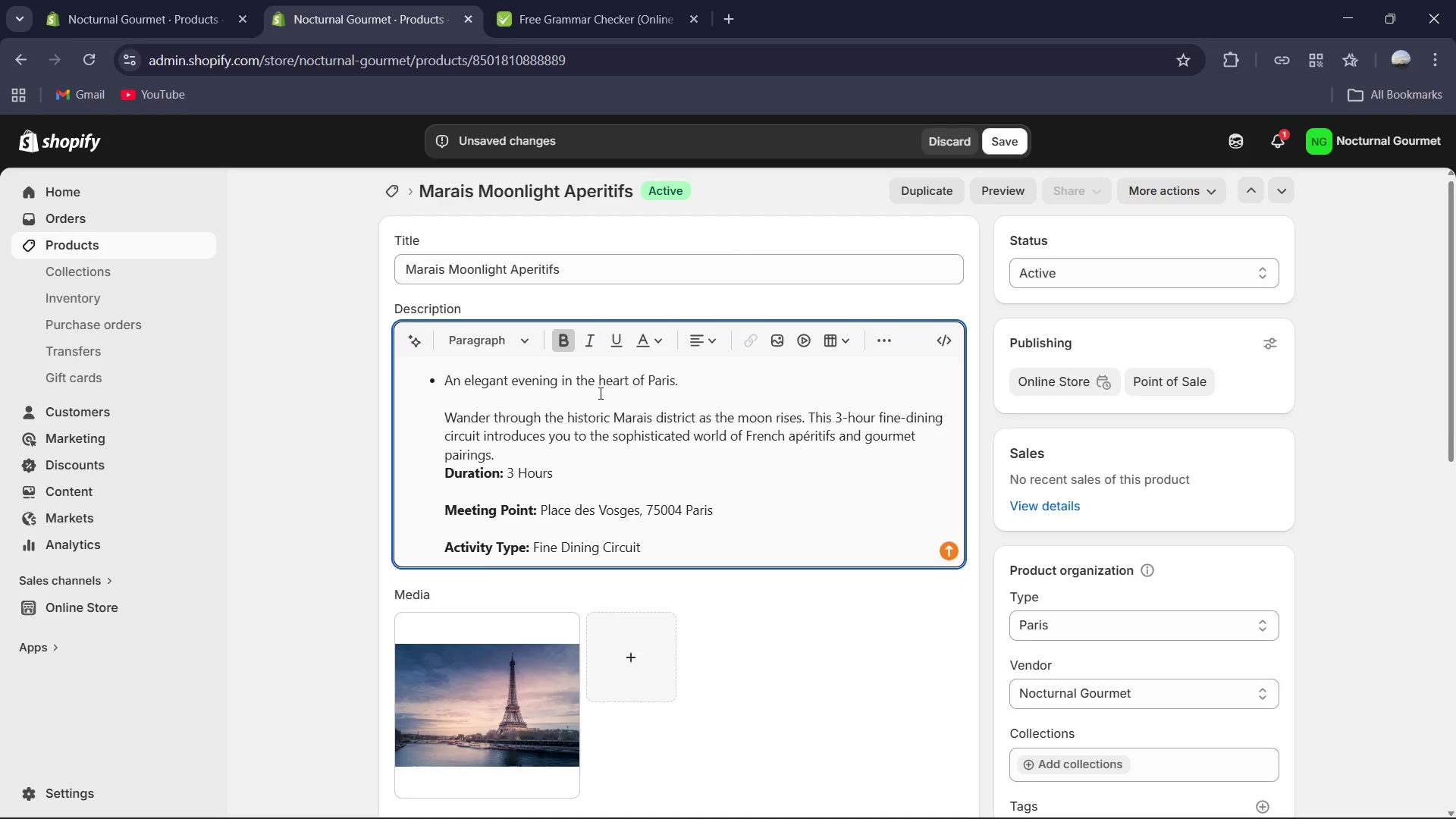 
key(Backspace)
 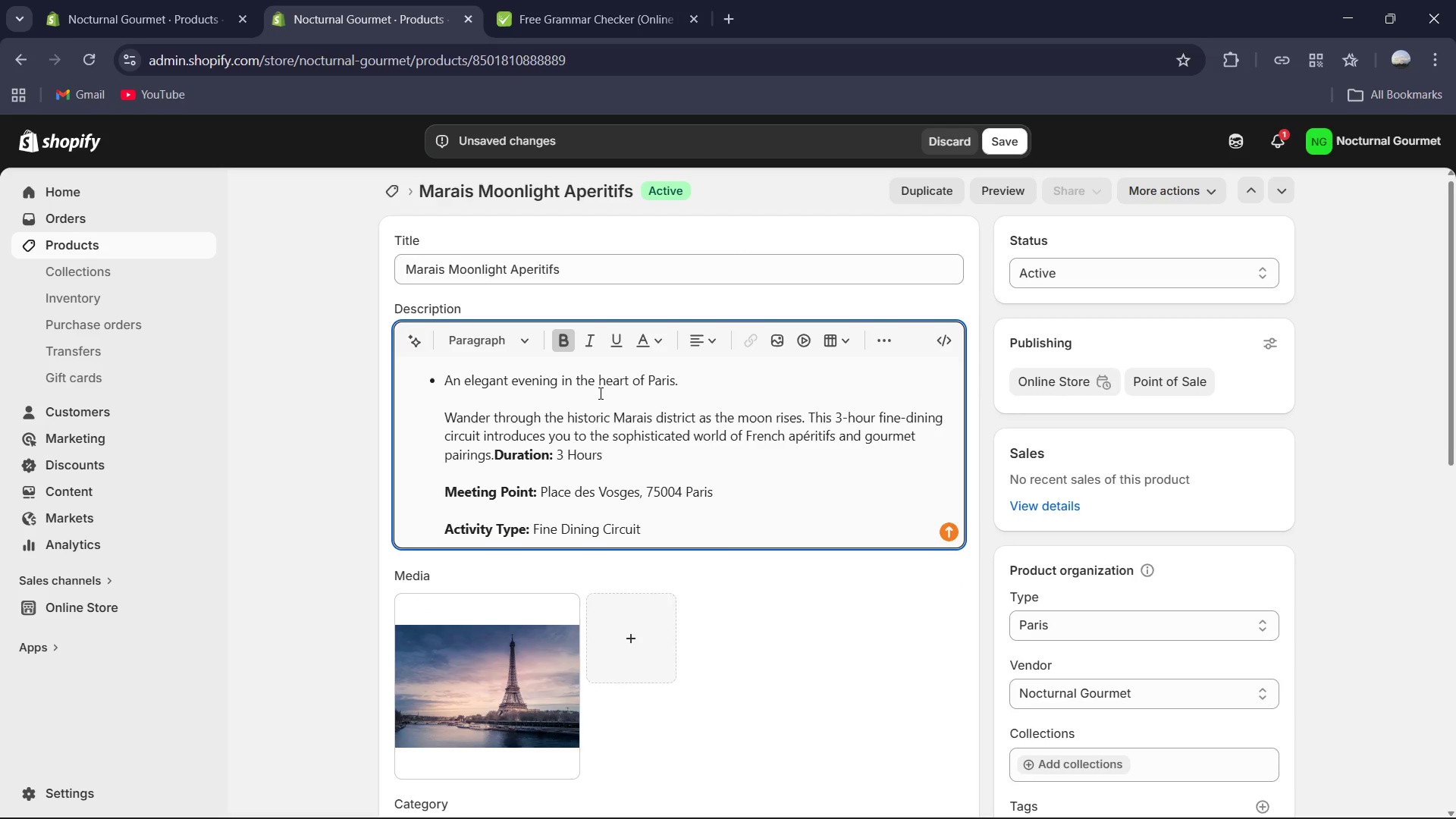 
key(Enter)
 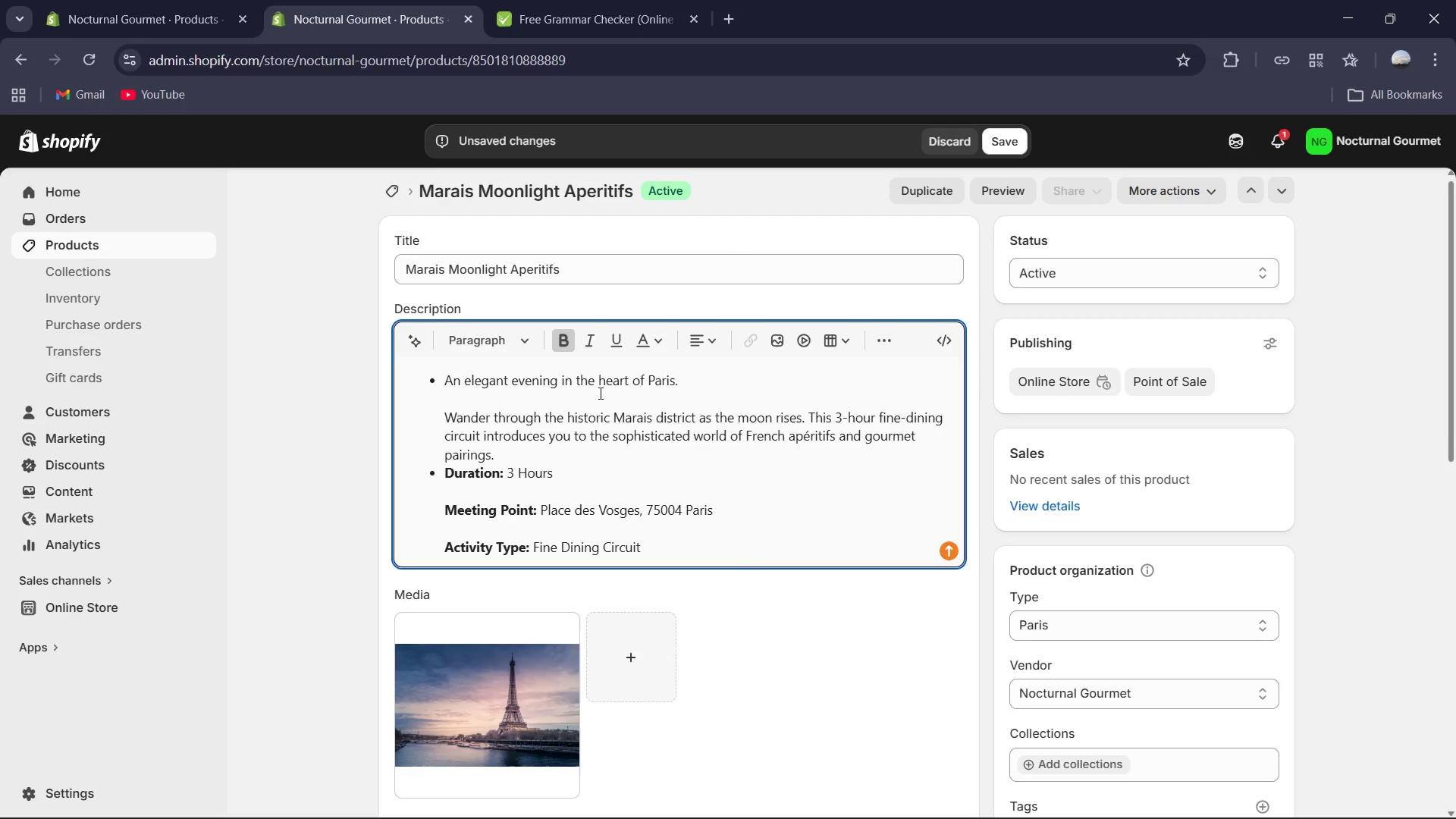 
key(ArrowDown)
 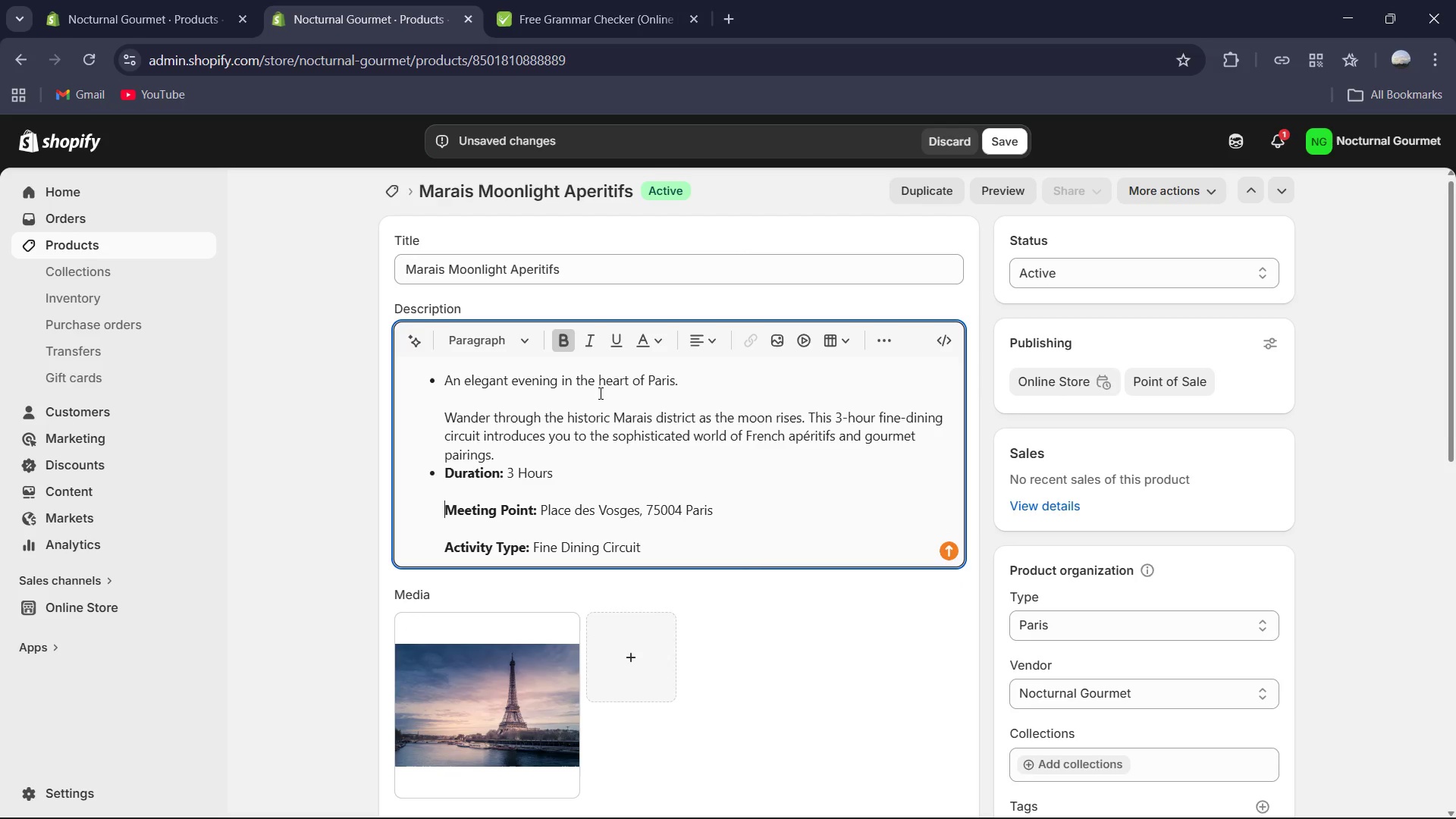 
key(ArrowDown)
 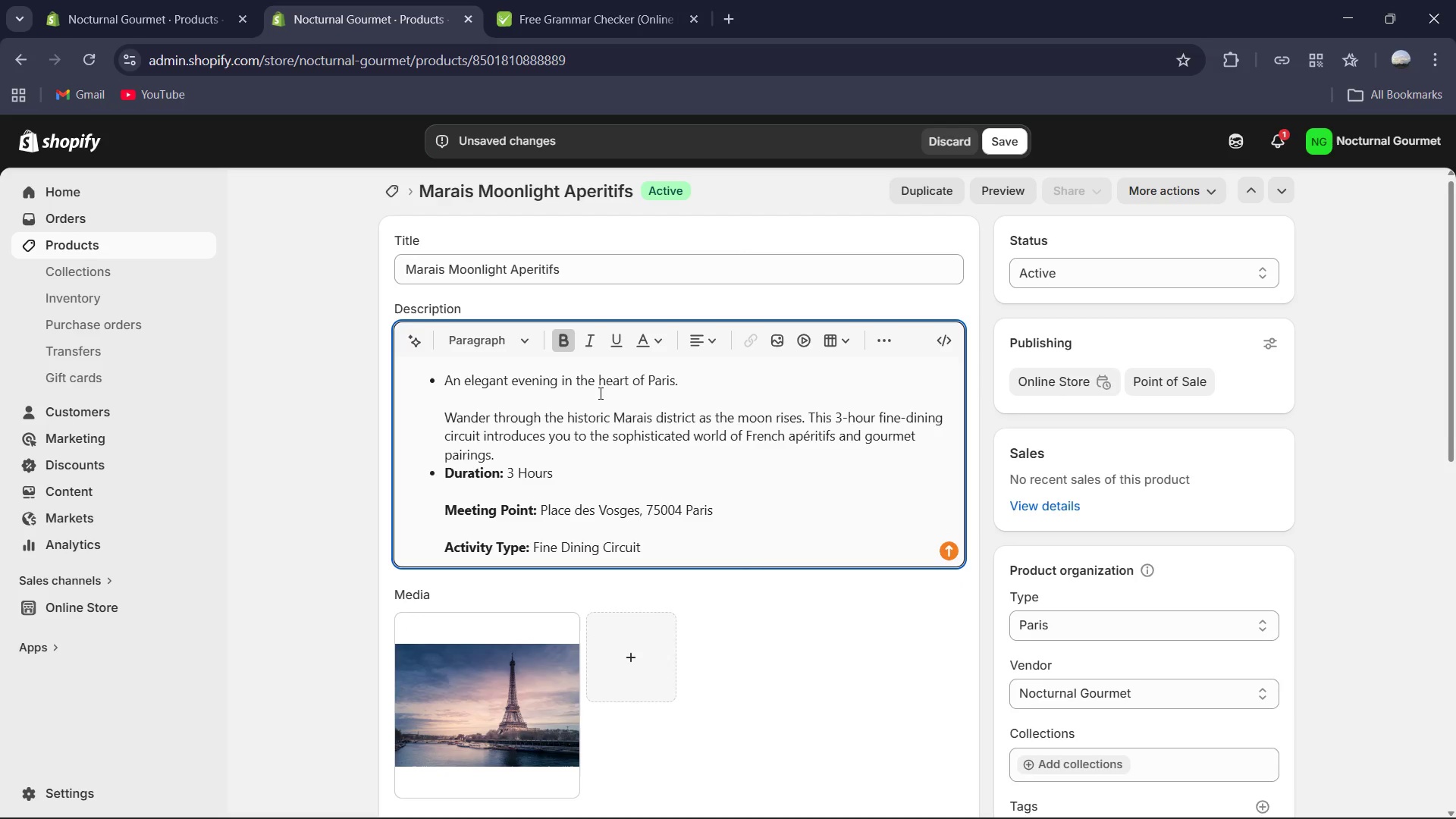 
key(Backspace)
 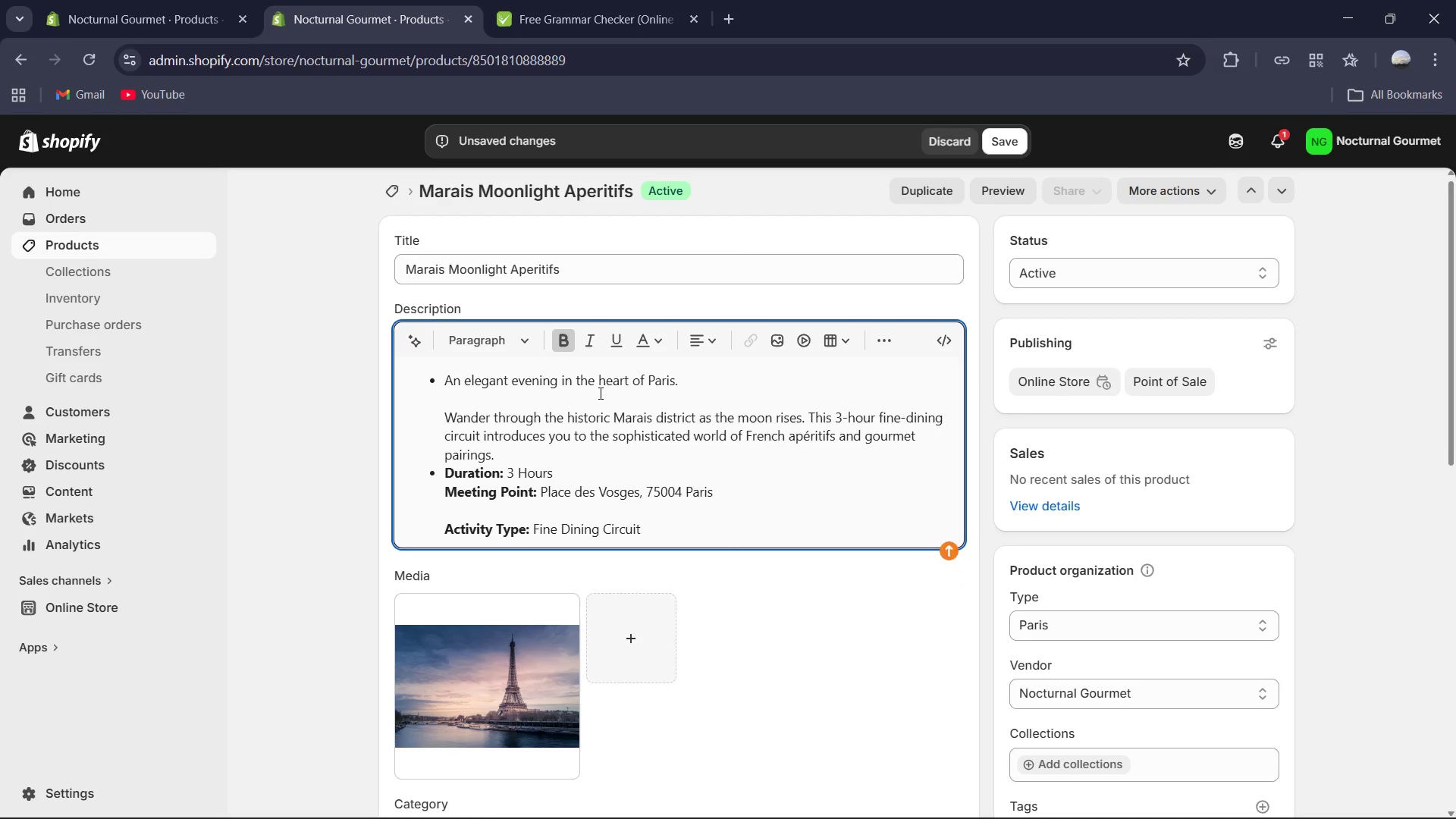 
key(Backspace)
 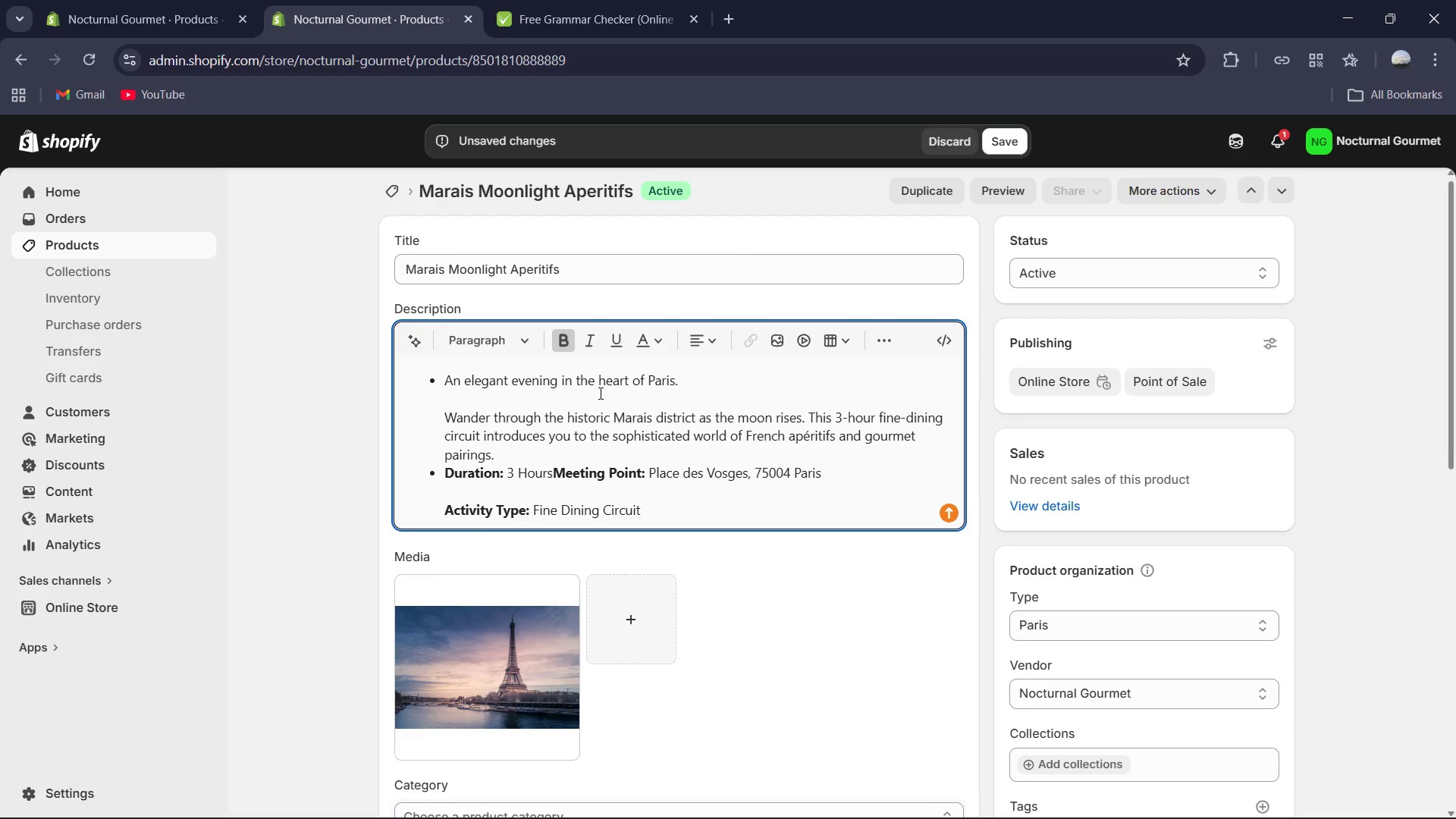 
key(Enter)
 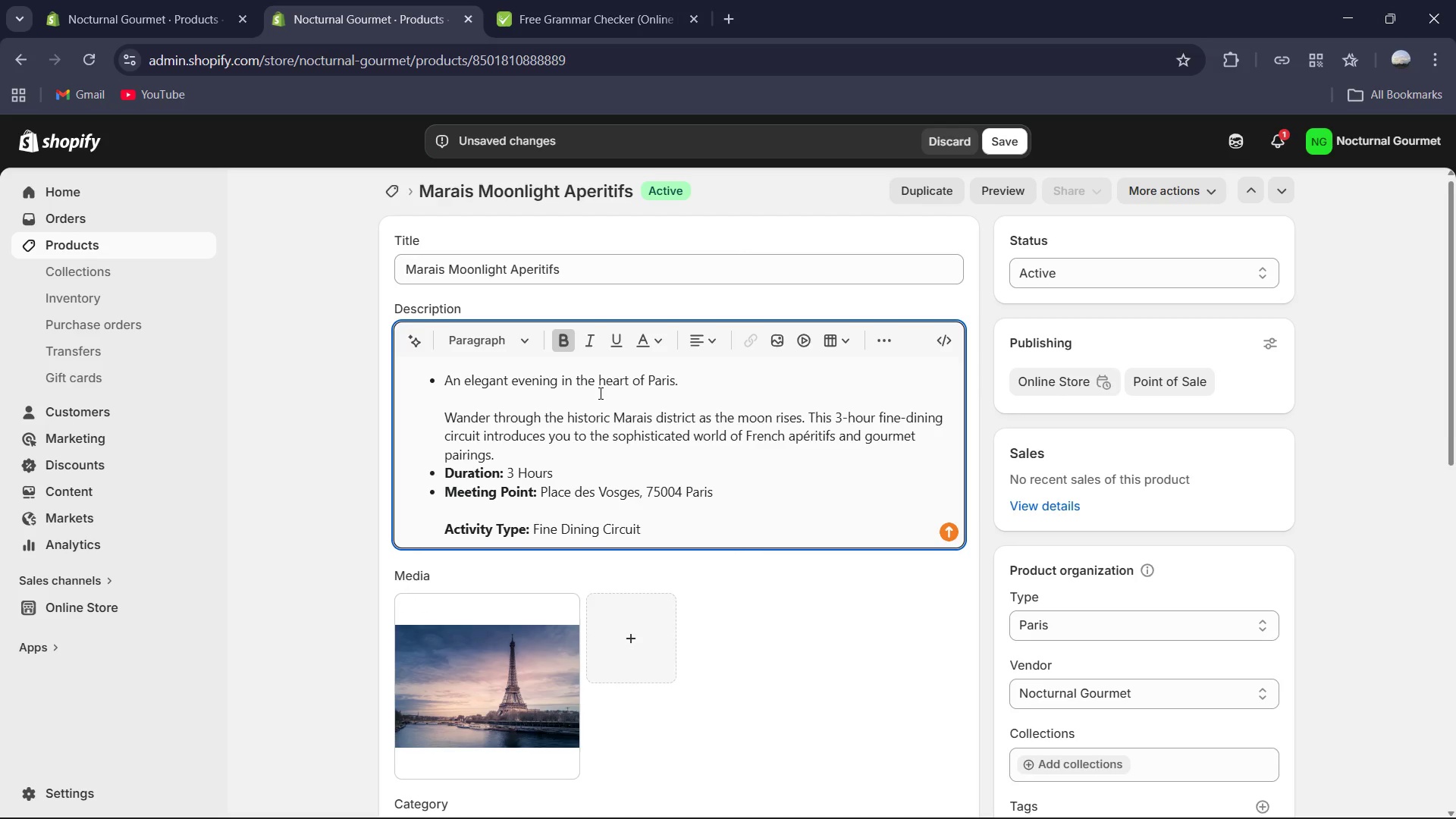 
key(ArrowDown)
 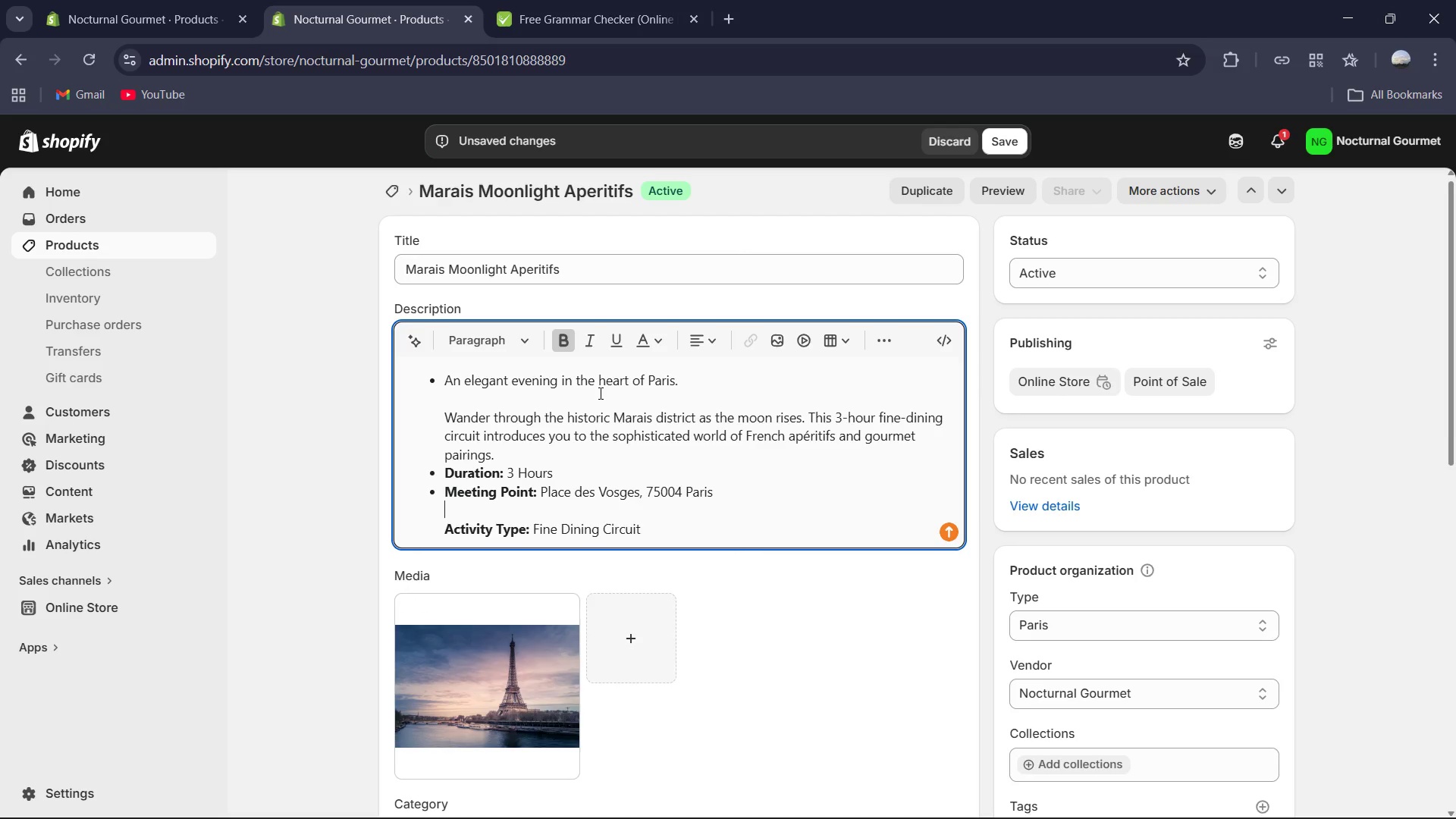 
key(ArrowDown)
 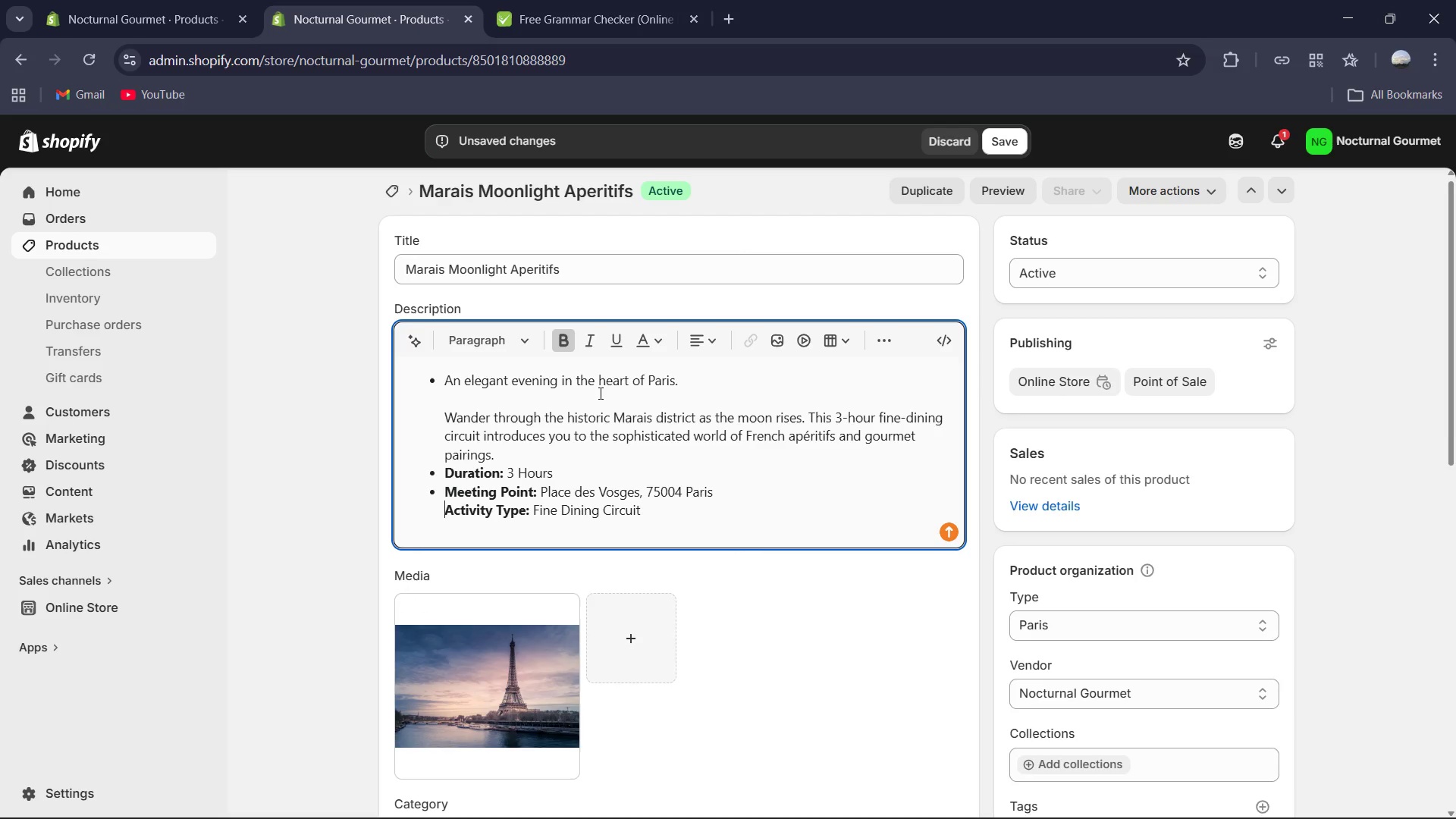 
key(Backspace)
 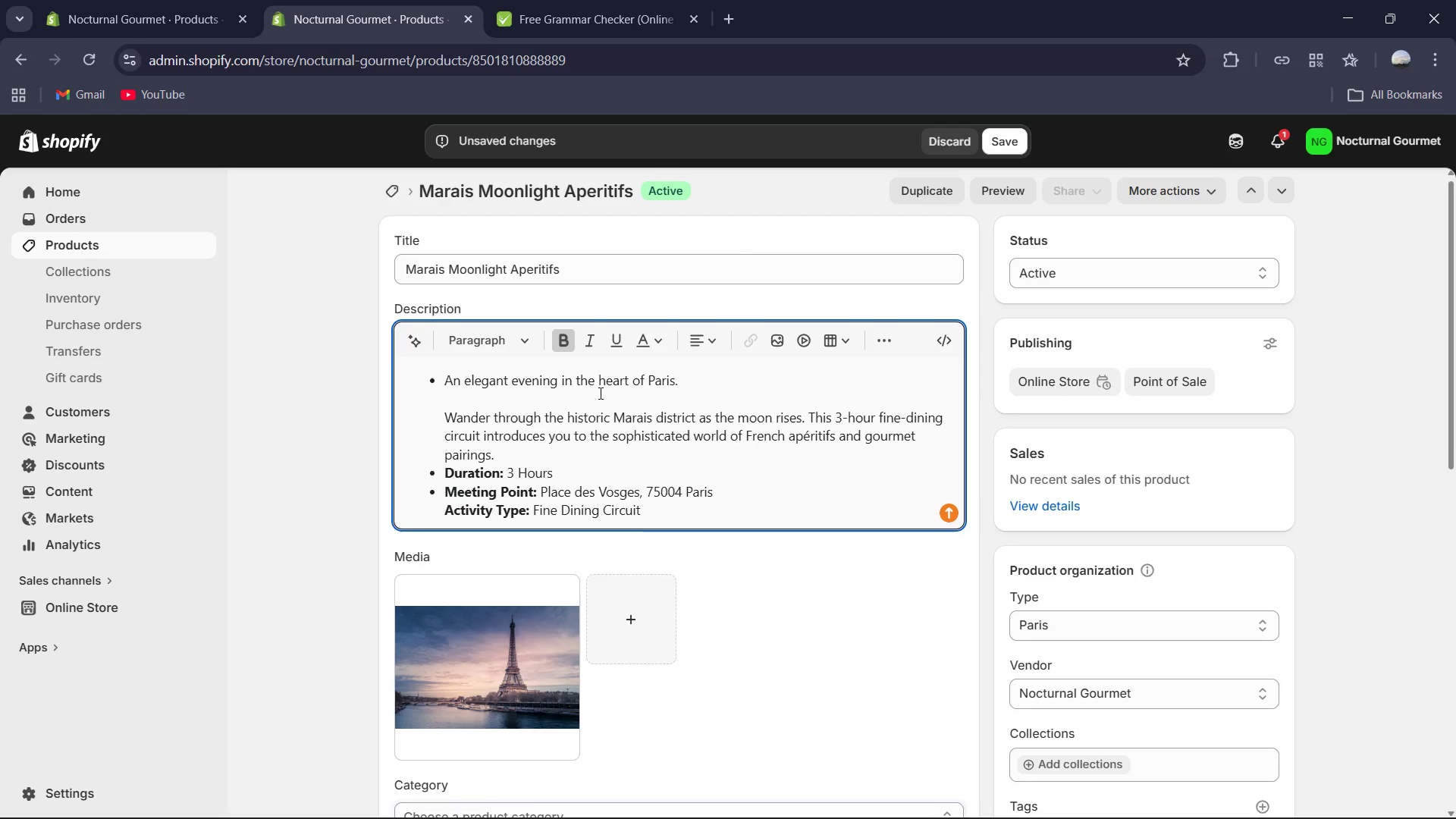 
key(Backspace)
 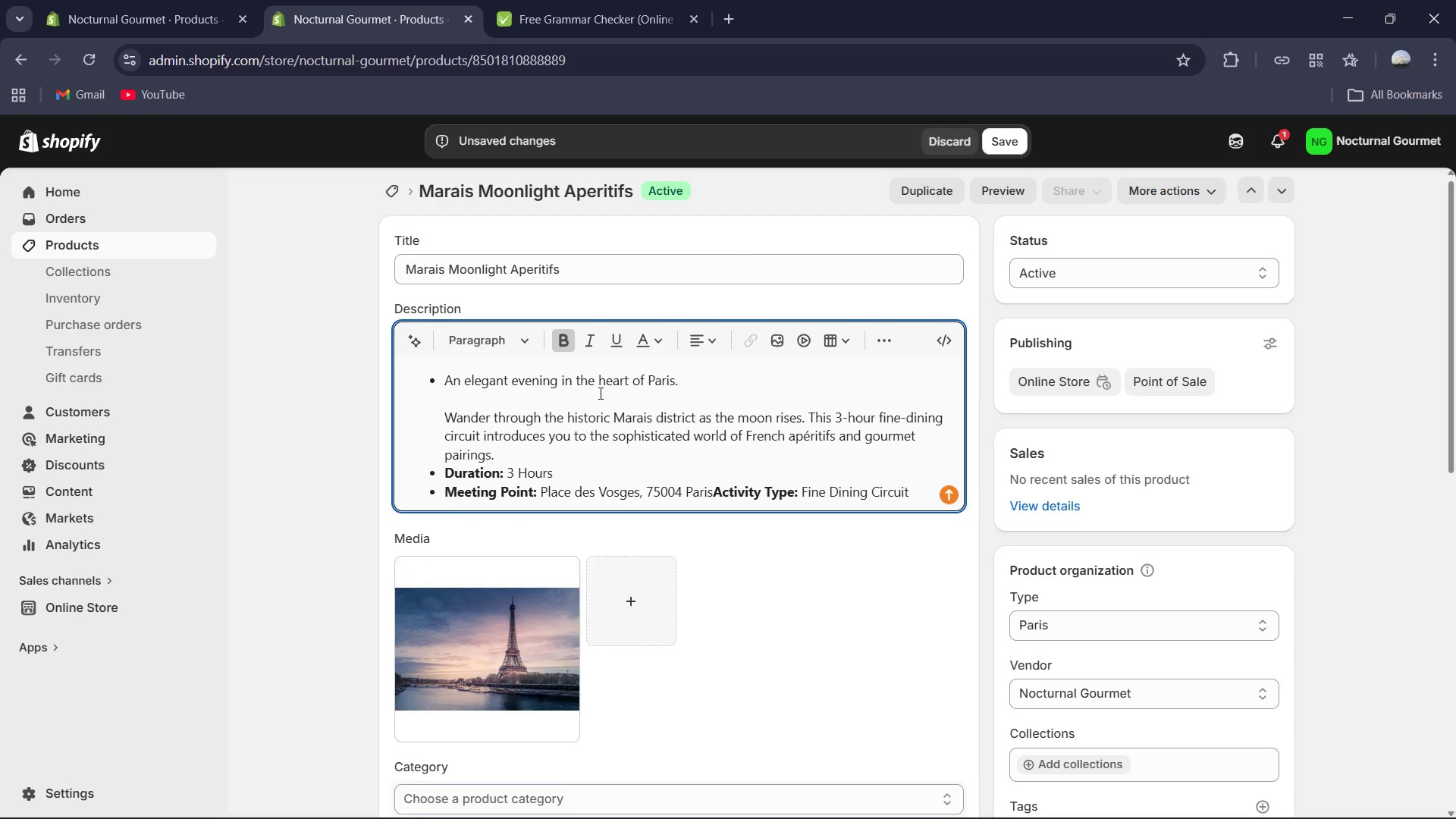 
key(Enter)
 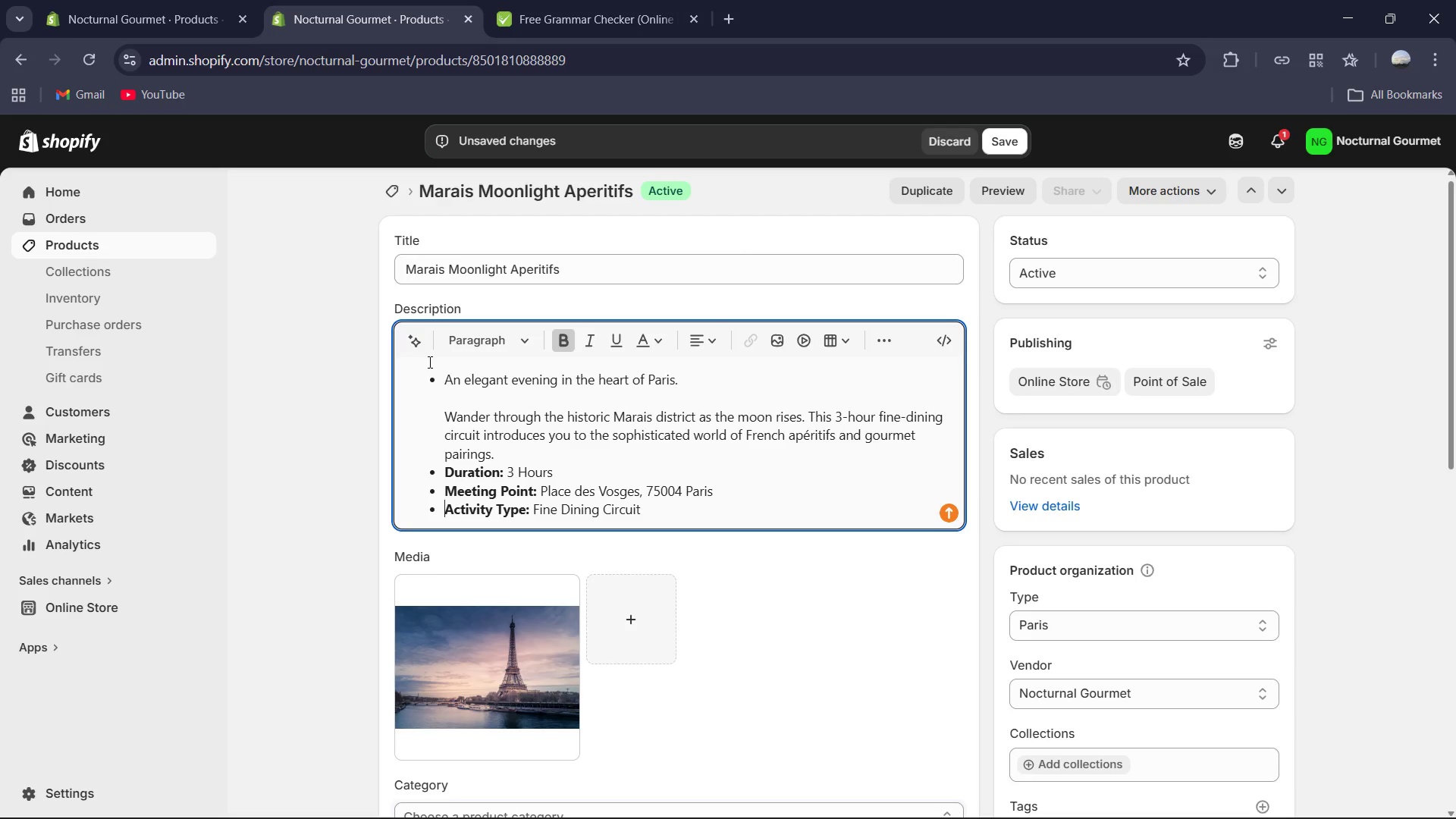 
left_click([444, 378])
 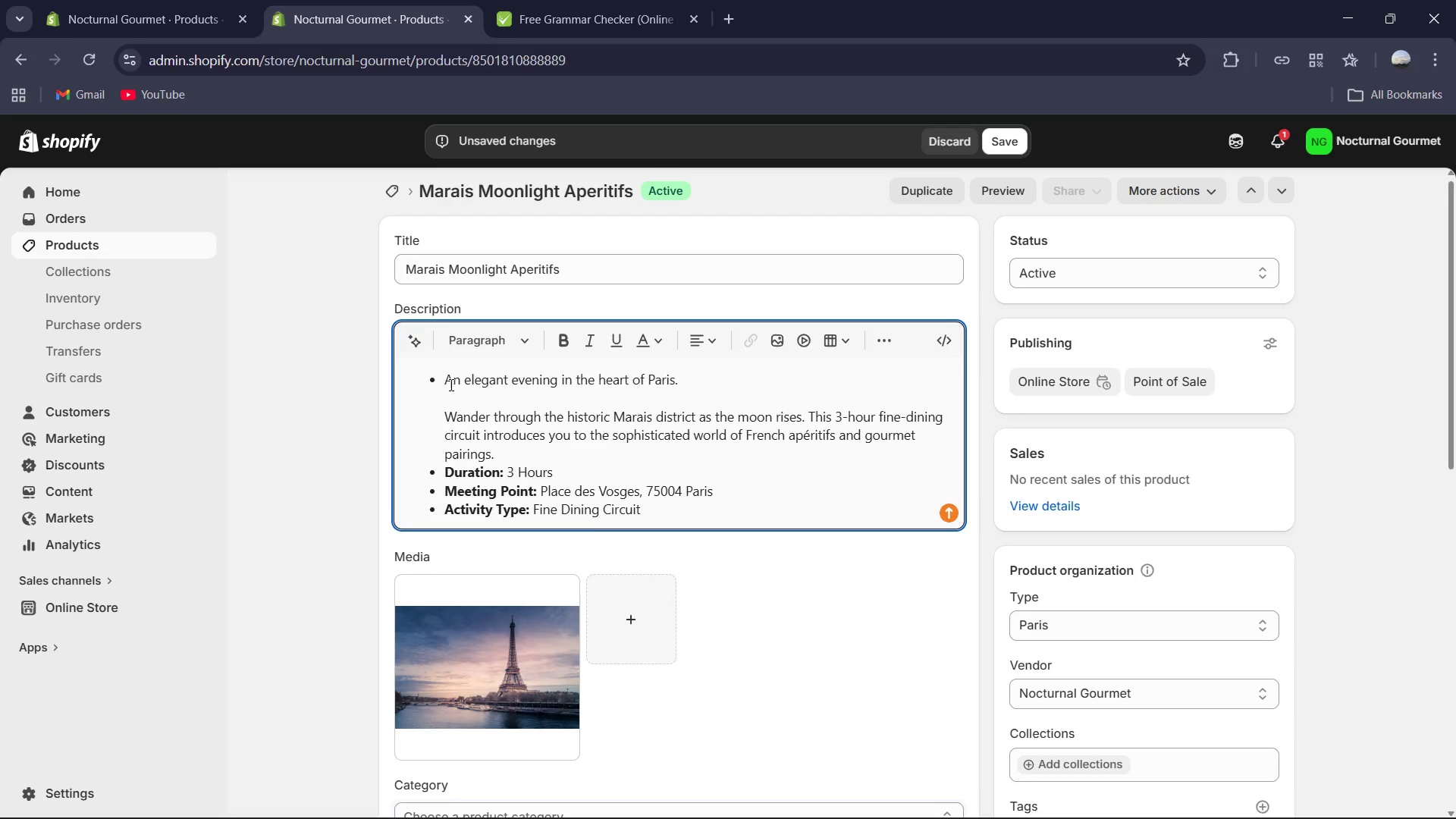 
key(Backspace)
 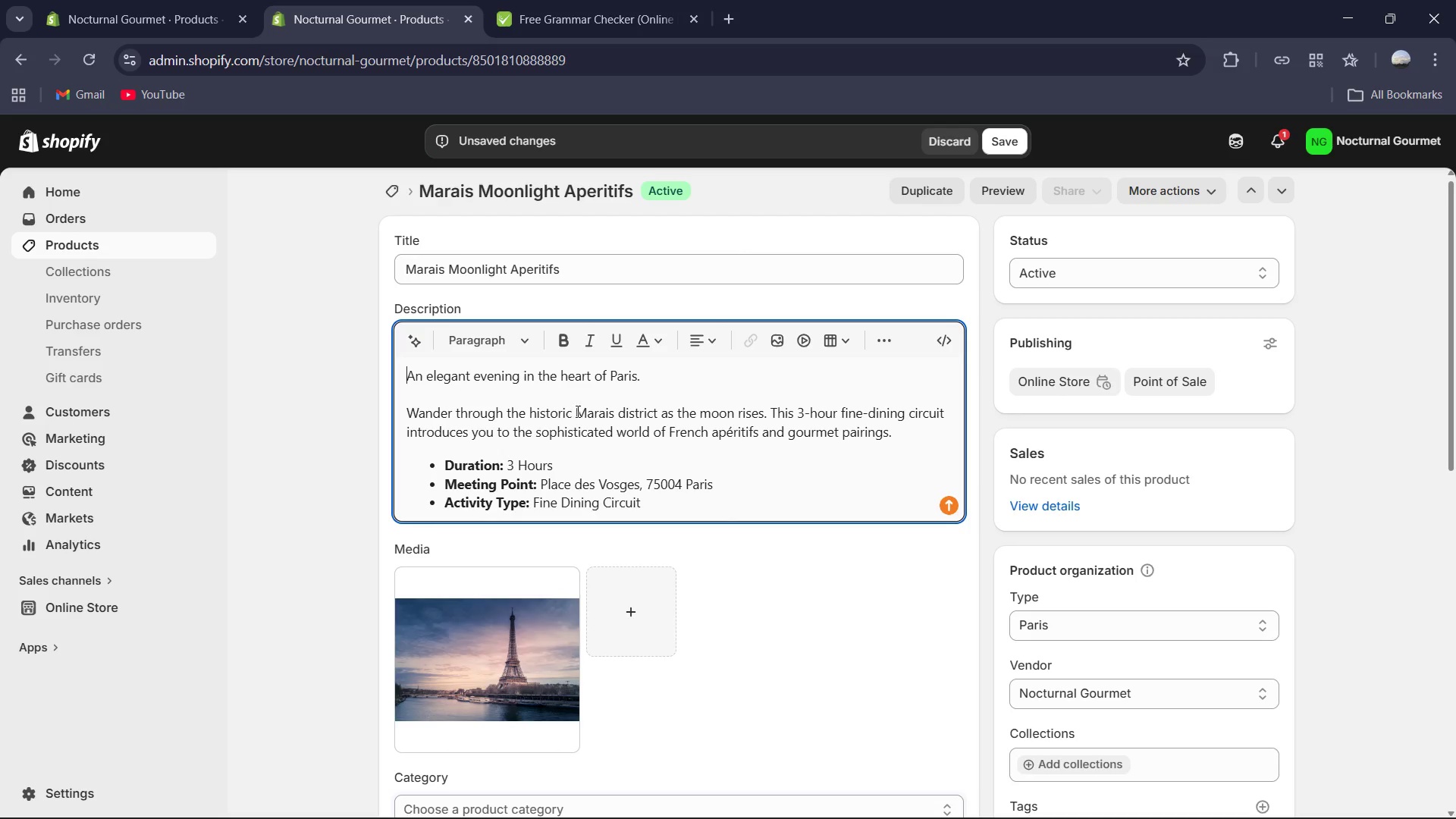 
left_click_drag(start_coordinate=[670, 375], to_coordinate=[335, 359])
 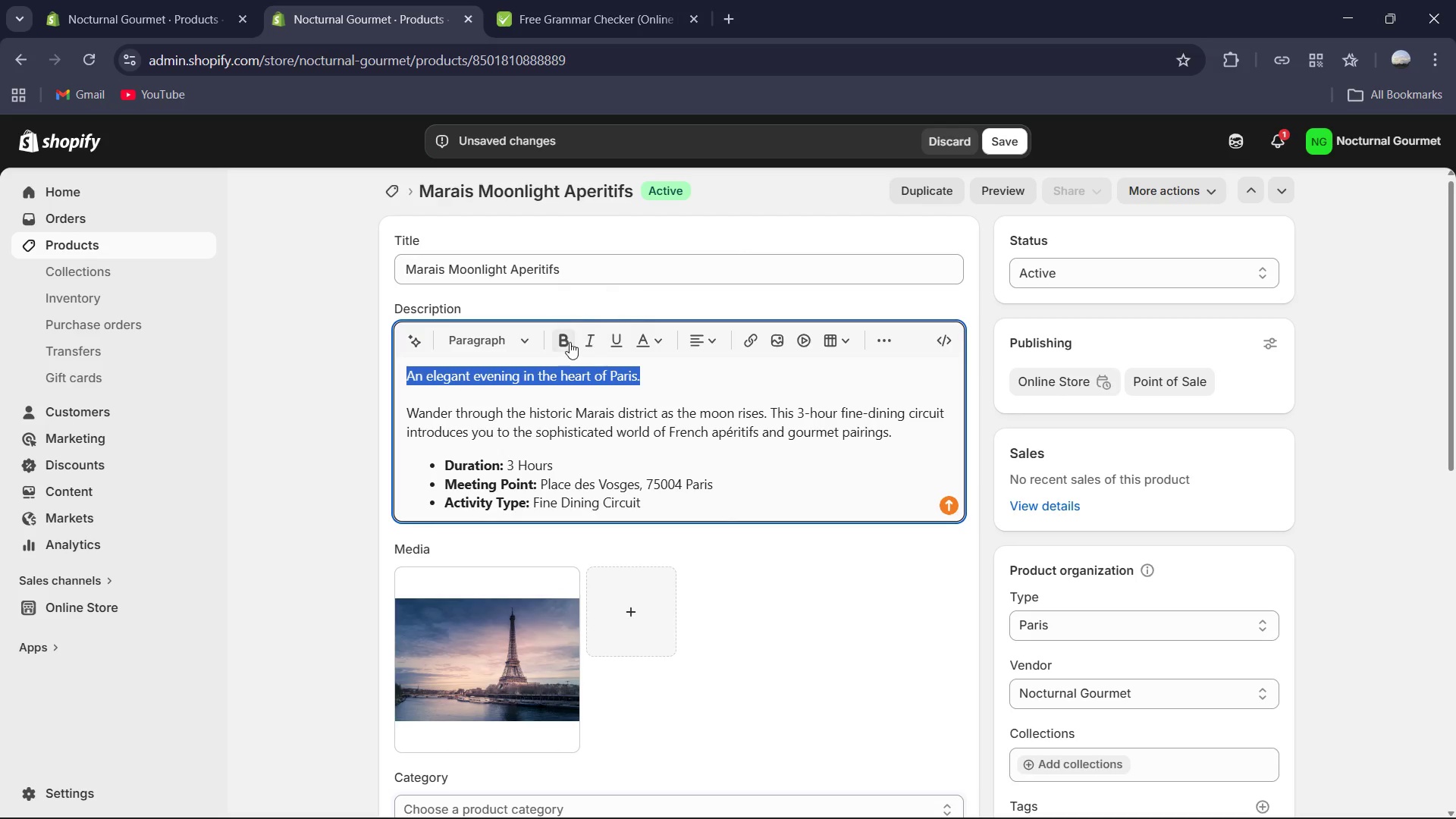 
left_click([570, 342])
 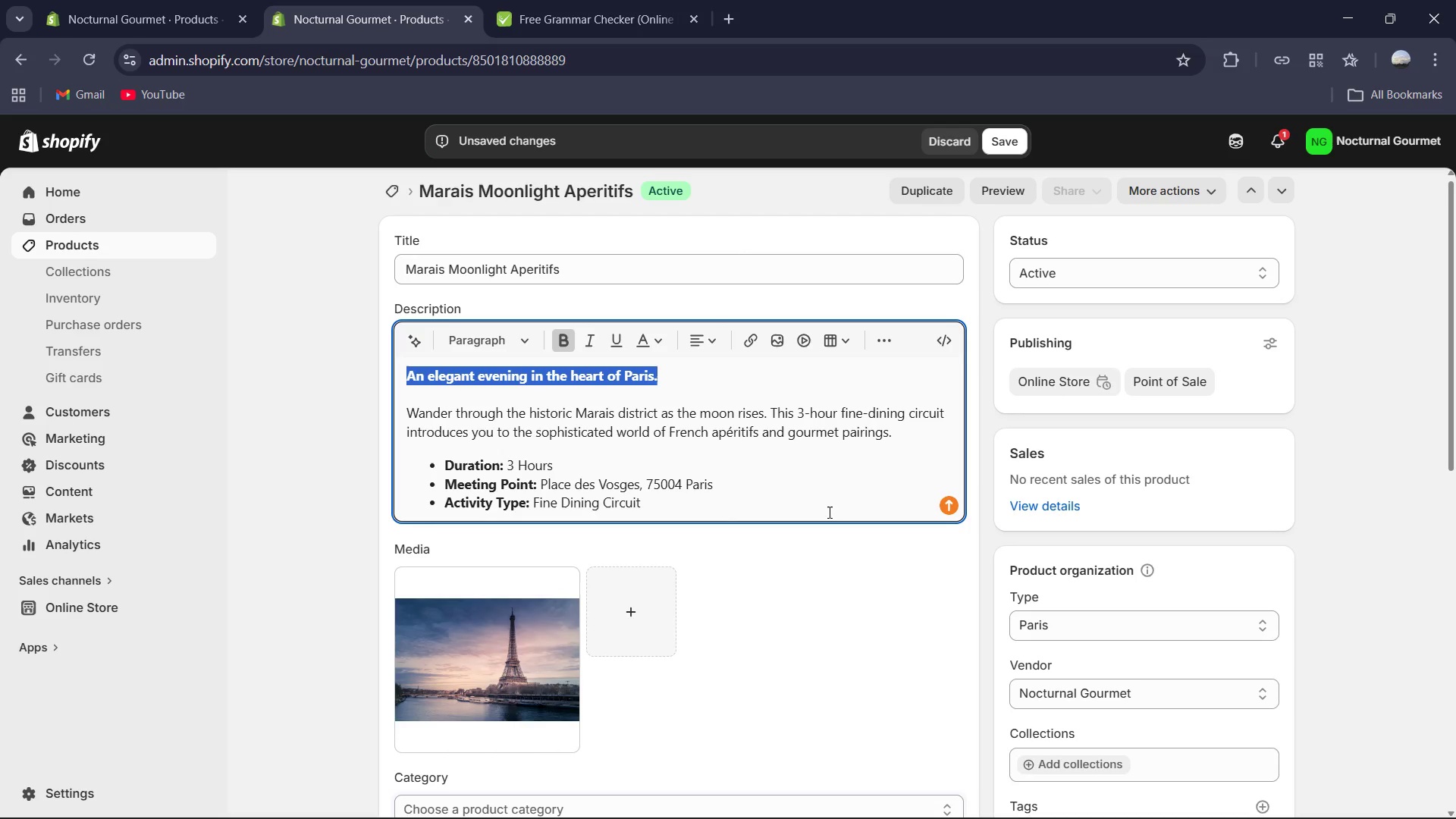 
left_click([836, 497])
 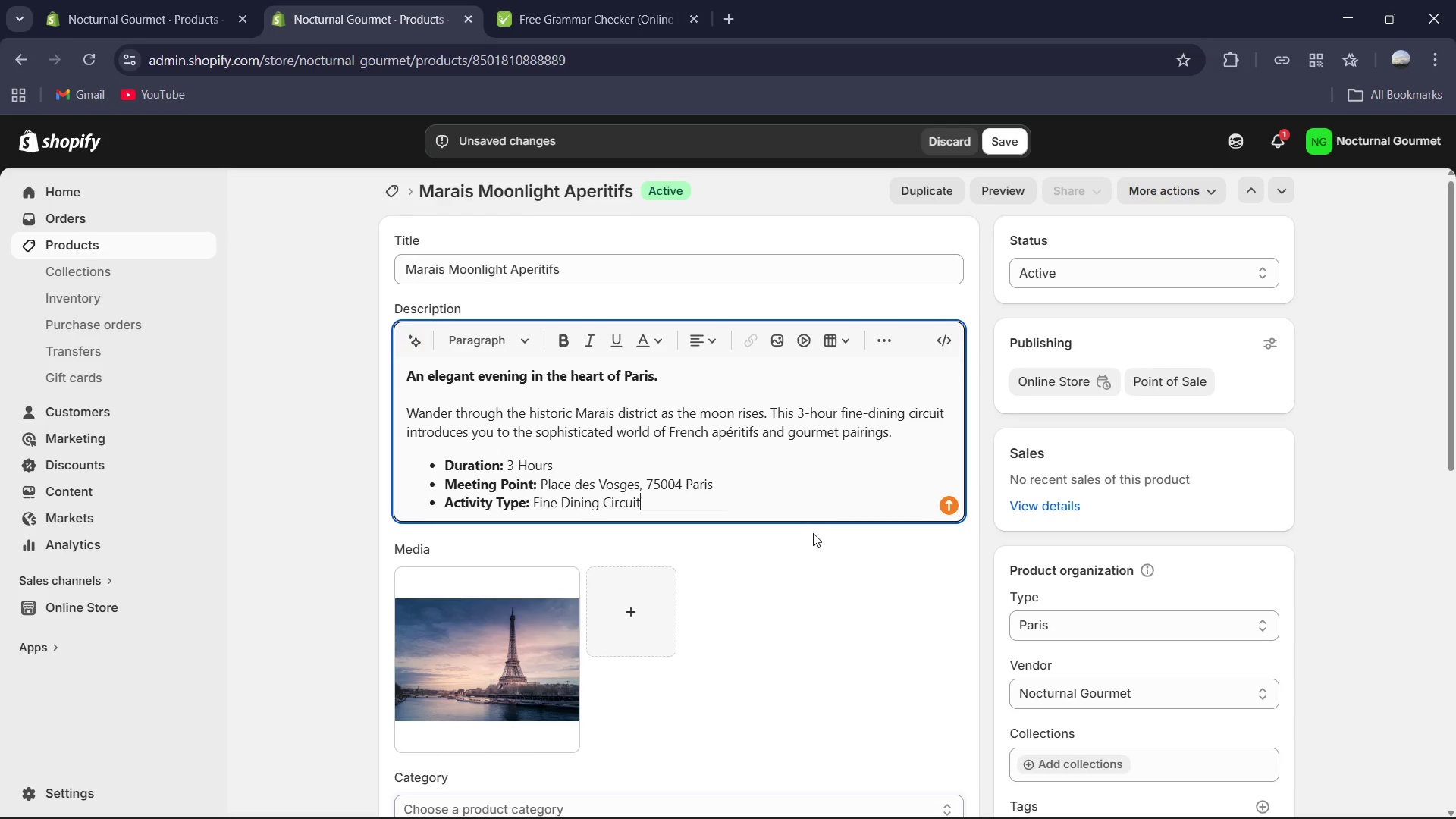 
scroll: coordinate [812, 536], scroll_direction: down, amount: 1.0
 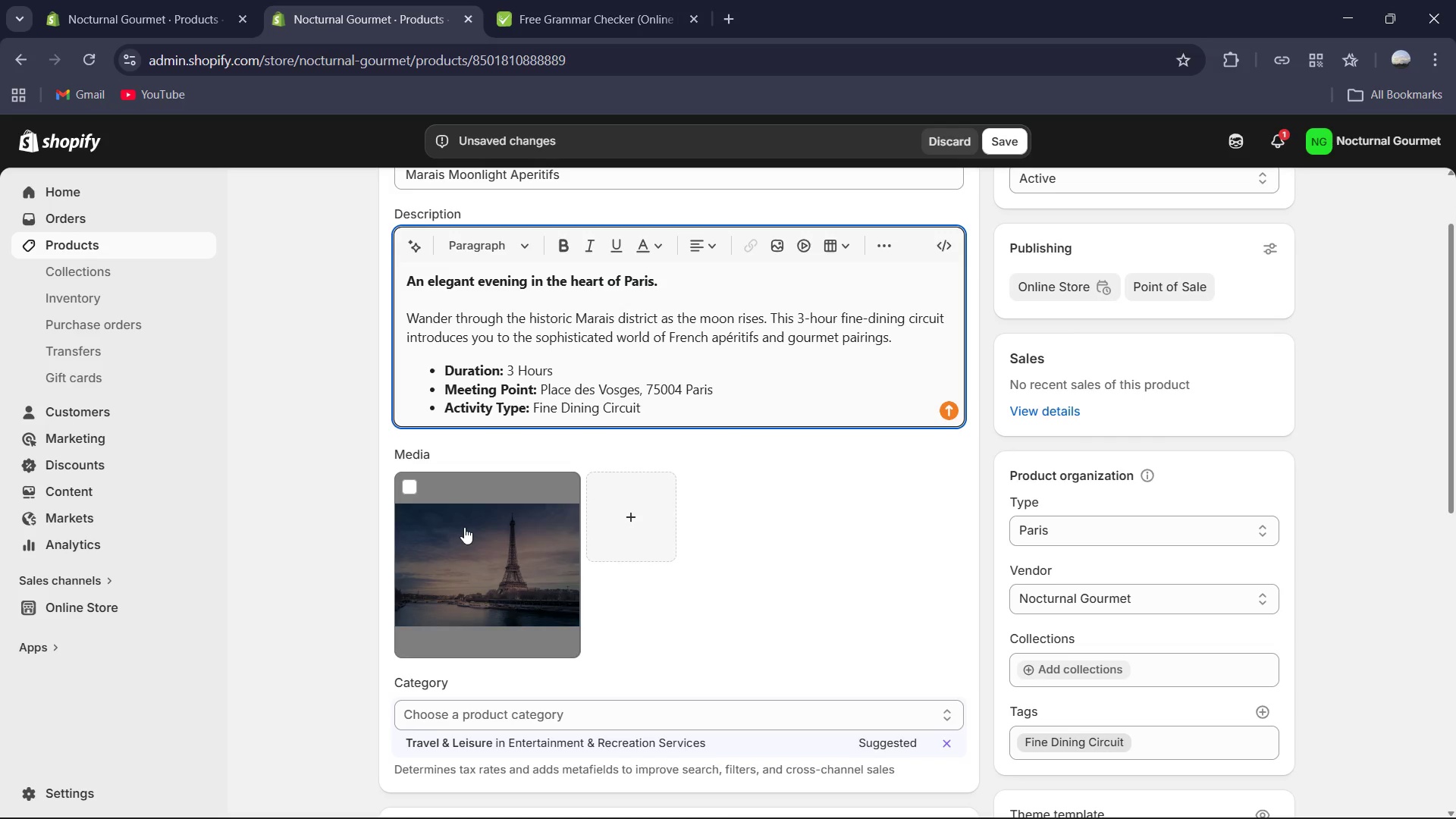 
left_click([469, 531])
 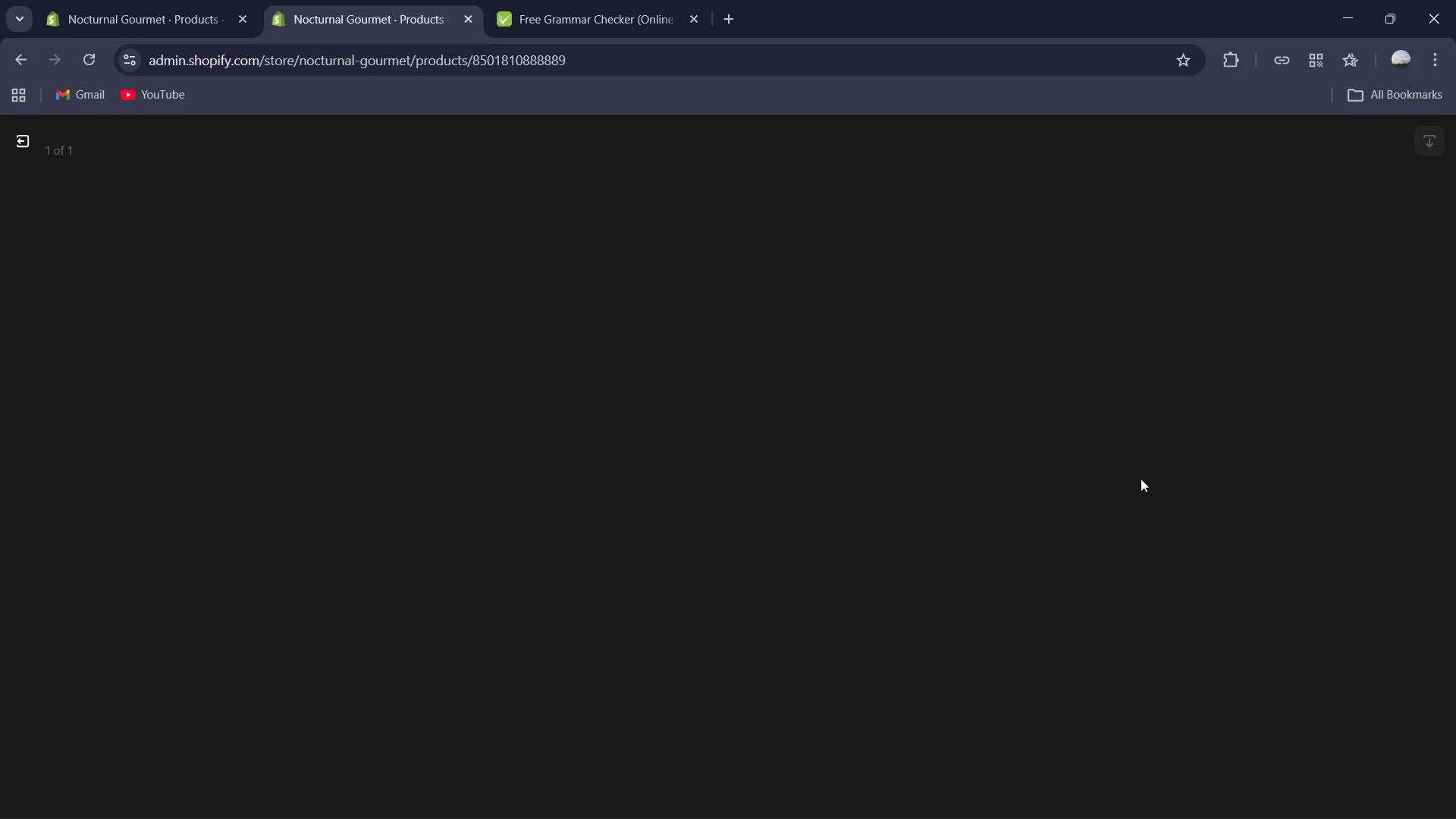 
wait(14.86)
 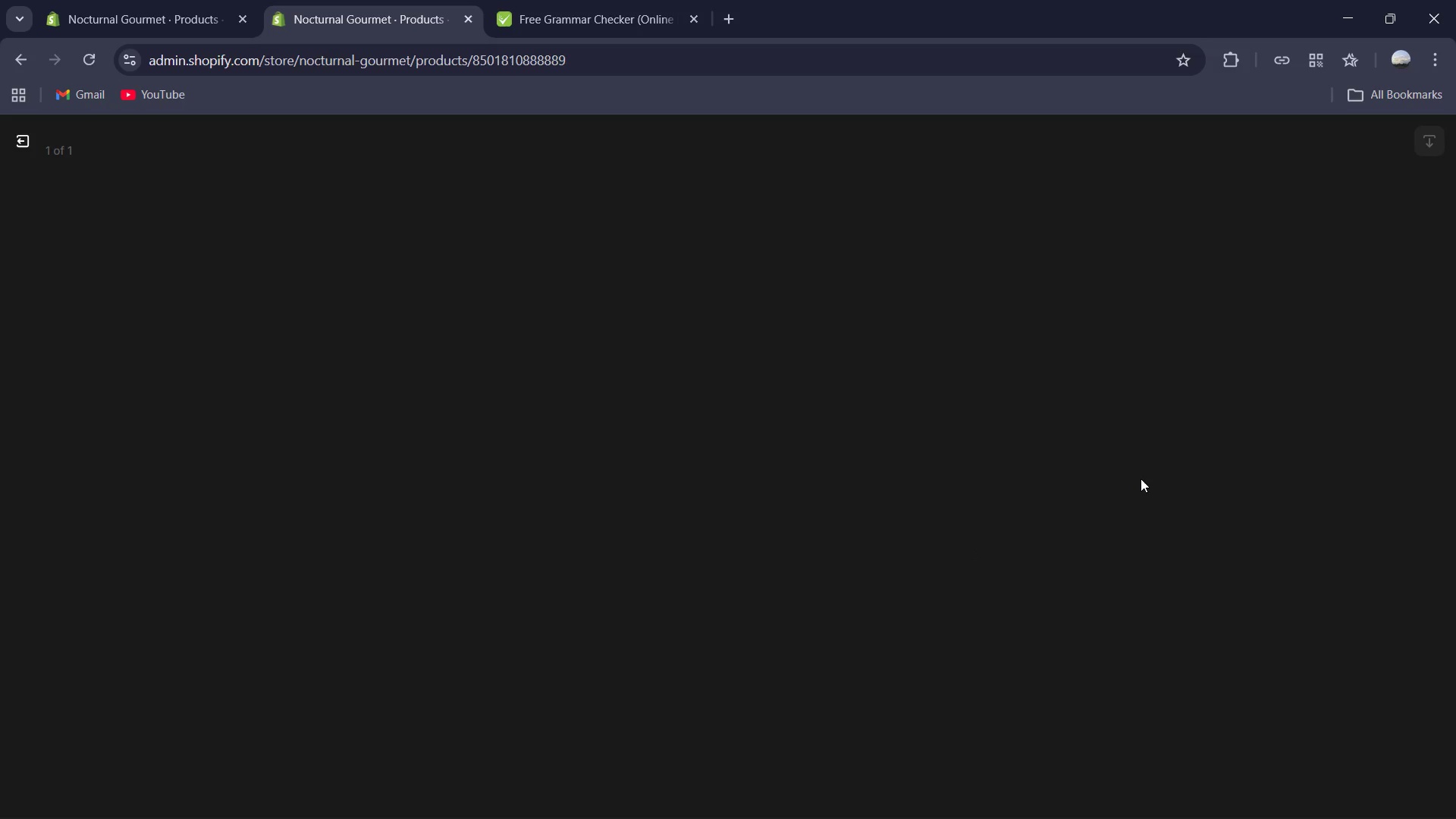 
left_click([1272, 346])
 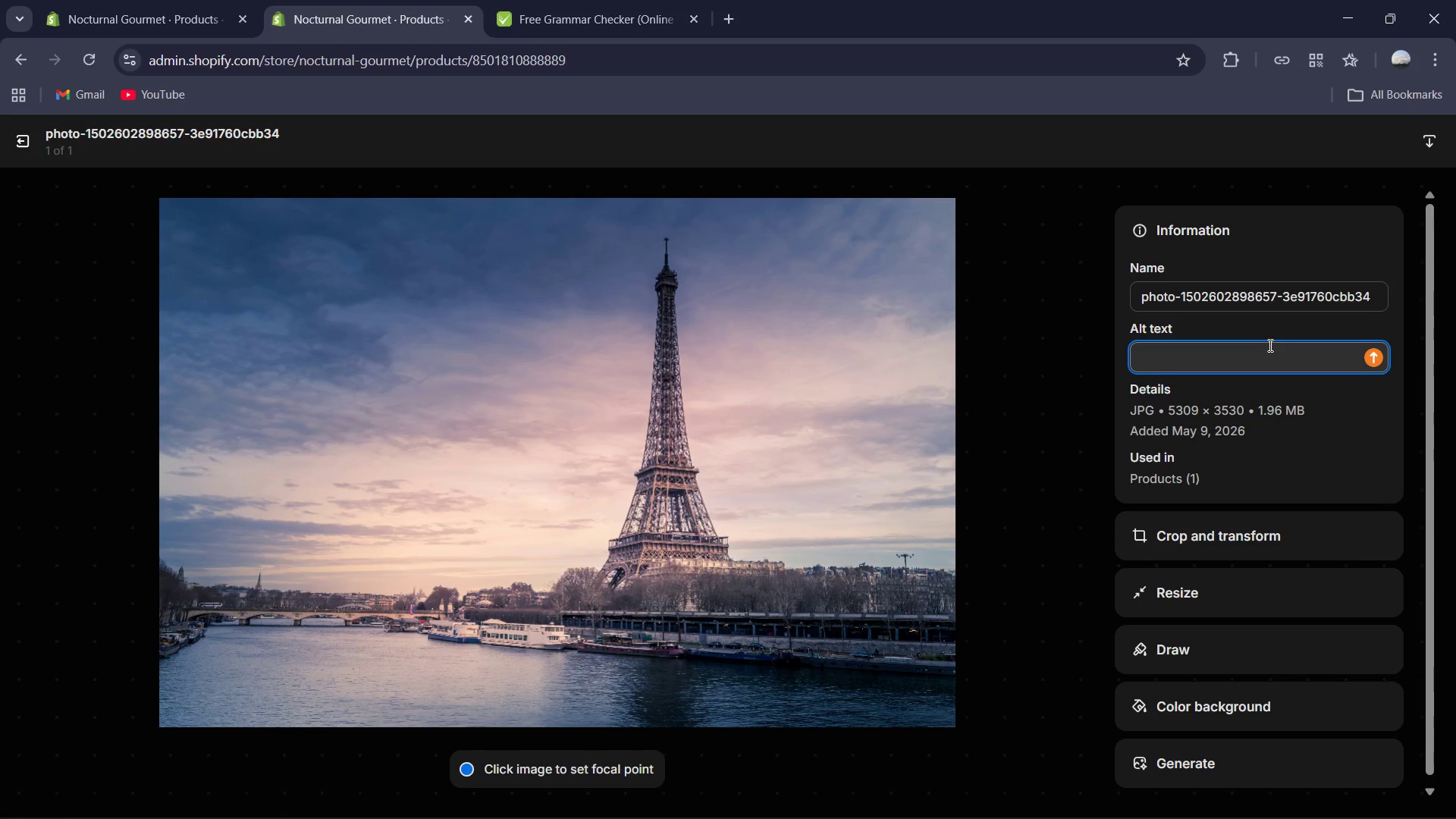 
type(Elegant outdoor seating for evening aperitifs in the Marais district, Paris )
 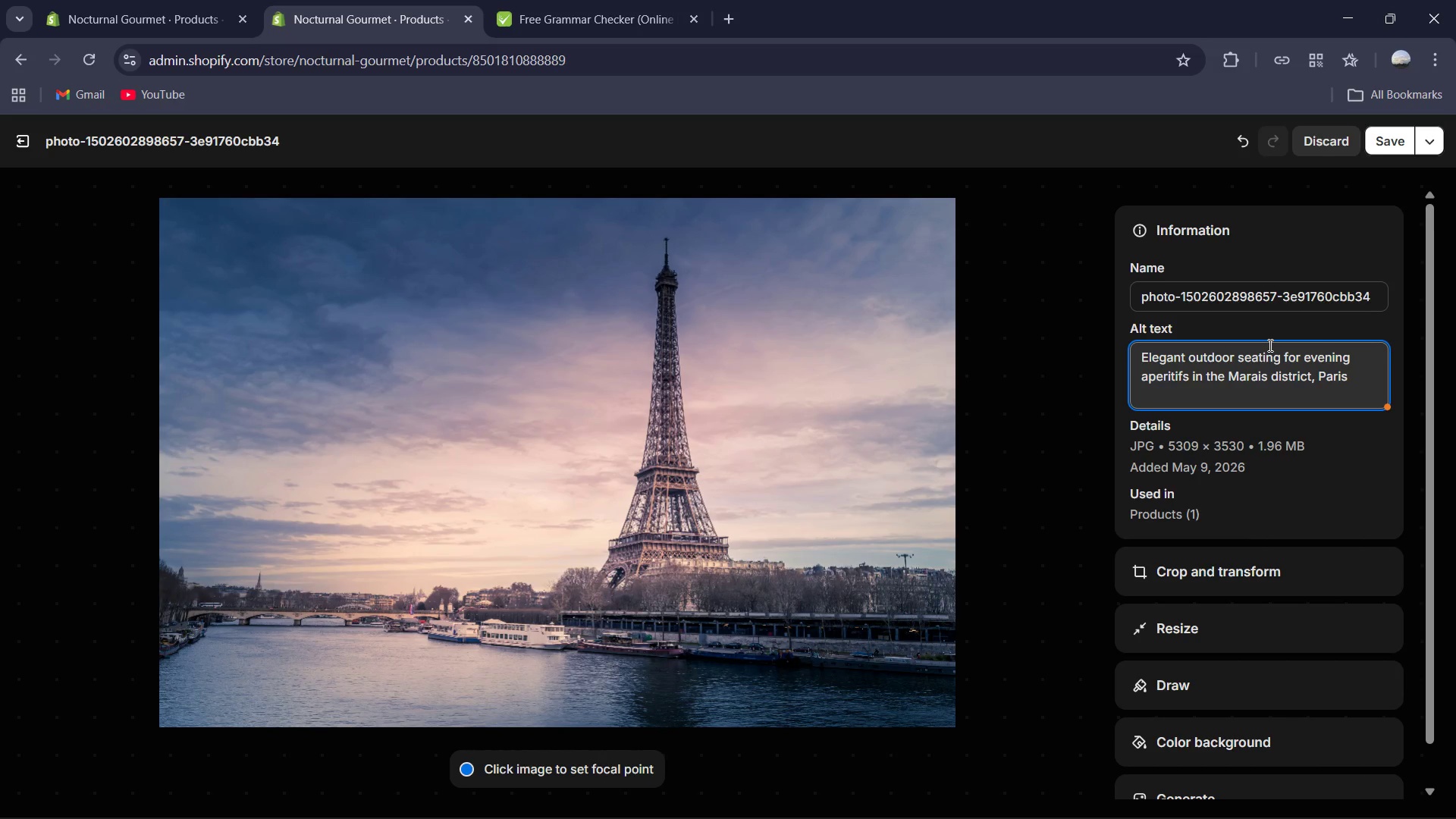 
left_click([1393, 127])
 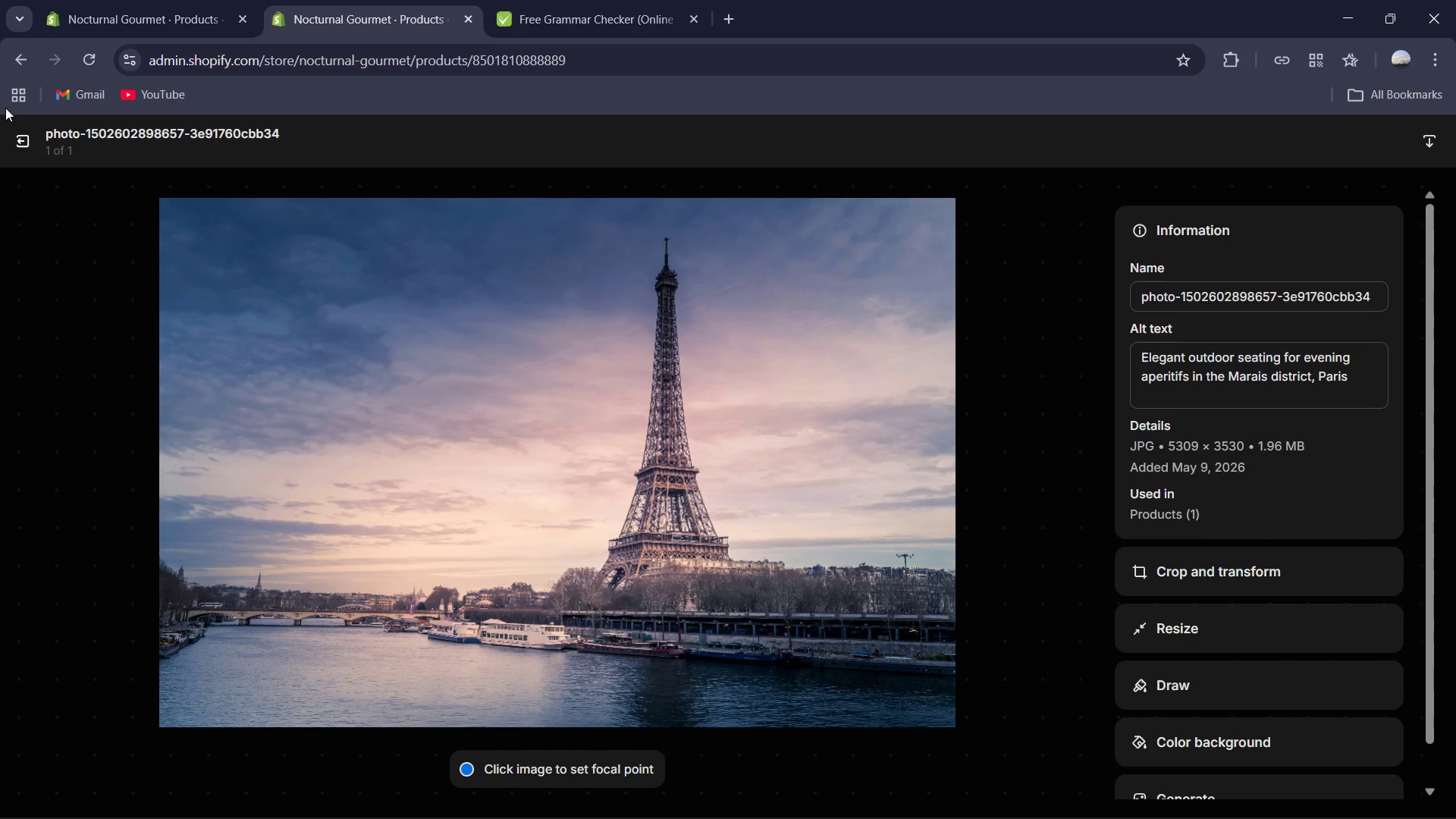 
left_click([14, 149])
 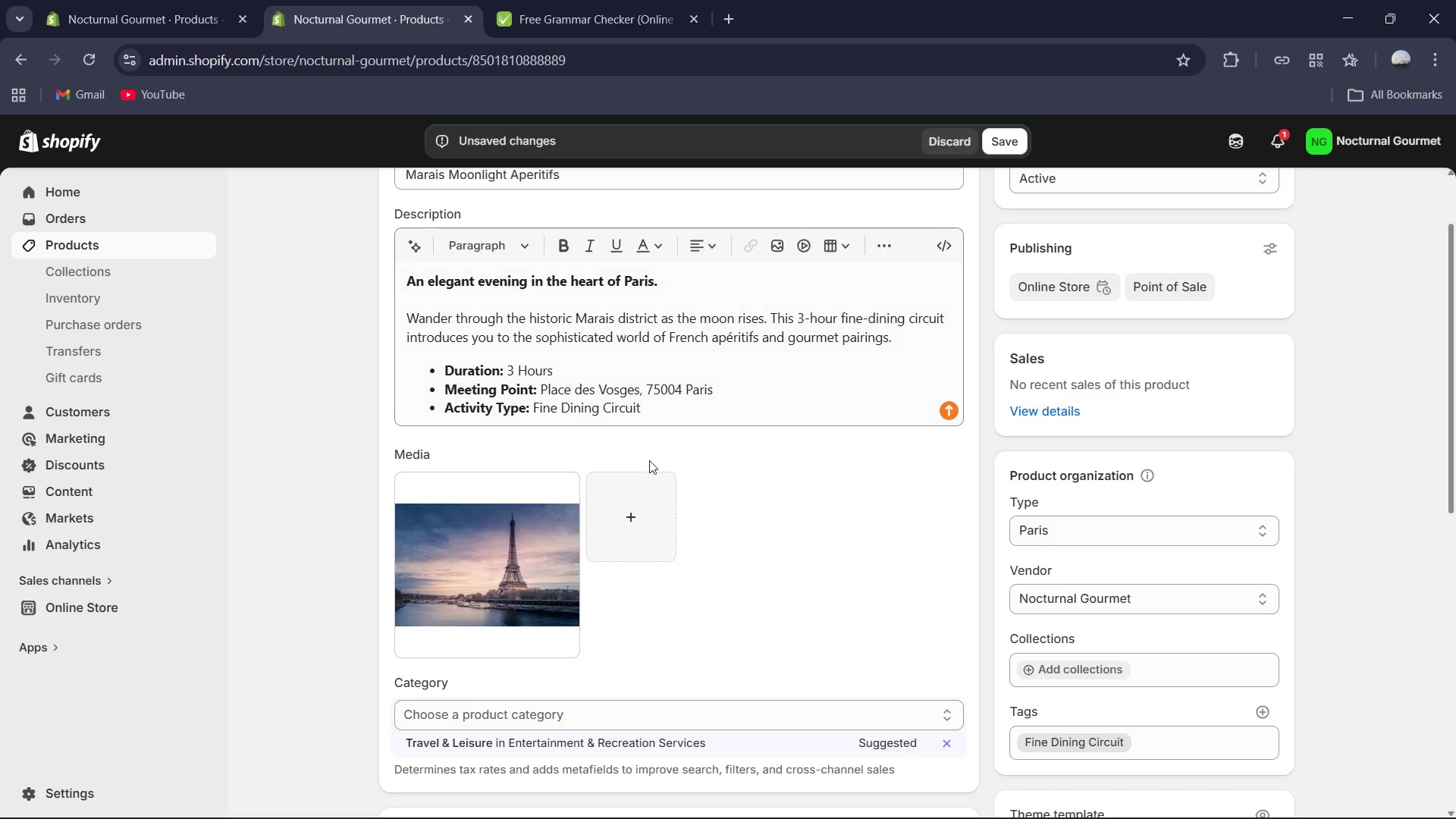 
scroll: coordinate [652, 511], scroll_direction: down, amount: 4.0
 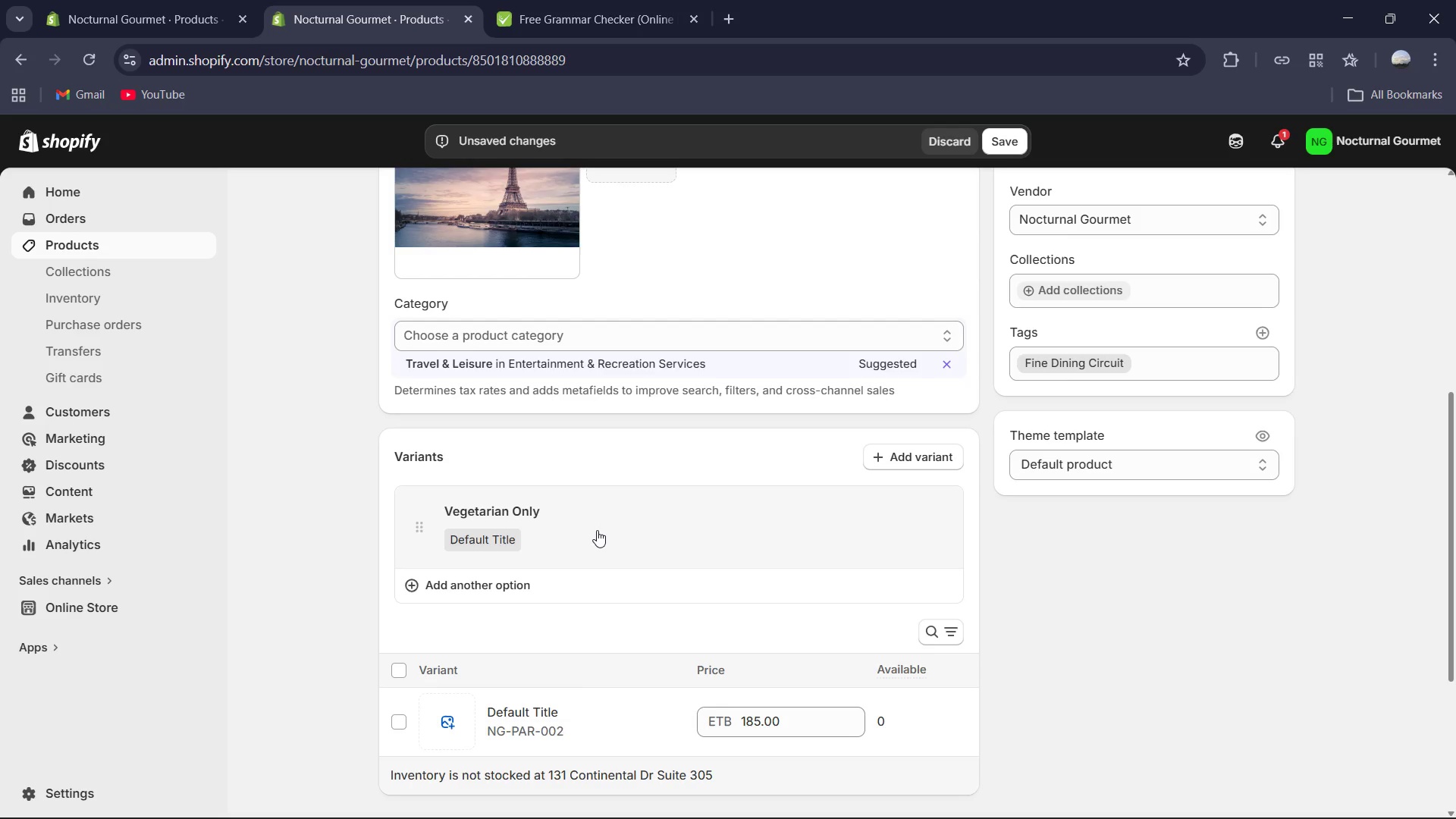 
wait(13.55)
 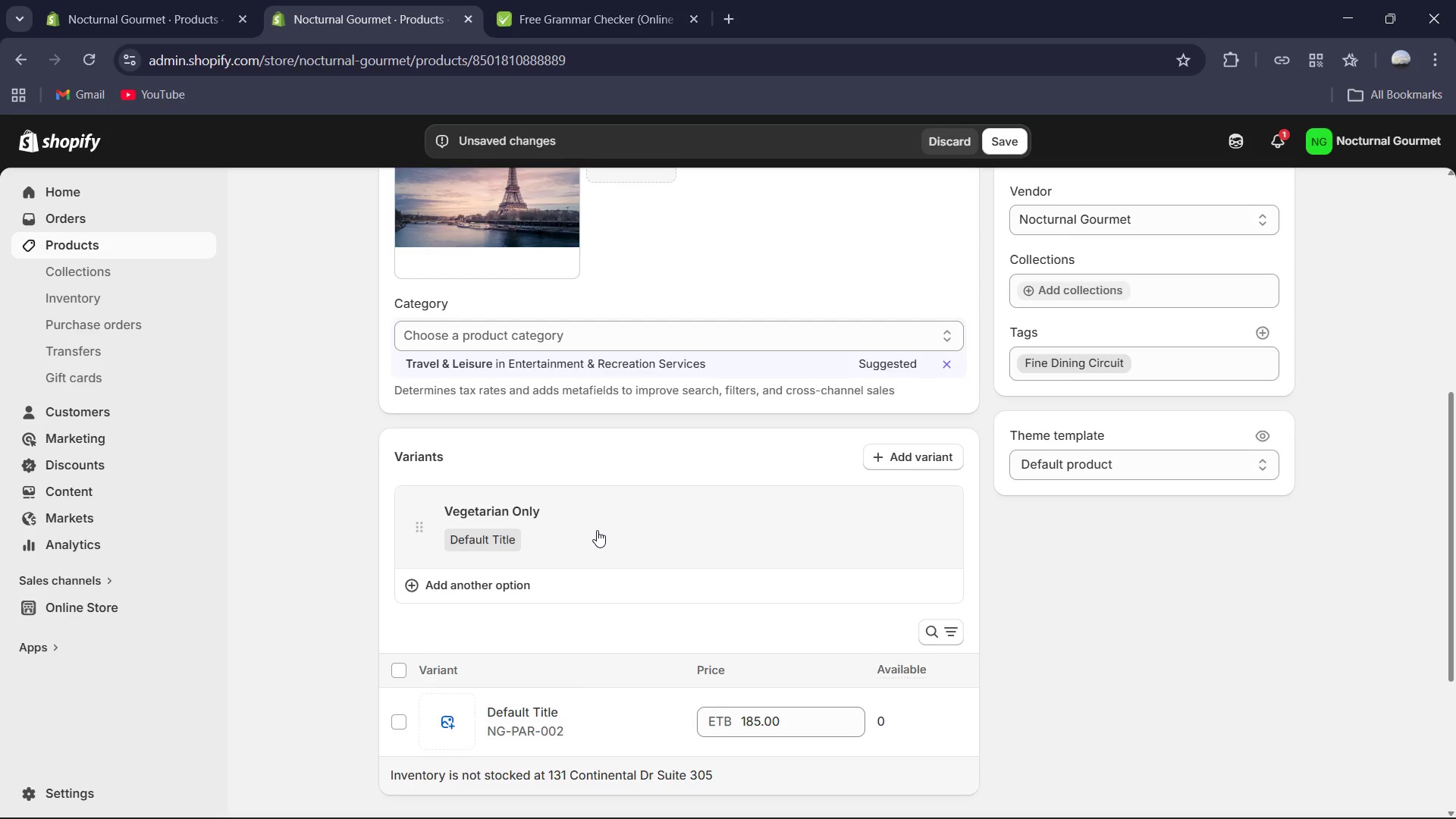 
left_click([491, 551])
 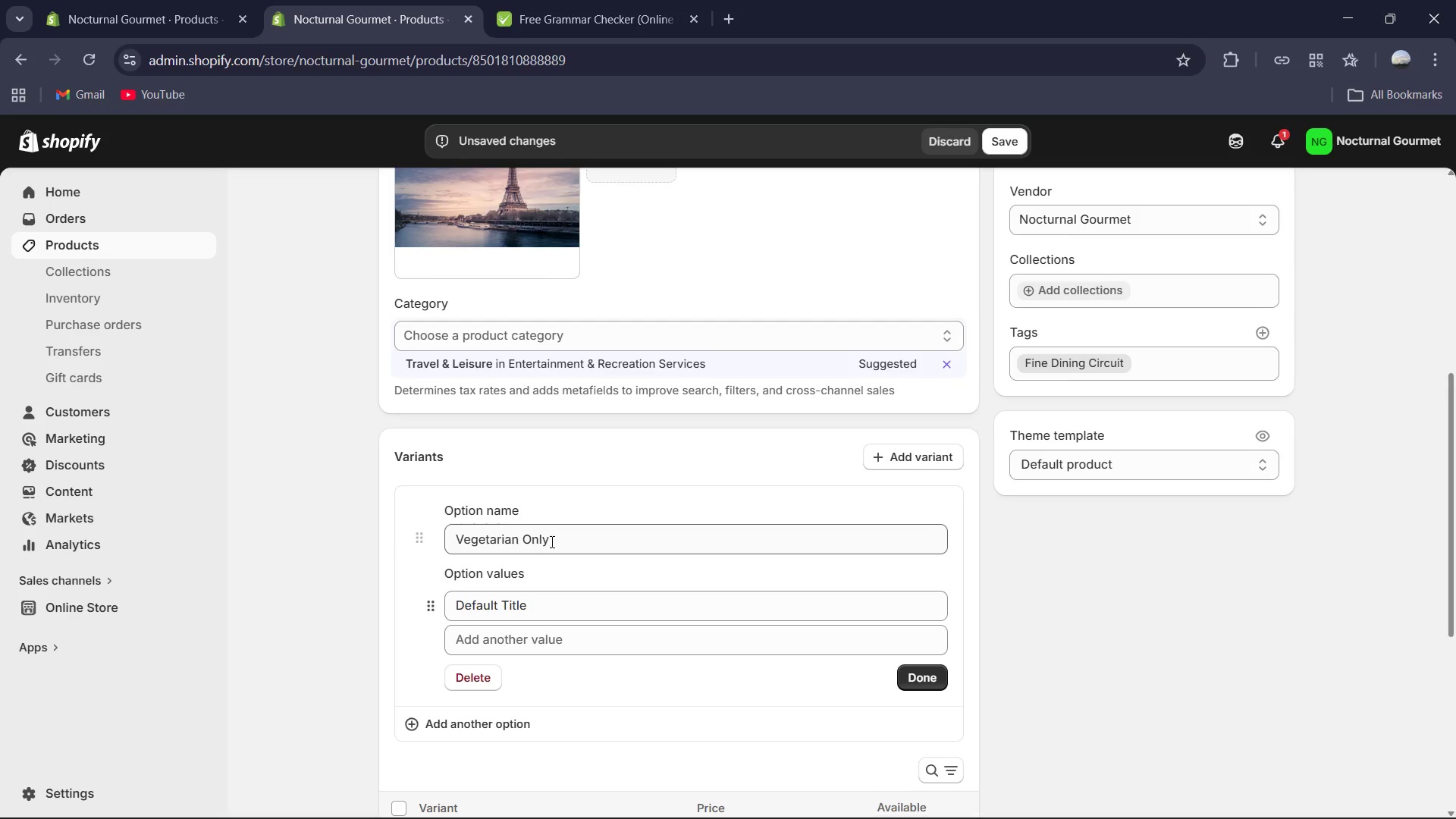 
left_click_drag(start_coordinate=[564, 539], to_coordinate=[401, 535])
 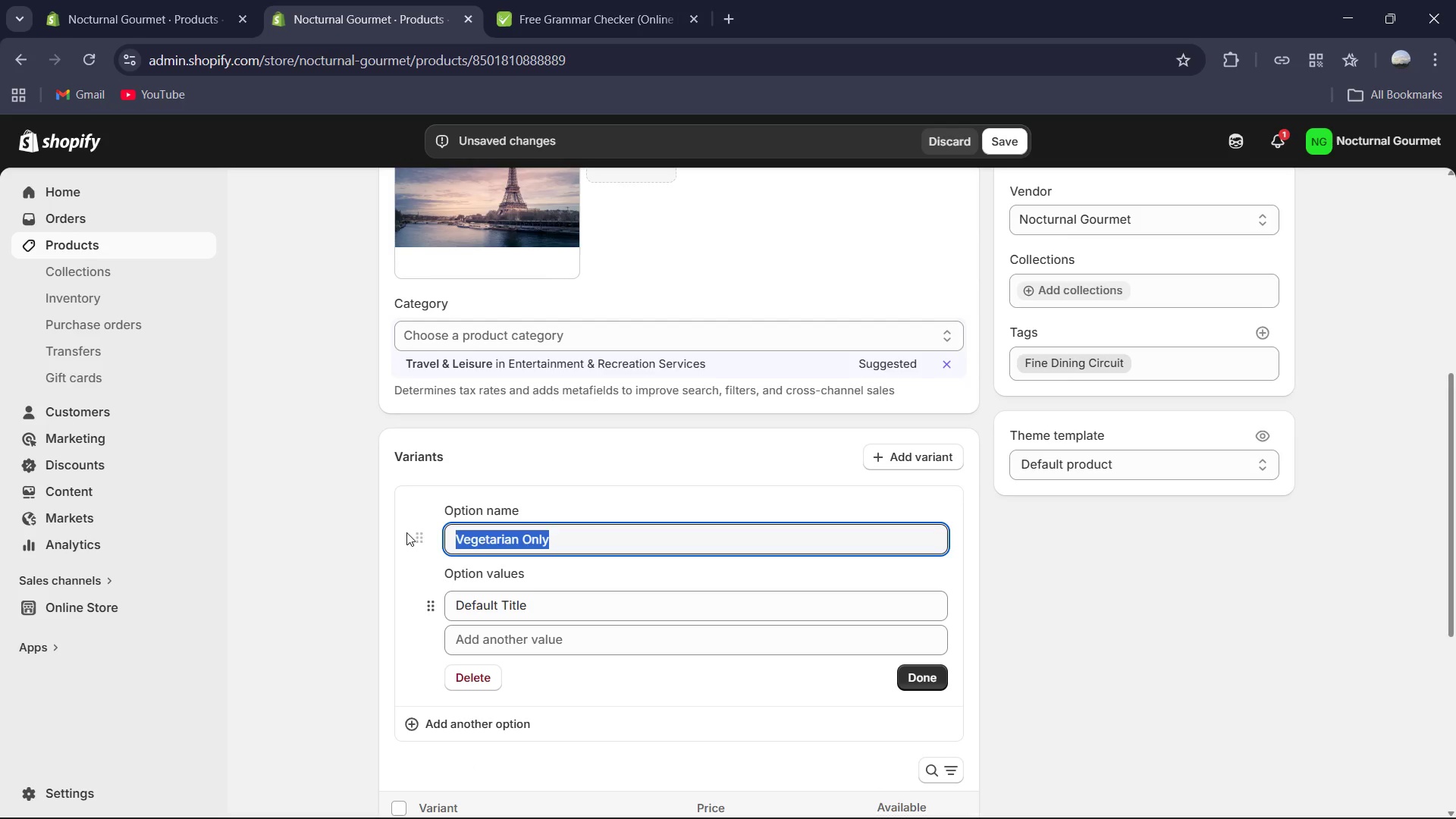 
key(Control+C)
 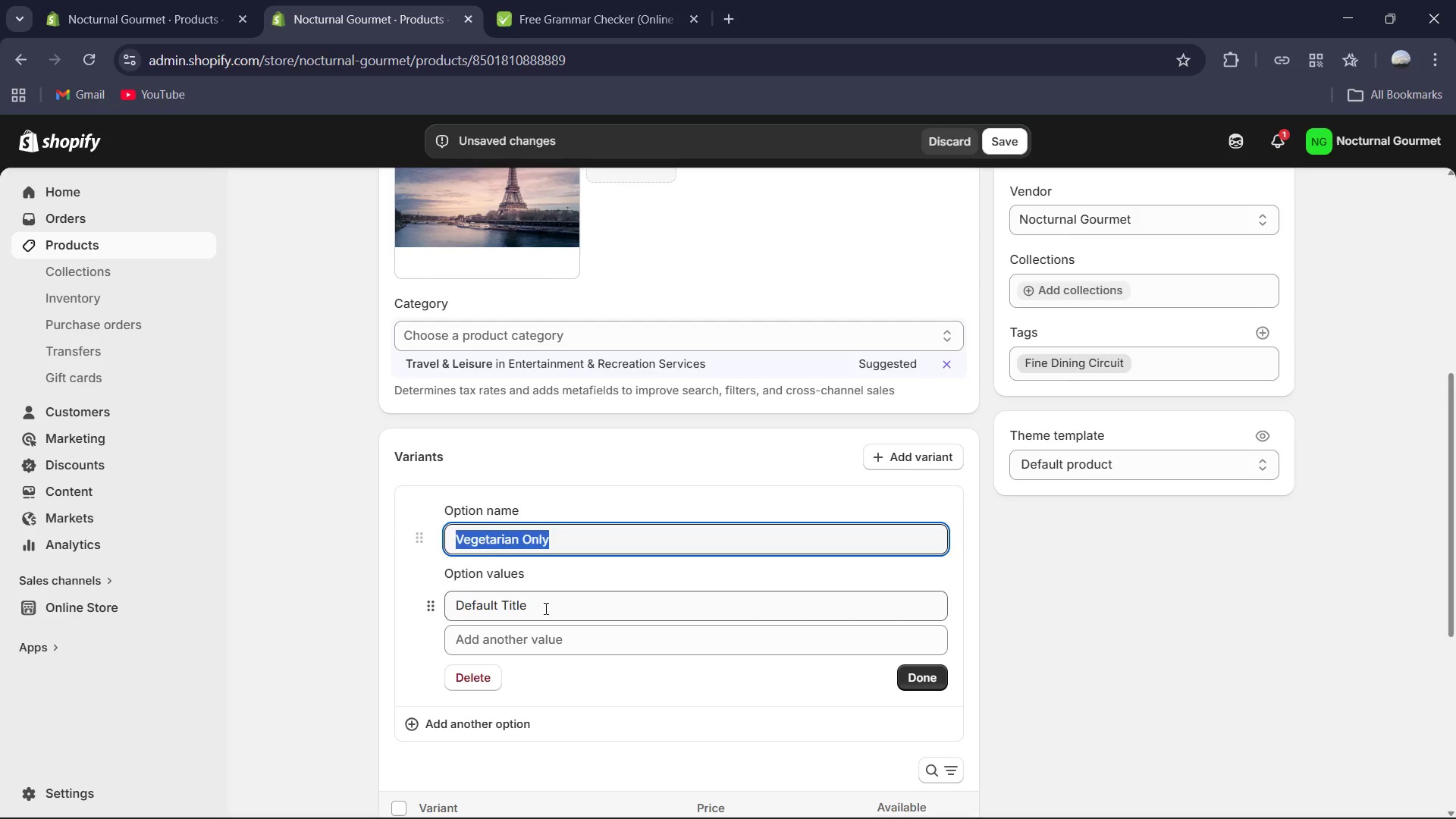 
left_click([544, 608])
 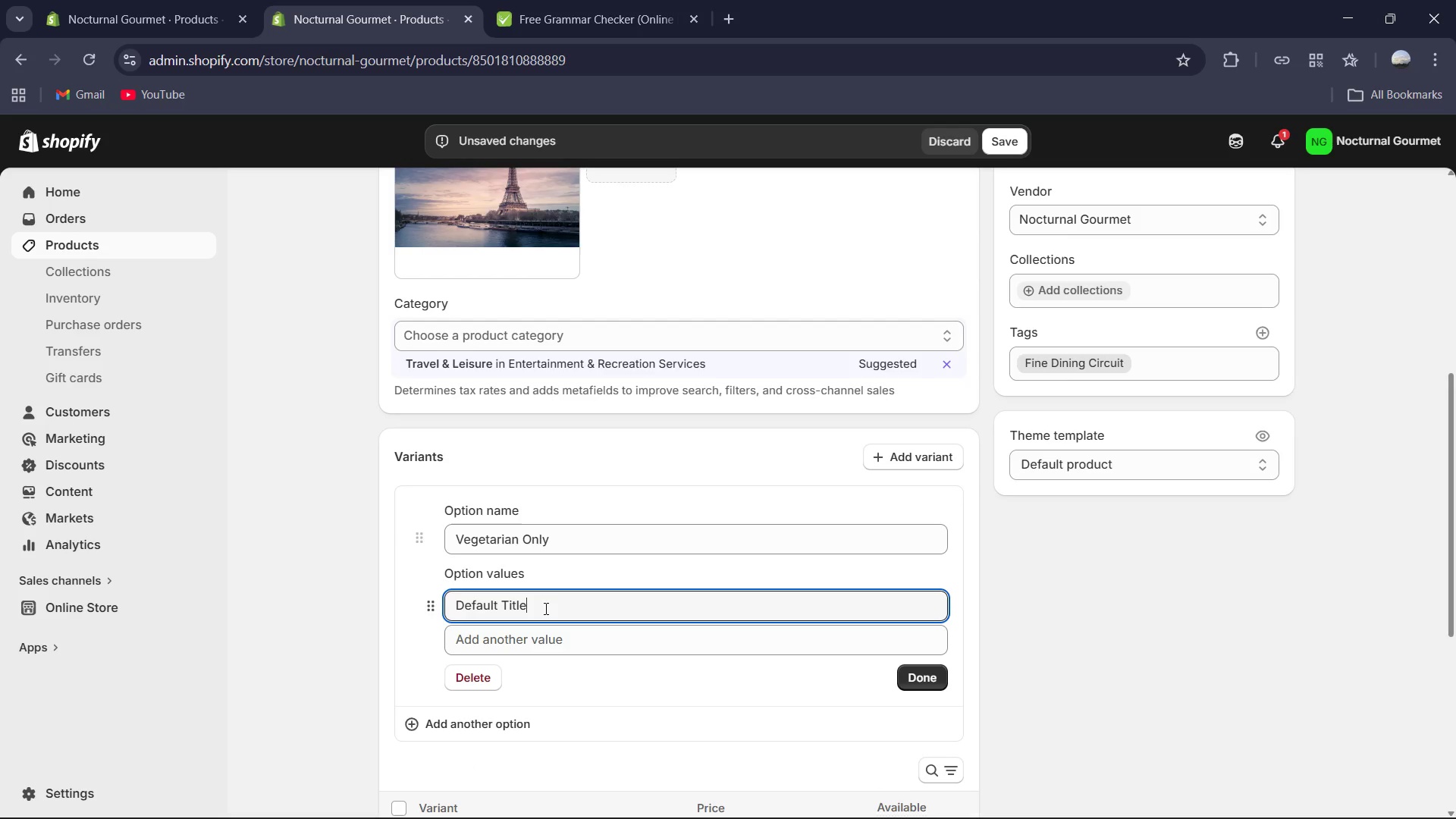 
key(Control+A)
 